 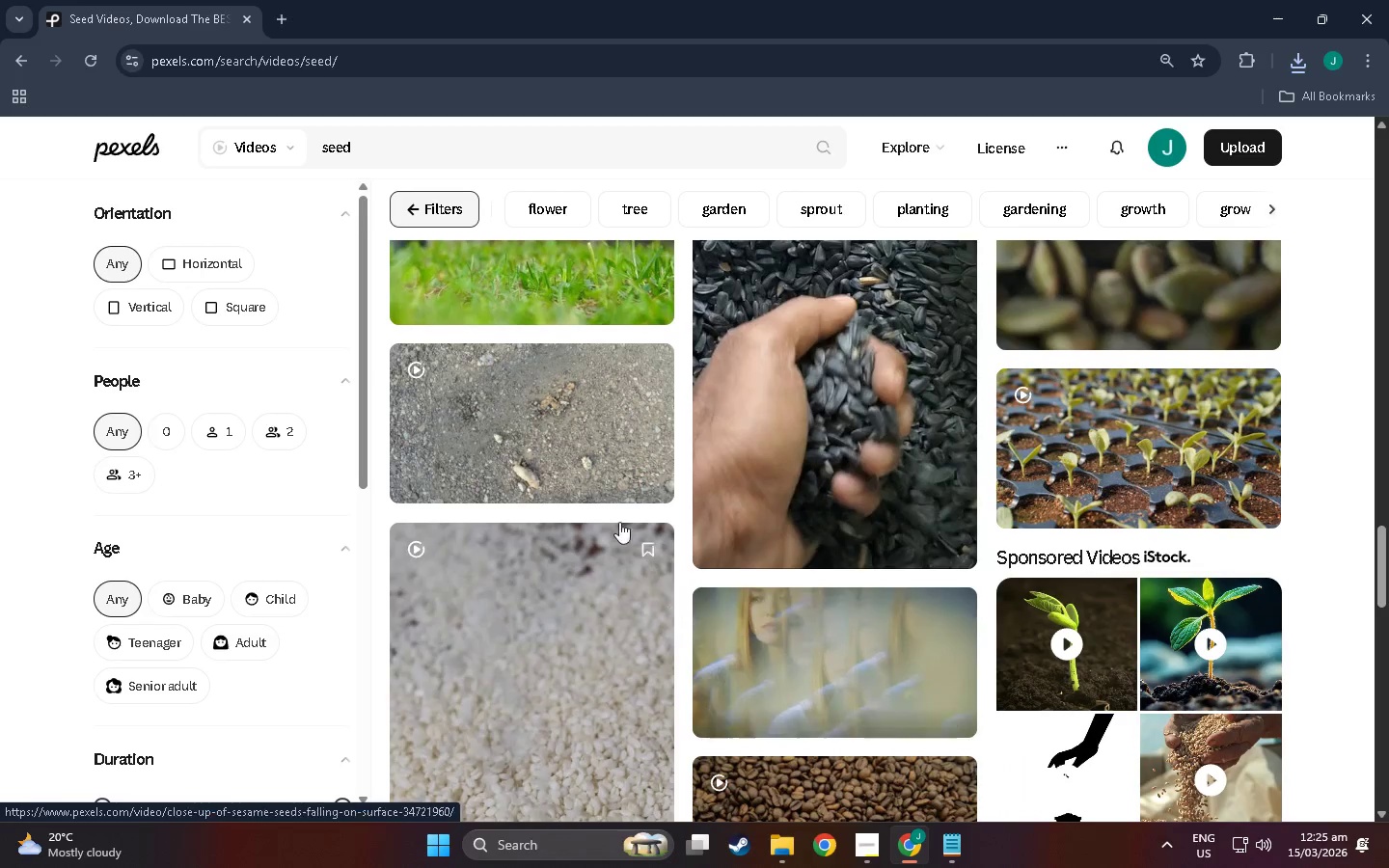 
scroll: coordinate [866, 498], scroll_direction: down, amount: 99.0
 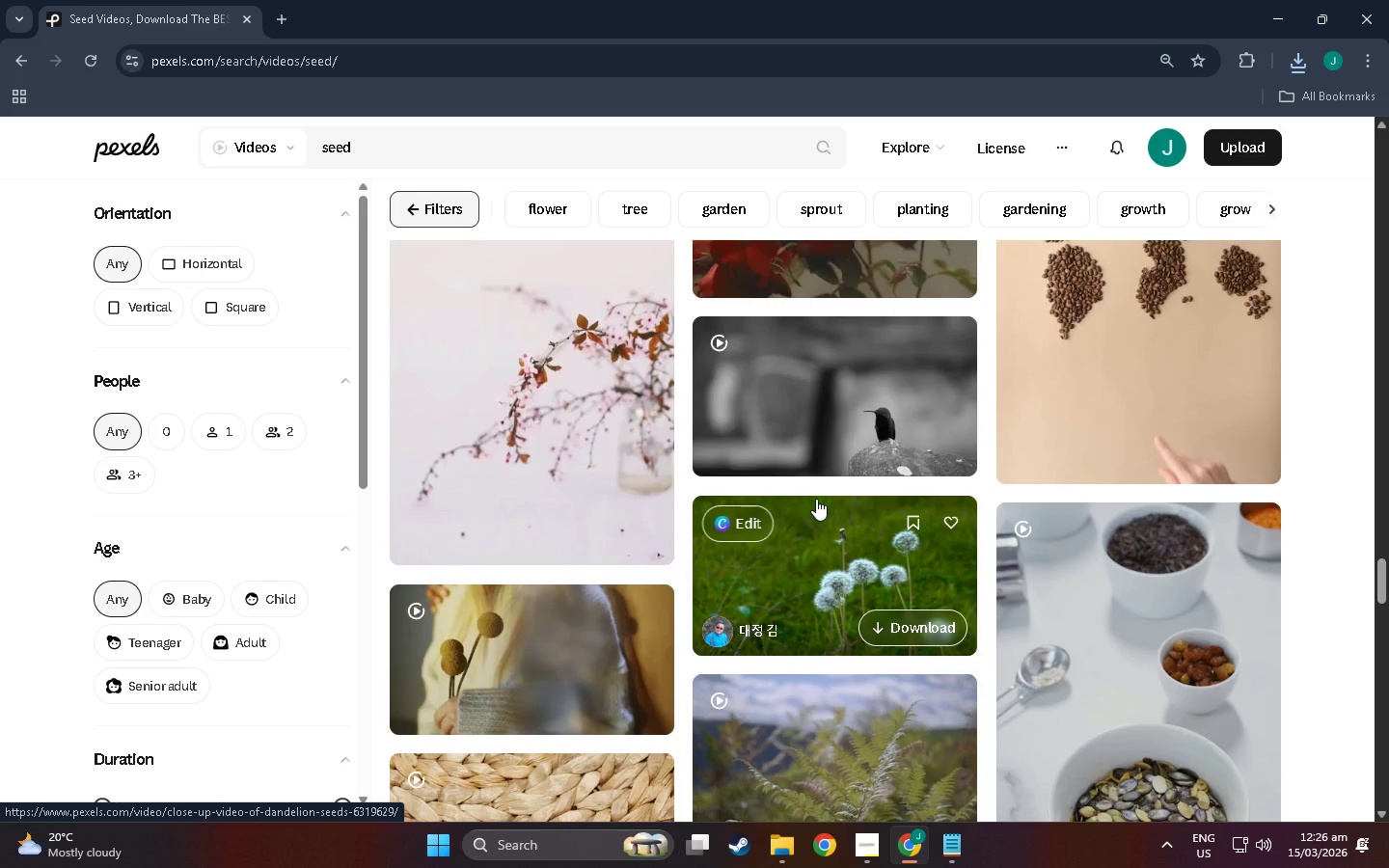 
scroll: coordinate [829, 513], scroll_direction: down, amount: 12.0
 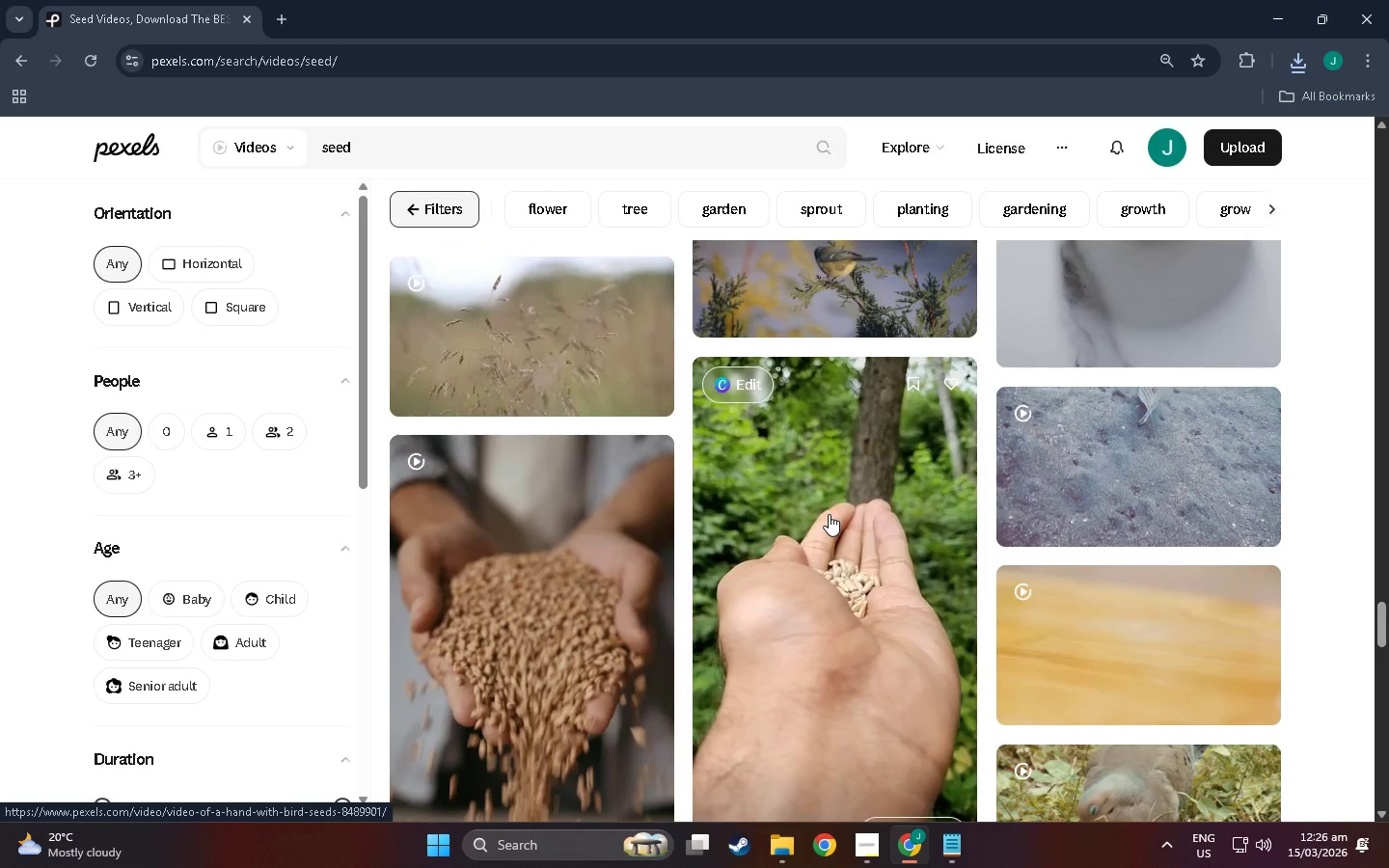 
wait(8.75)
 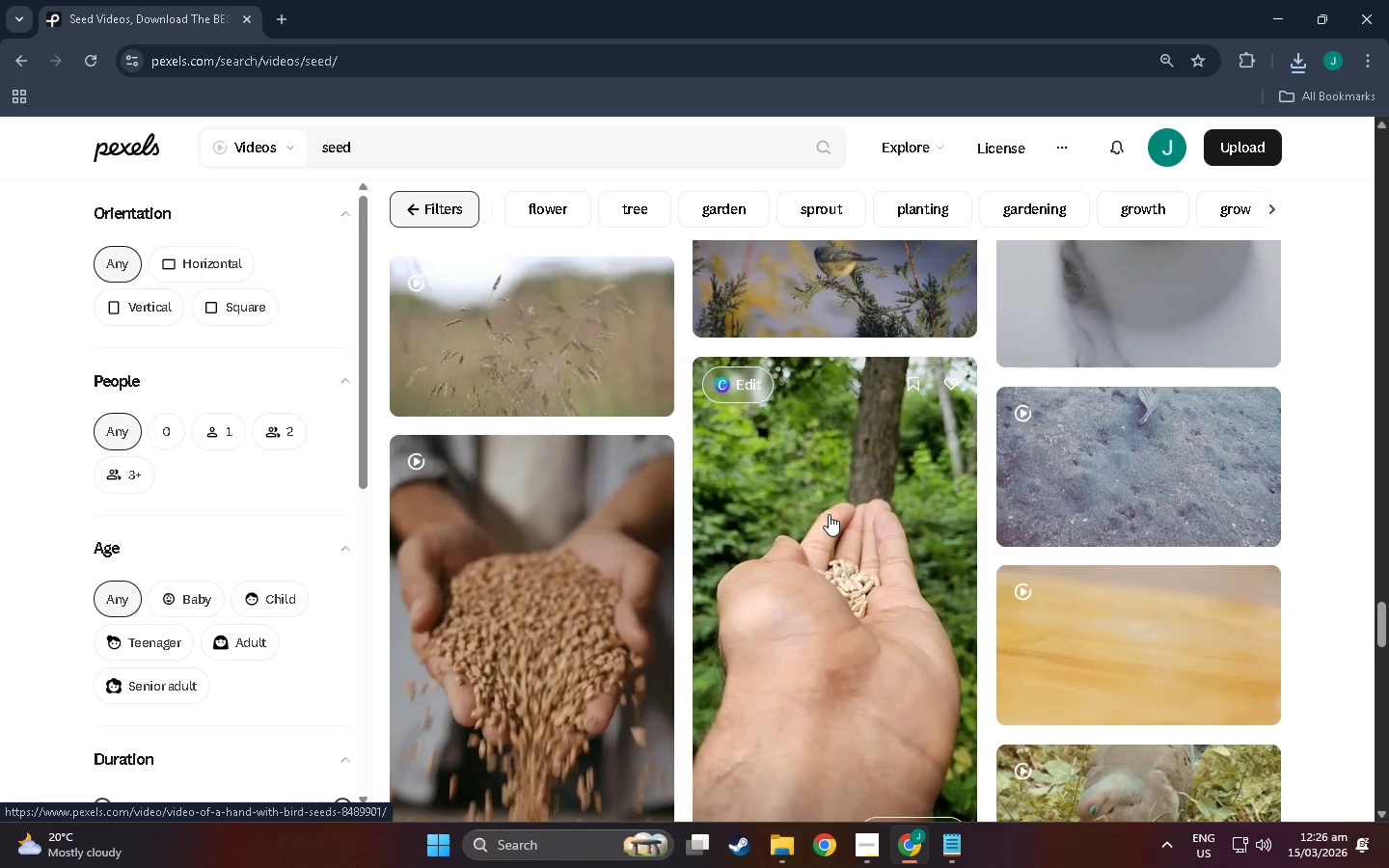 
scroll: coordinate [822, 493], scroll_direction: down, amount: 25.0
 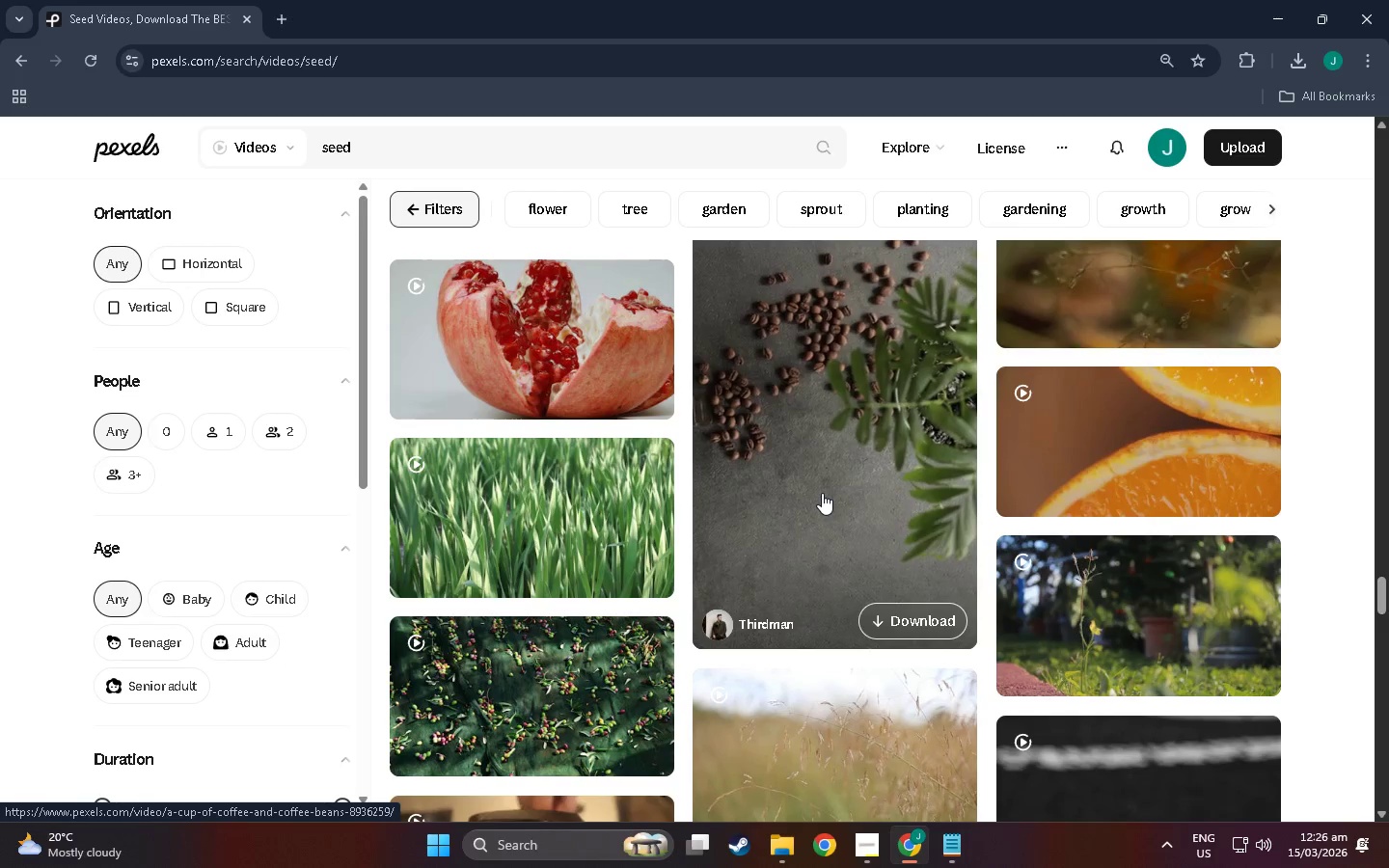 
scroll: coordinate [822, 493], scroll_direction: down, amount: 10.0
 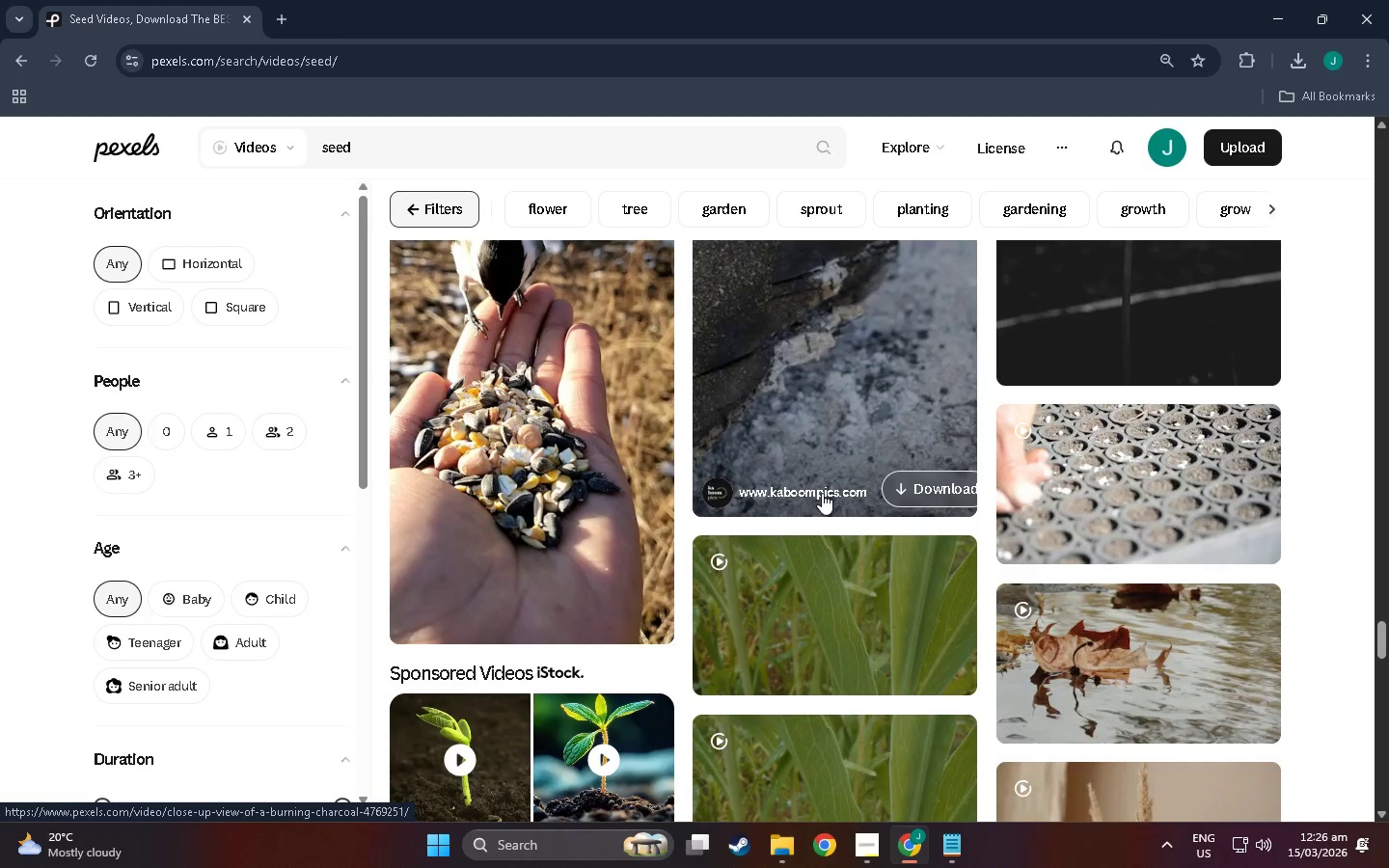 
scroll: coordinate [808, 552], scroll_direction: down, amount: 67.0
 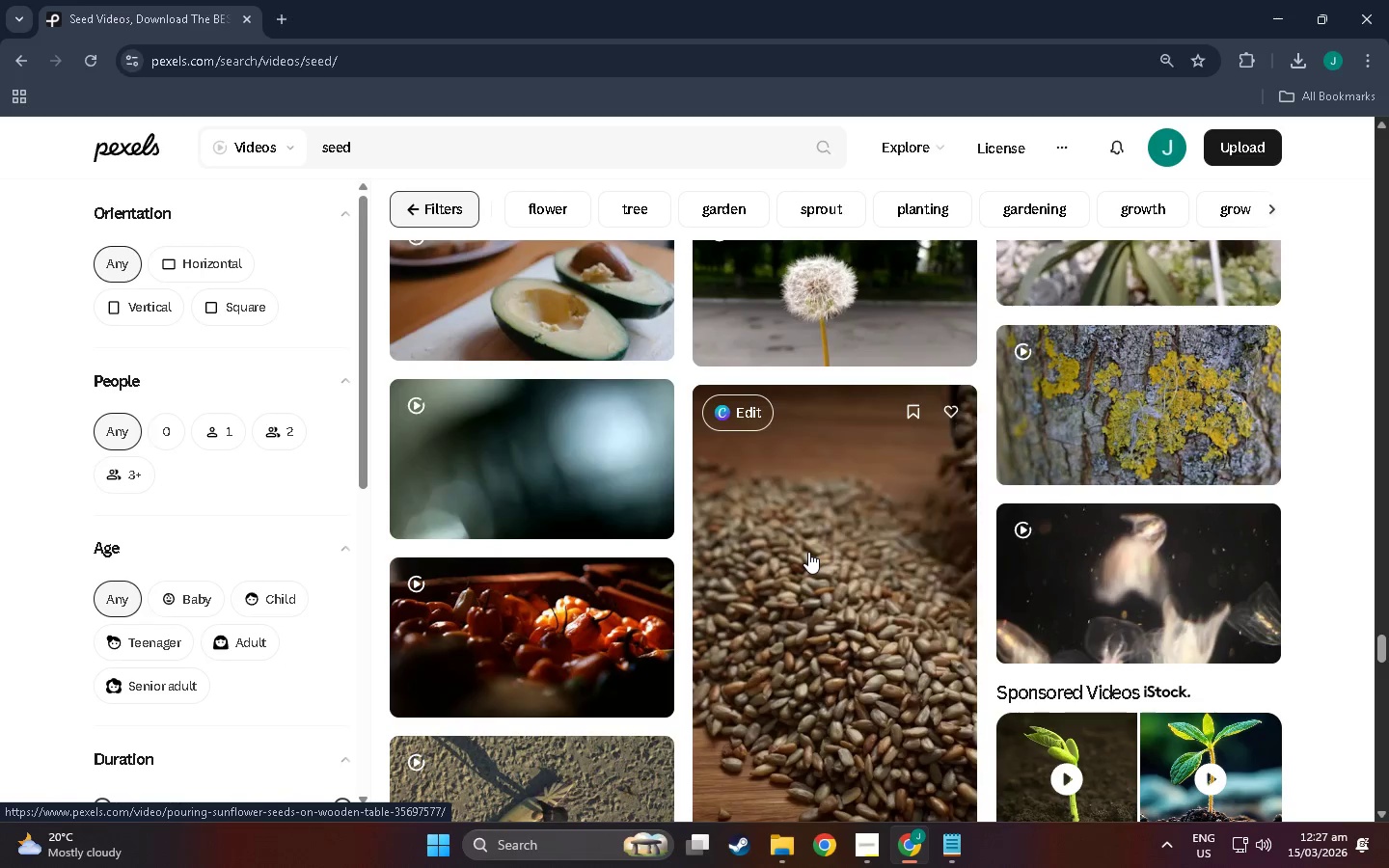 
scroll: coordinate [809, 544], scroll_direction: down, amount: 42.0
 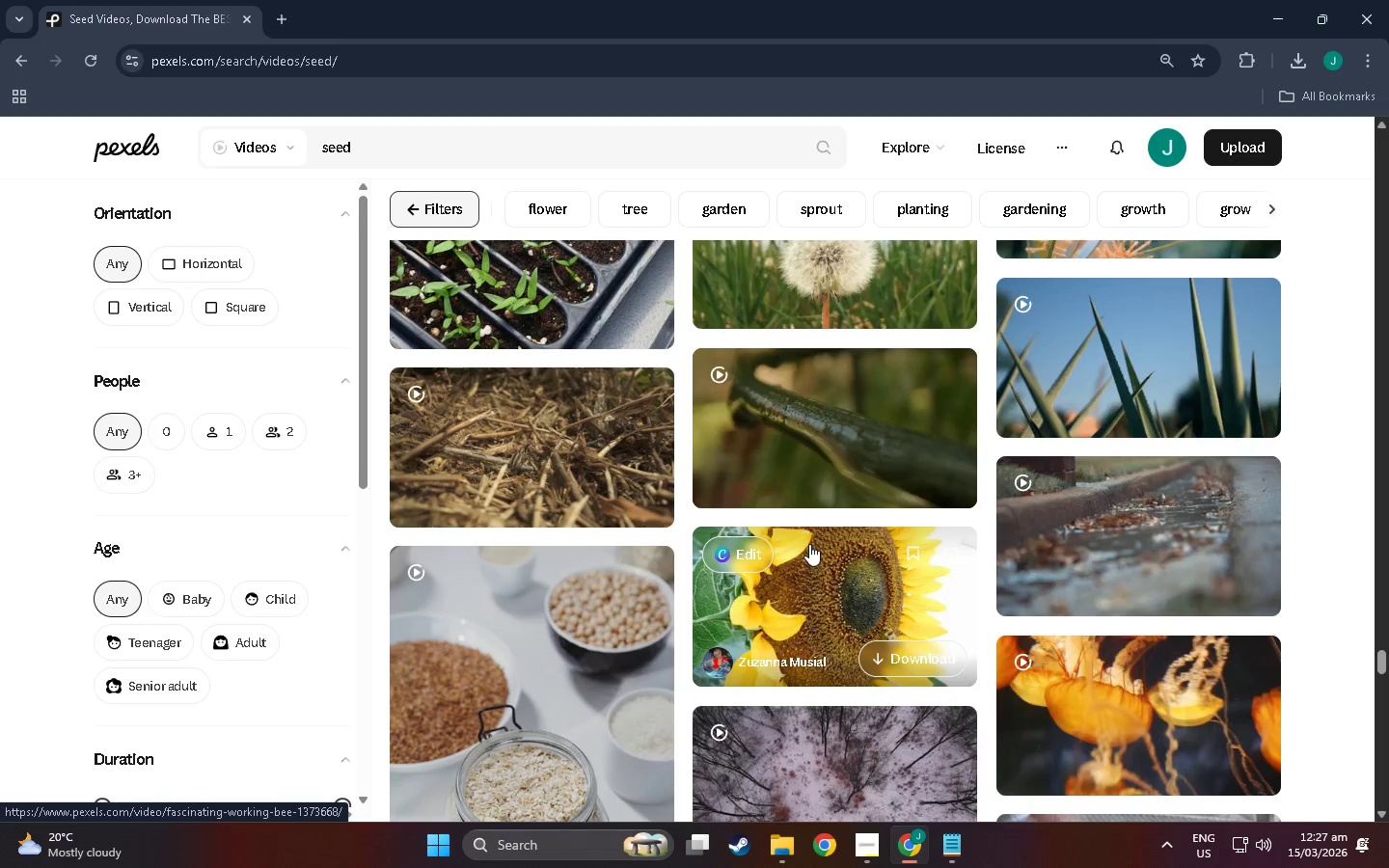 
scroll: coordinate [809, 544], scroll_direction: down, amount: 21.0
 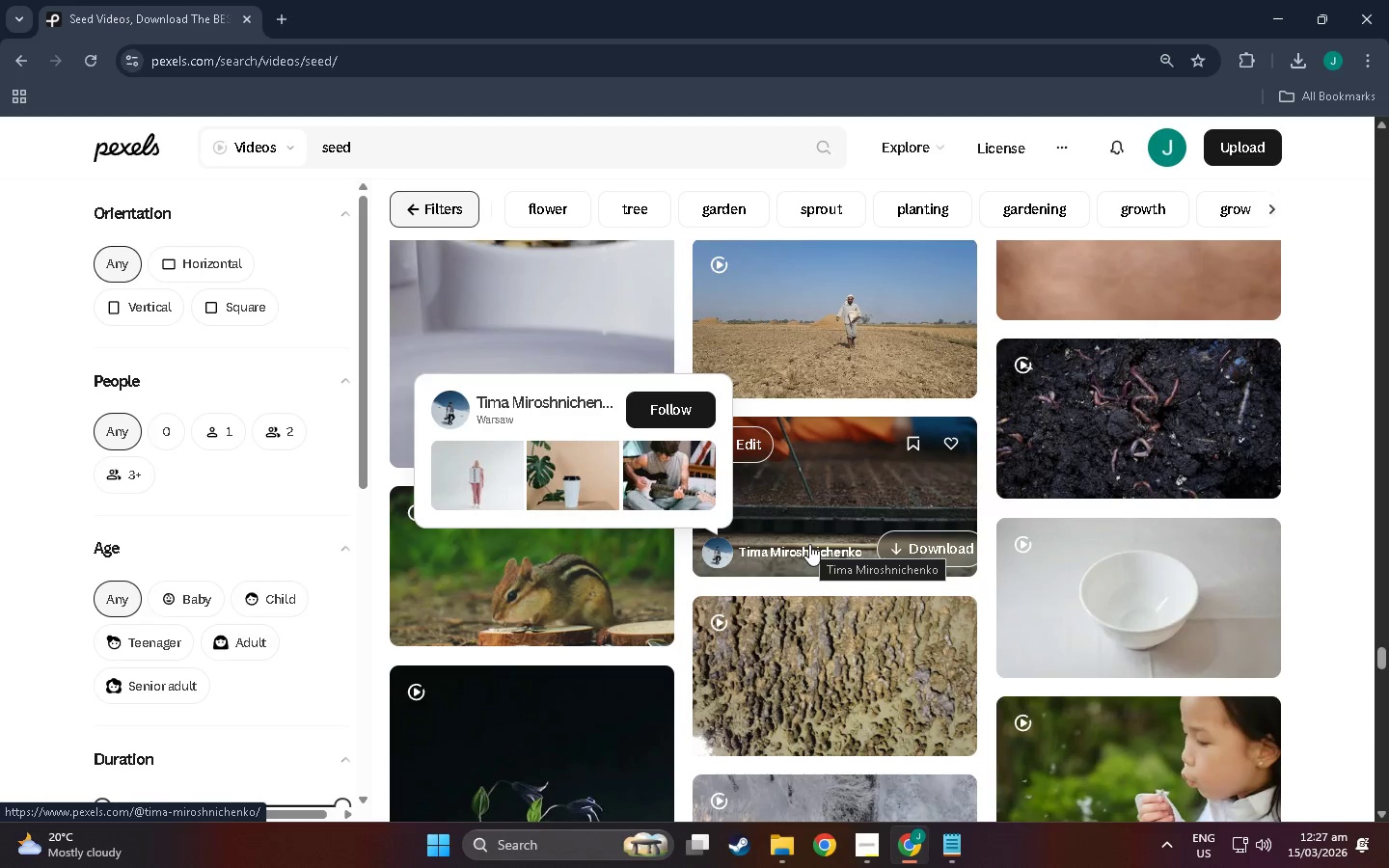 
scroll: coordinate [844, 527], scroll_direction: down, amount: 72.0
 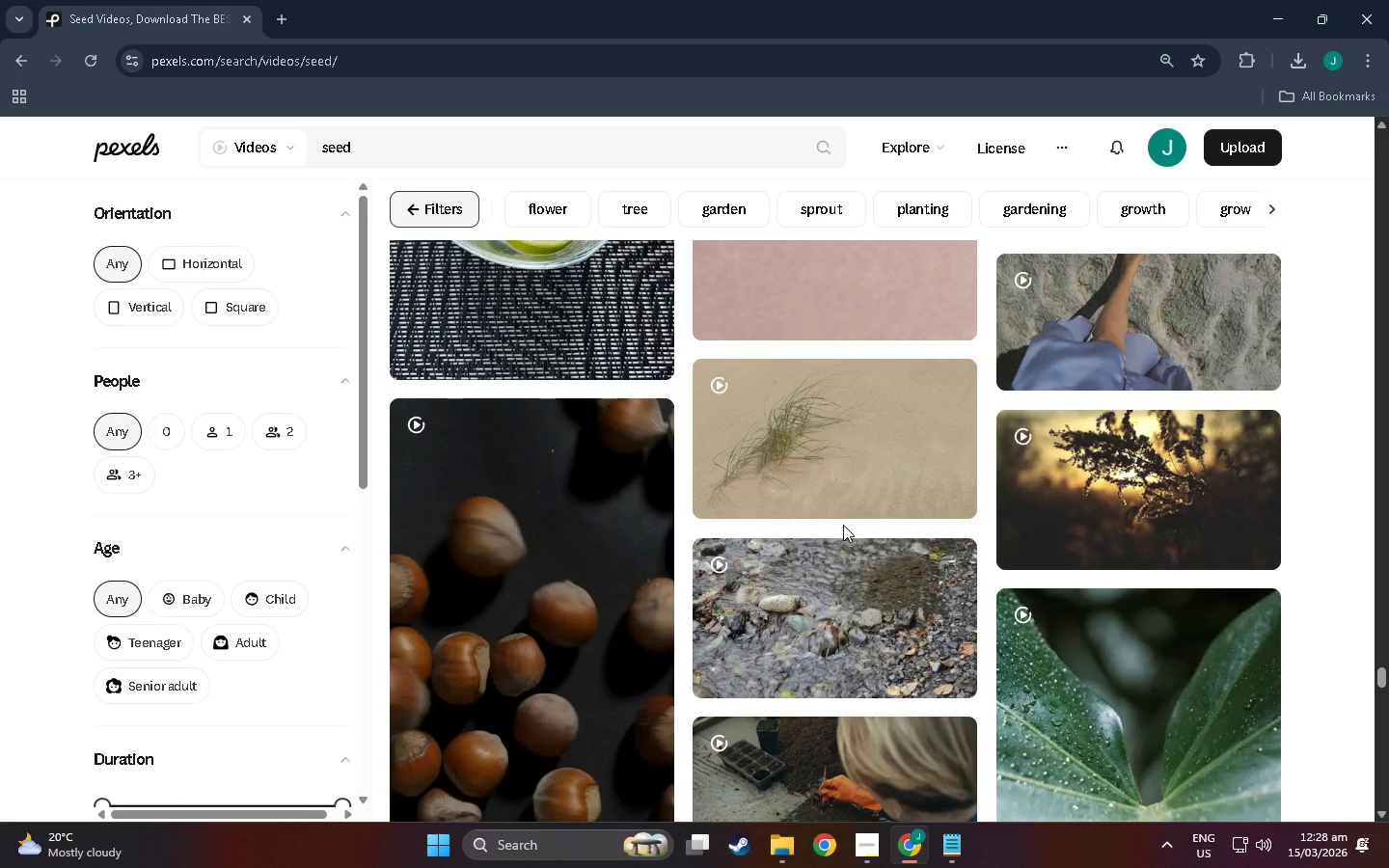 
scroll: coordinate [832, 485], scroll_direction: down, amount: 44.0
 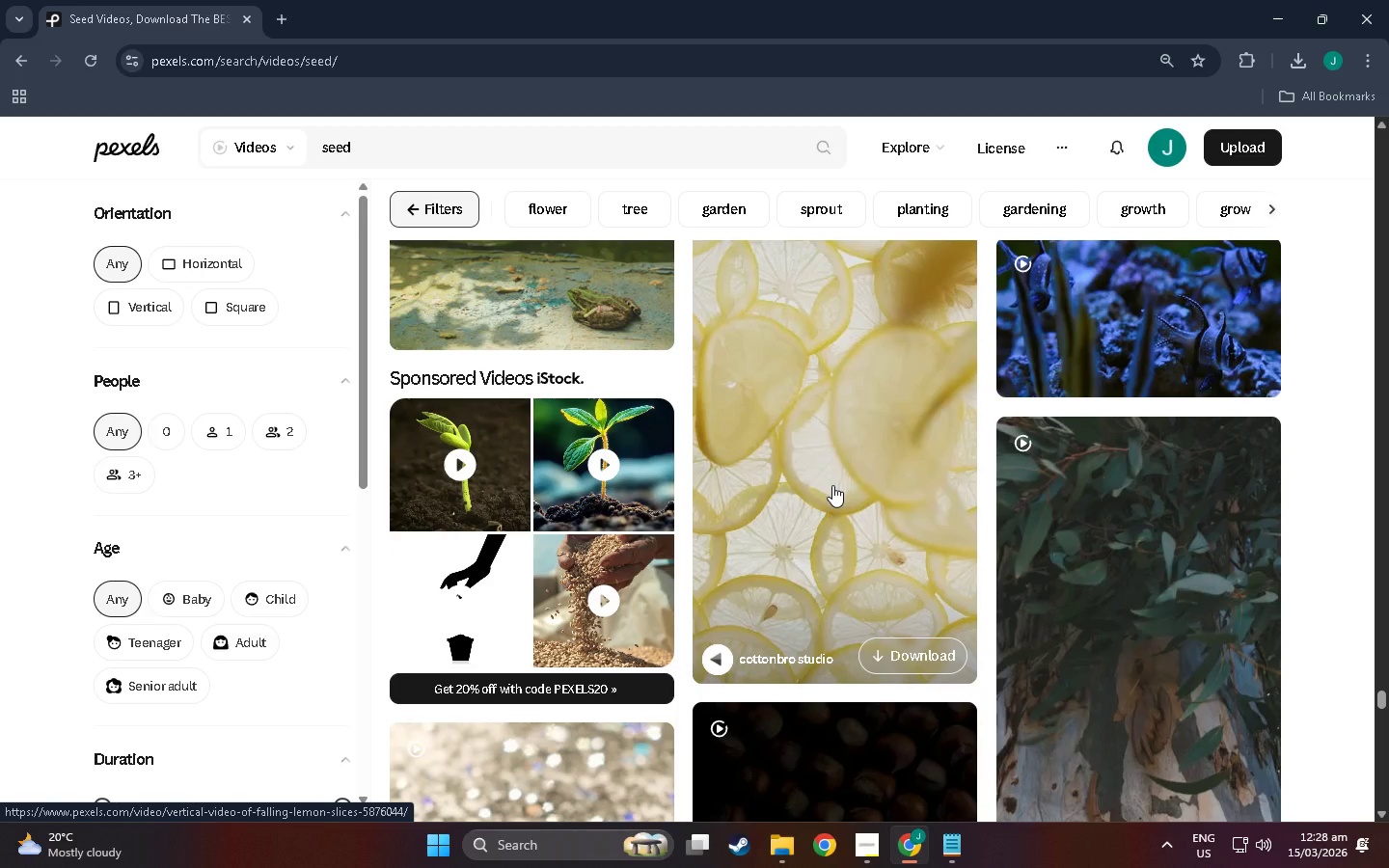 
scroll: coordinate [816, 526], scroll_direction: down, amount: 61.0
 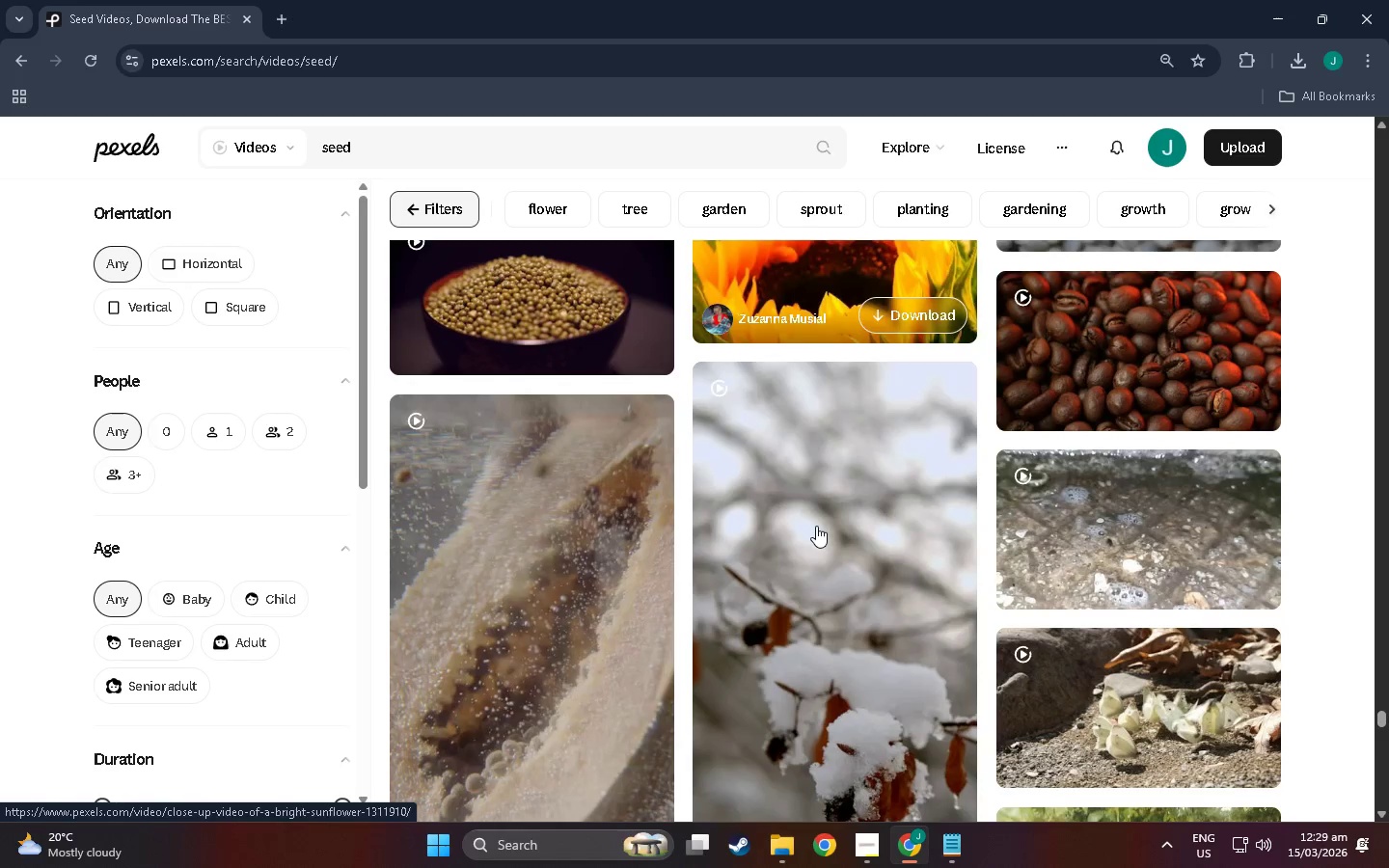 
scroll: coordinate [570, 515], scroll_direction: down, amount: 38.0
 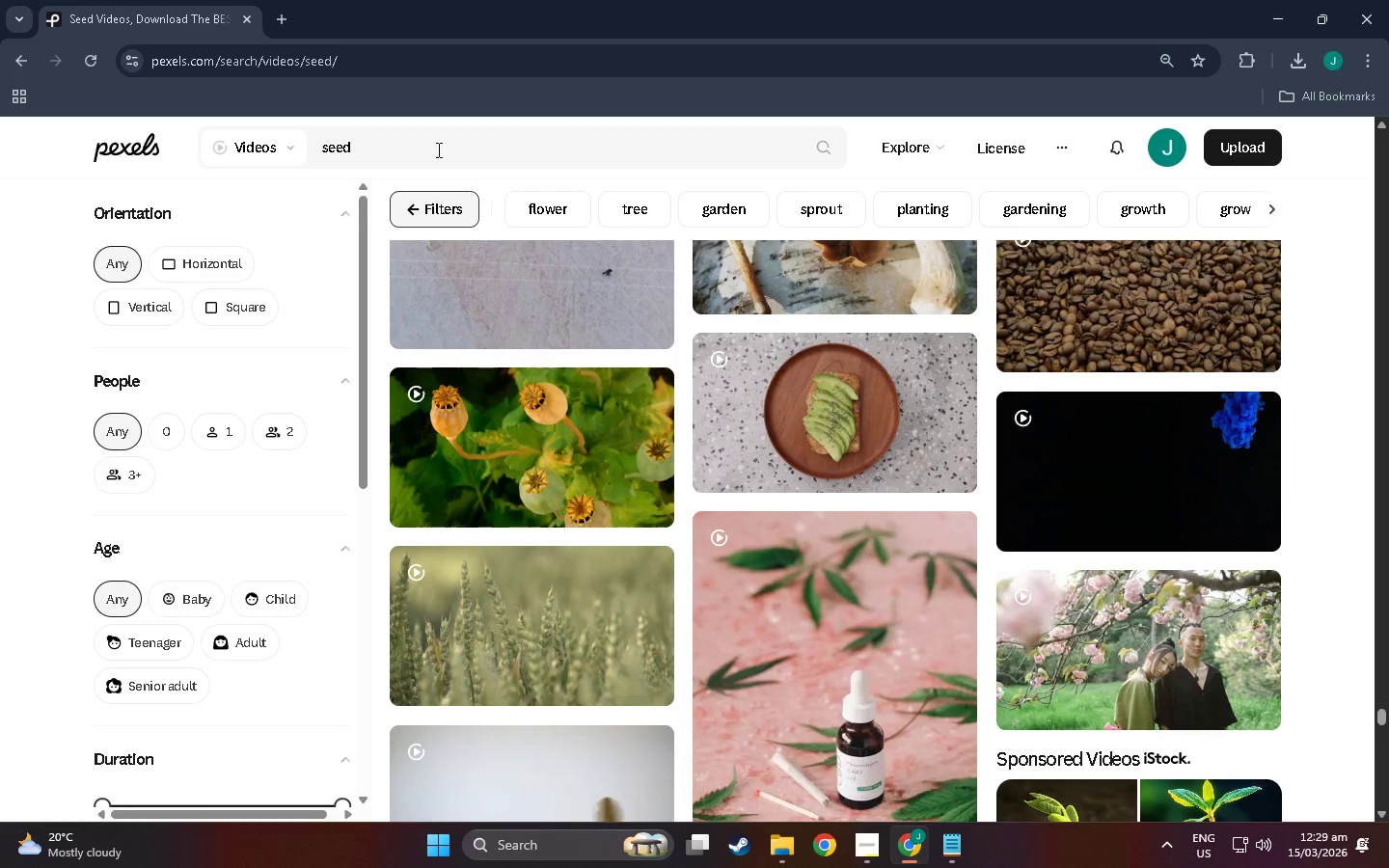 
left_click([430, 152])
 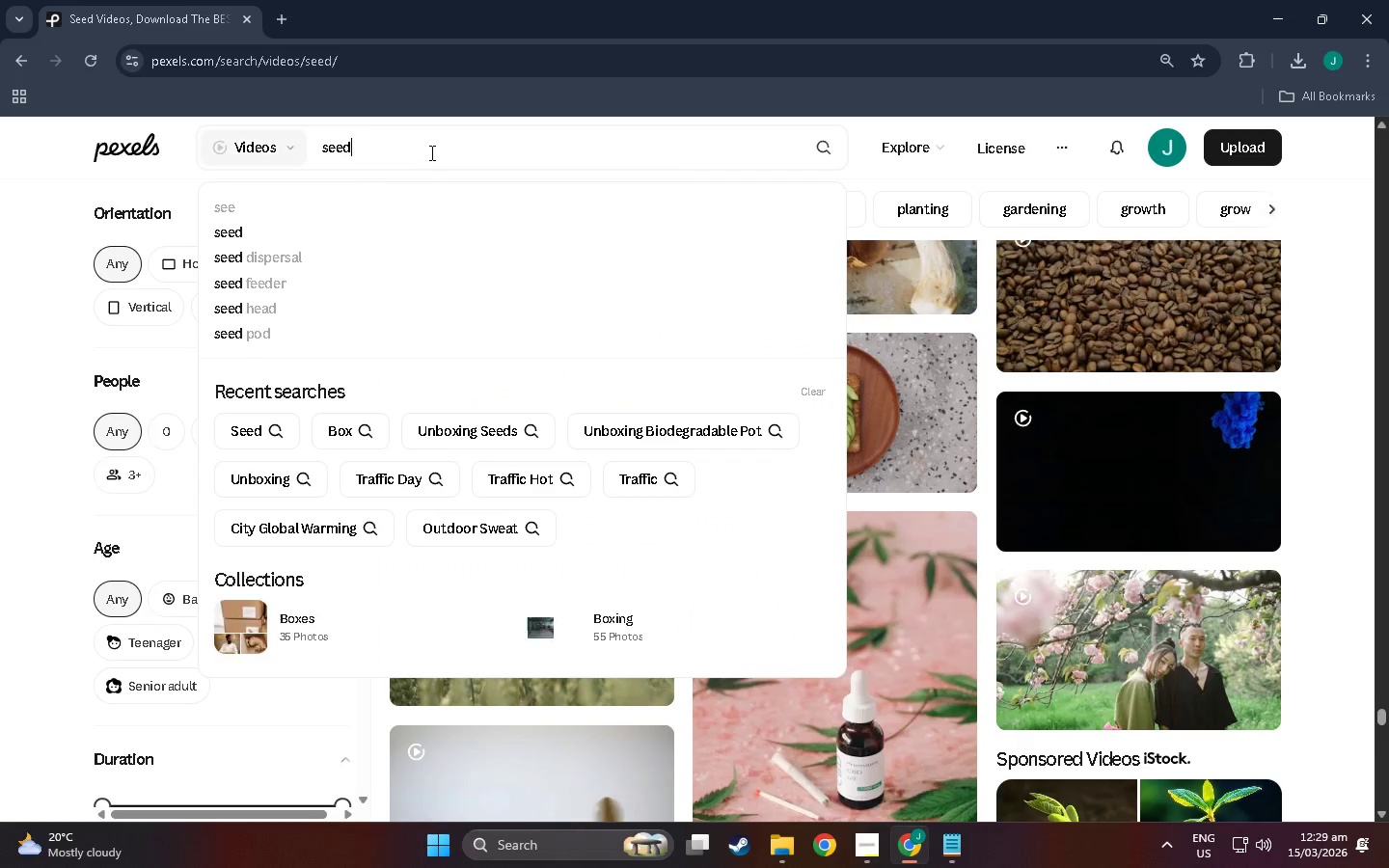 
type( plant)
 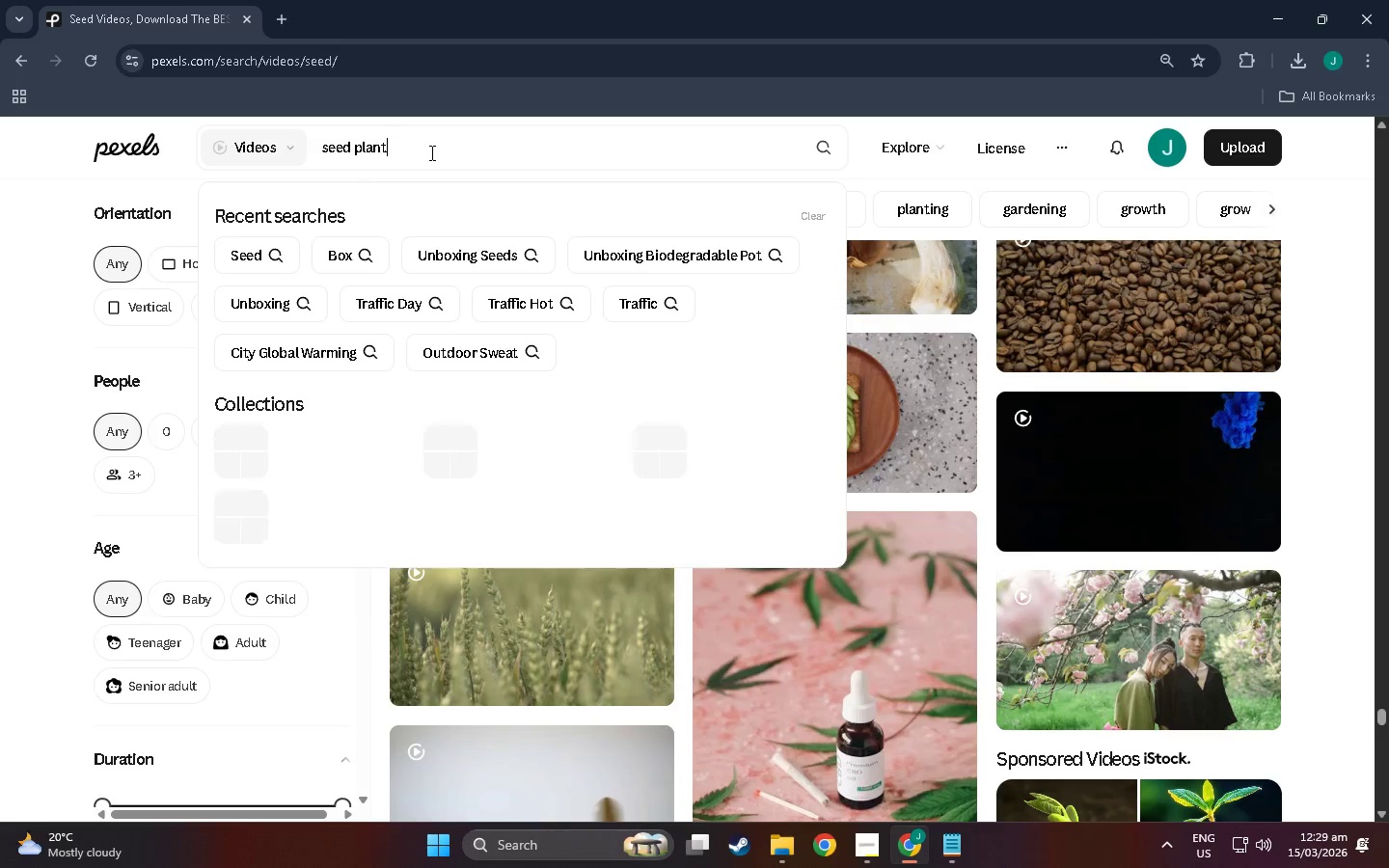 
key(Enter)
 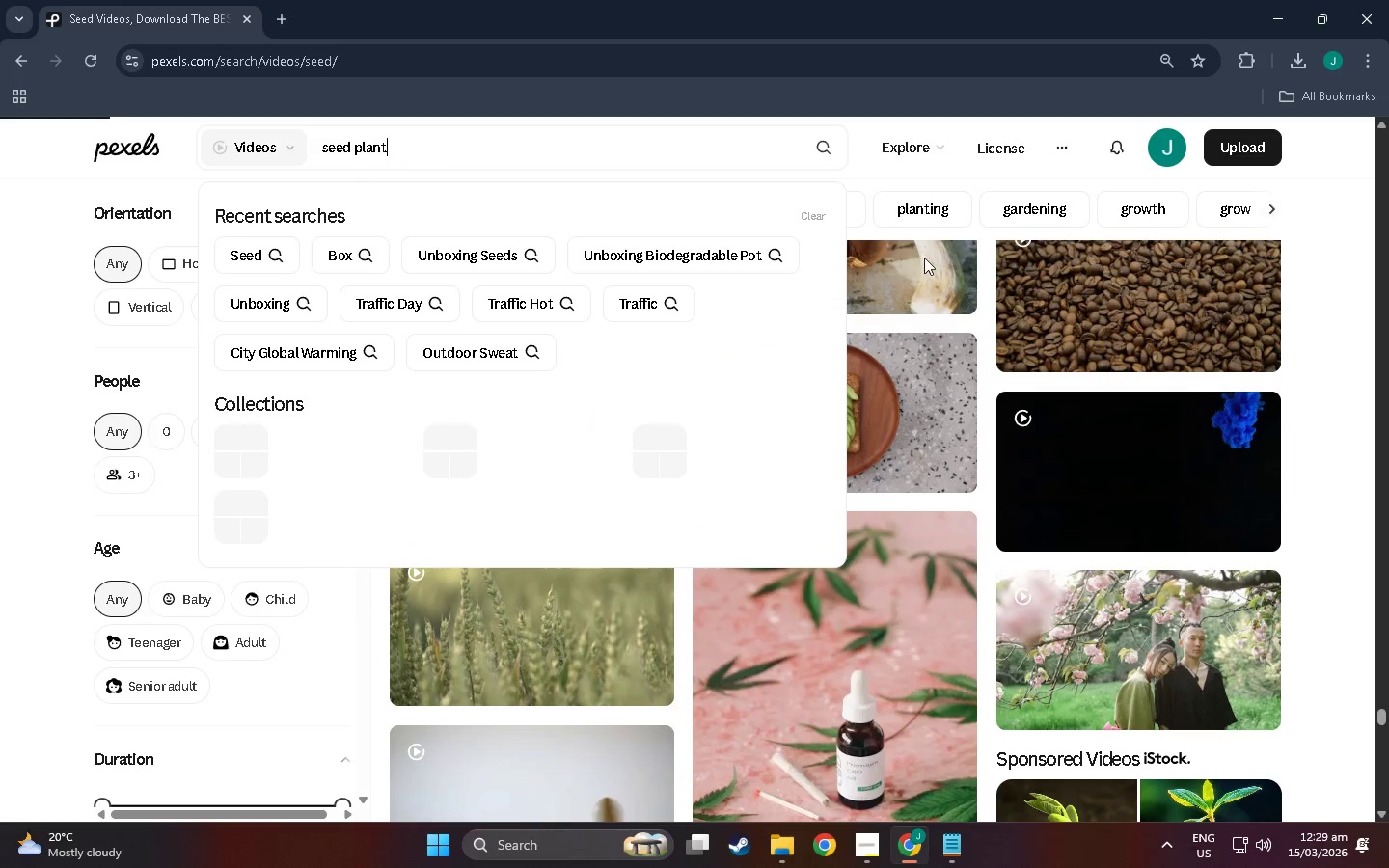 
scroll: coordinate [818, 457], scroll_direction: down, amount: 85.0
 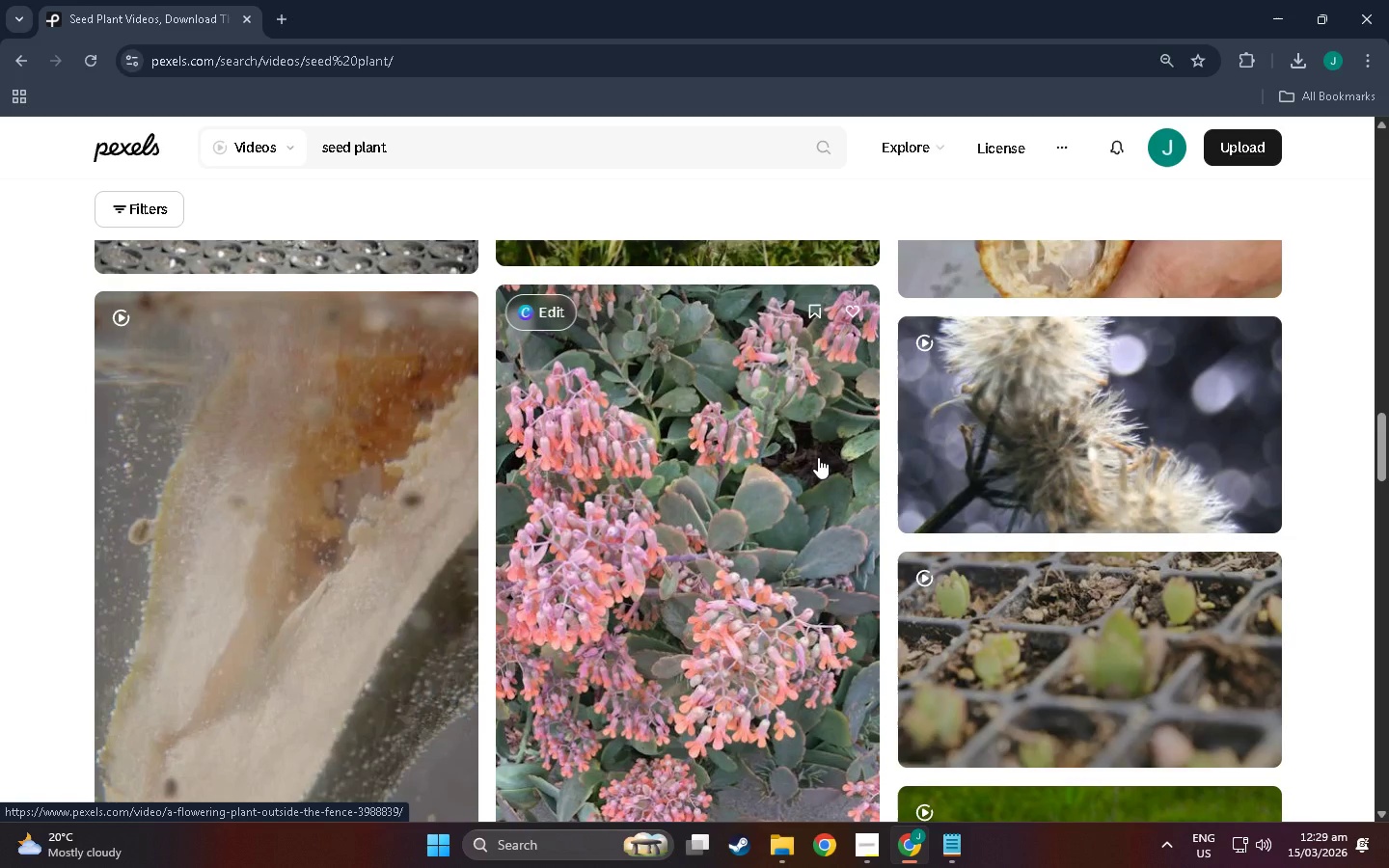 
scroll: coordinate [819, 454], scroll_direction: down, amount: 80.0
 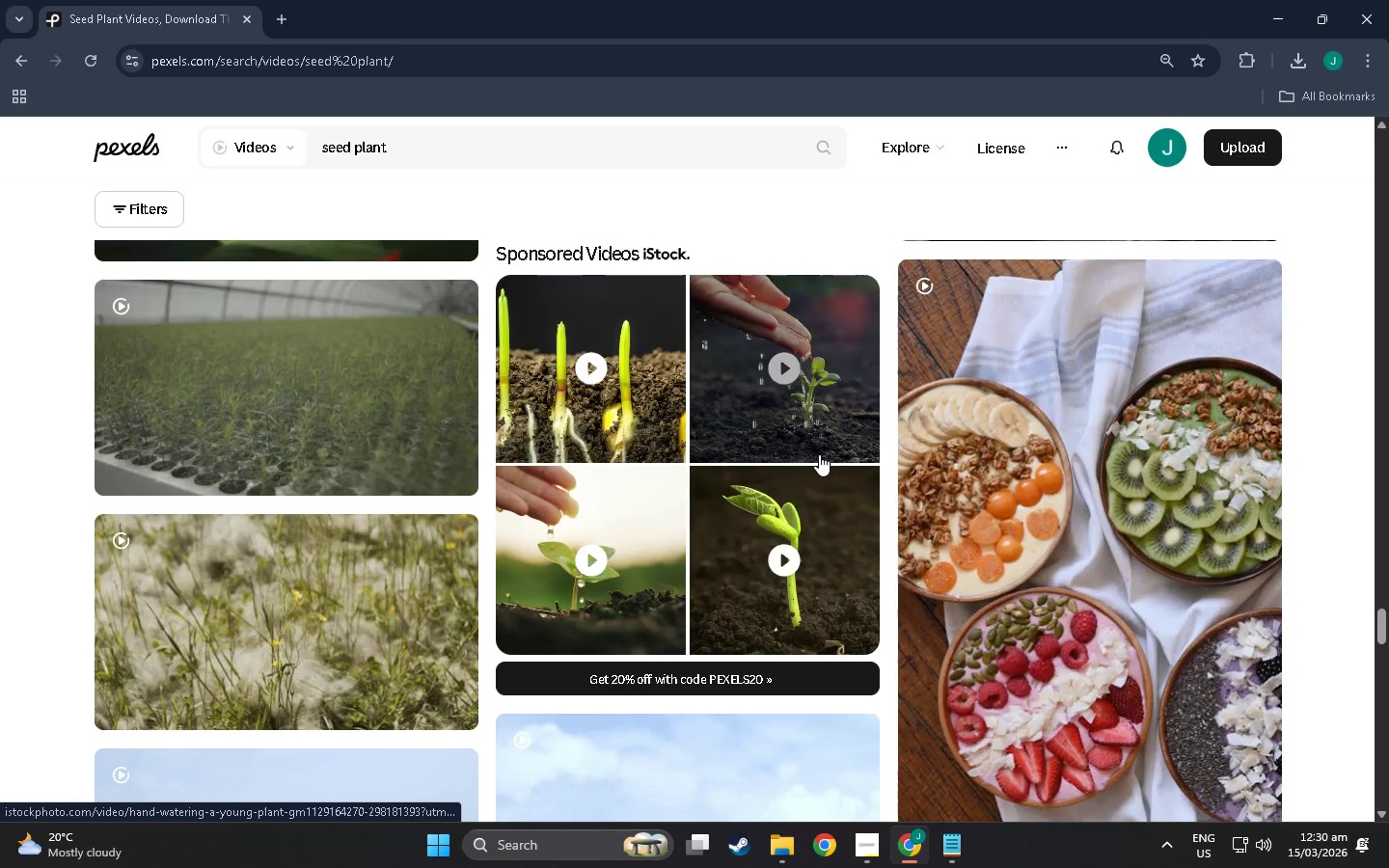 
scroll: coordinate [819, 454], scroll_direction: down, amount: 14.0
 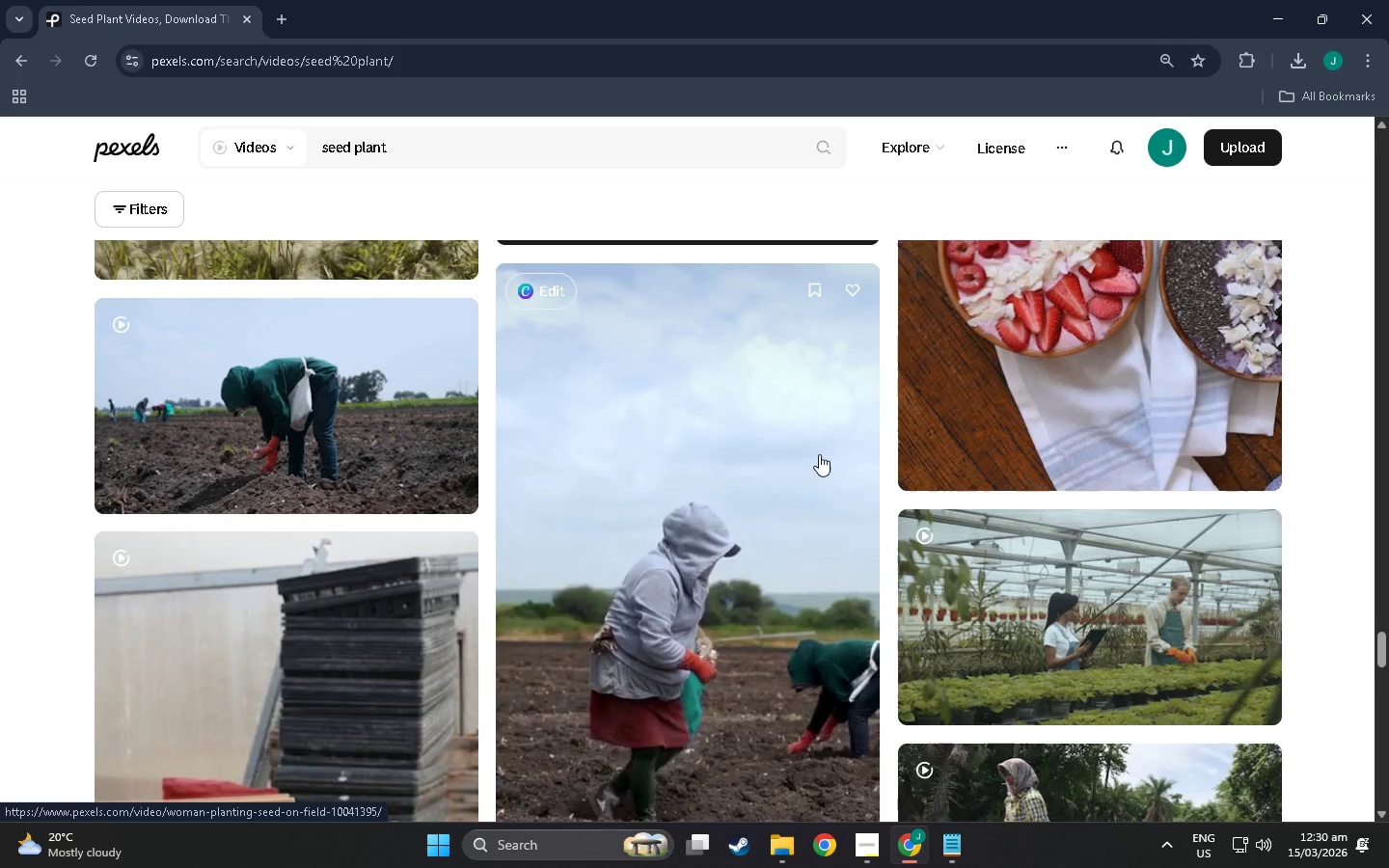 
wait(5.5)
 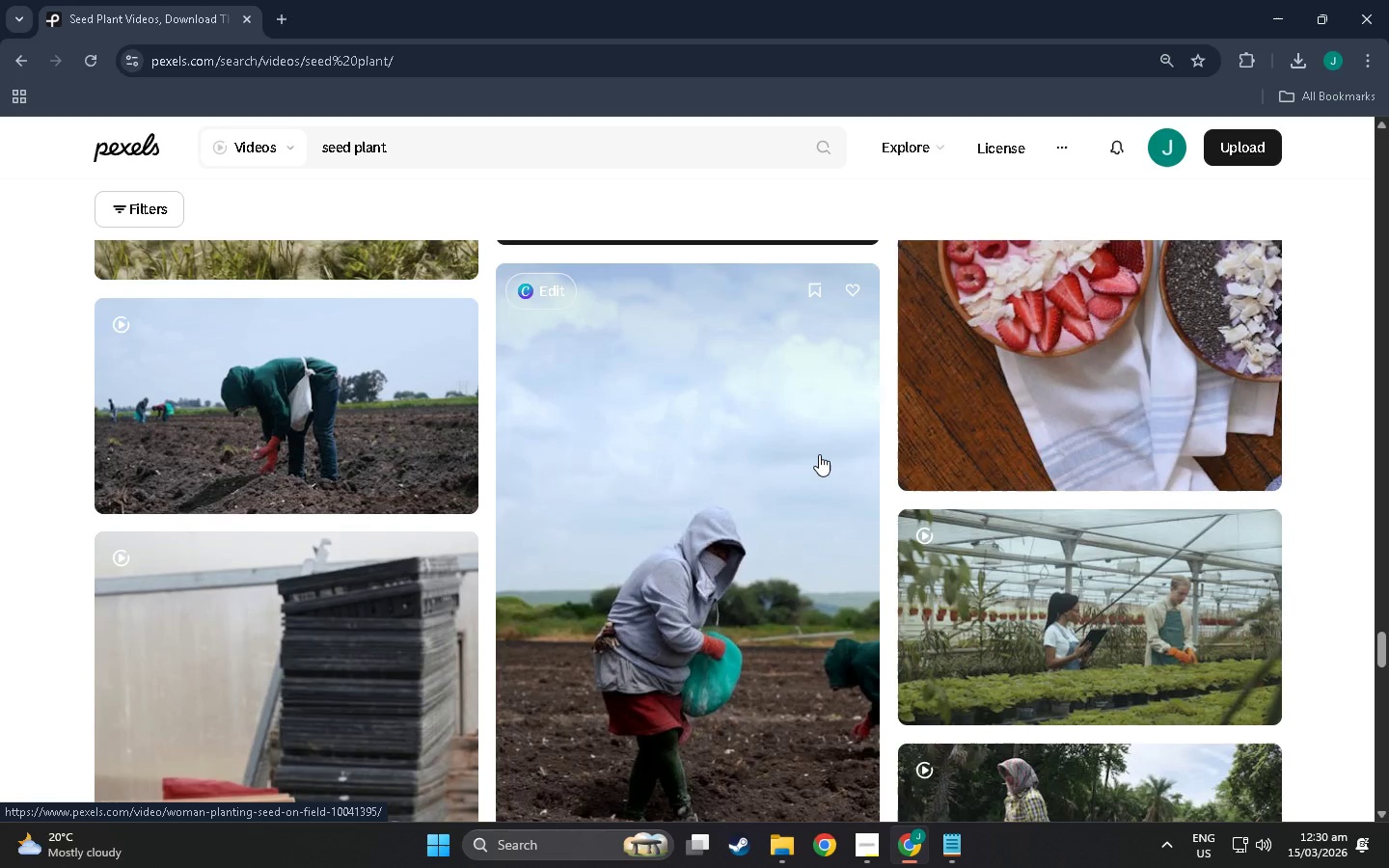 
scroll: coordinate [597, 198], scroll_direction: down, amount: 109.0
 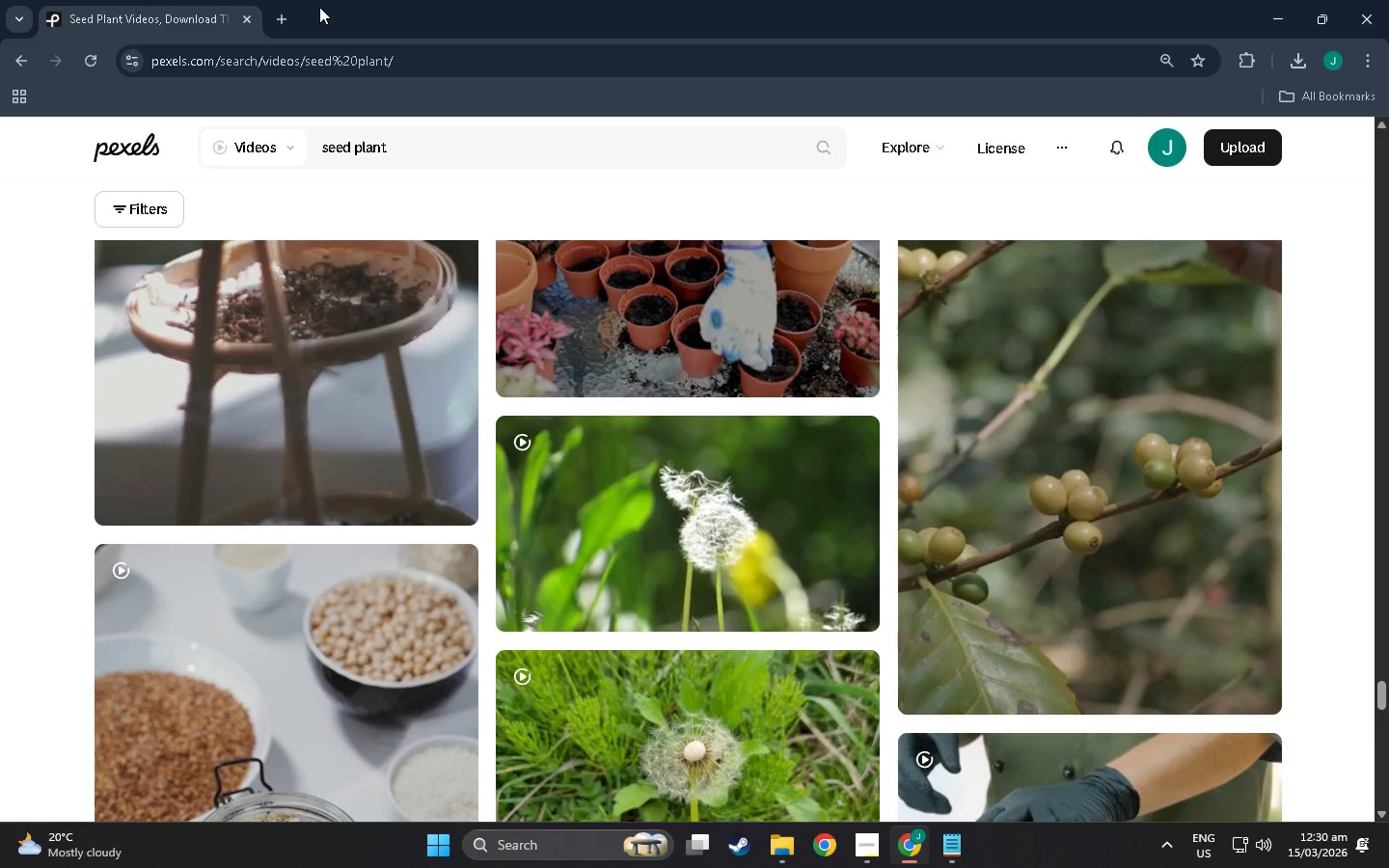 
scroll: coordinate [402, 230], scroll_direction: down, amount: 8.0
 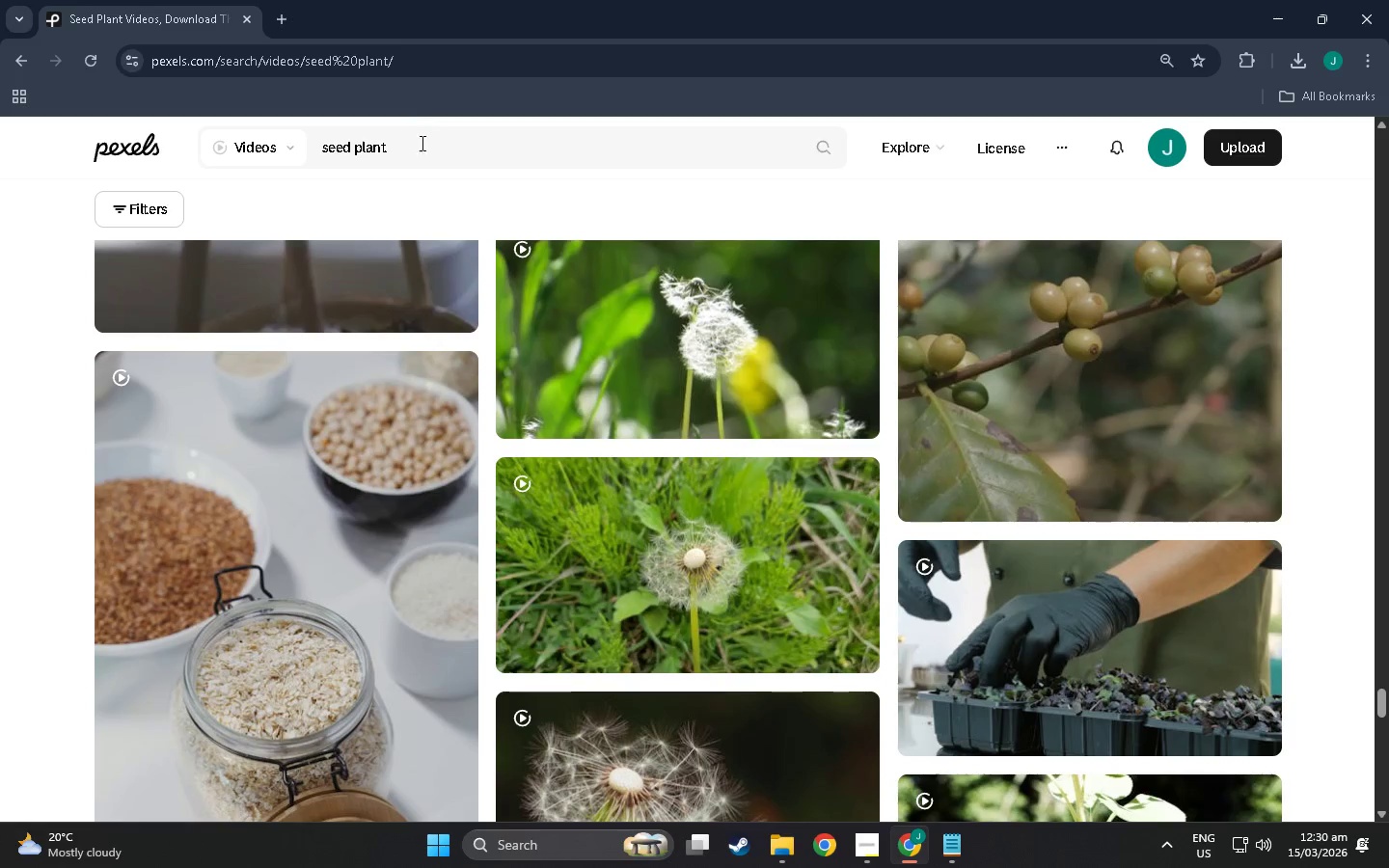 
left_click([429, 154])
 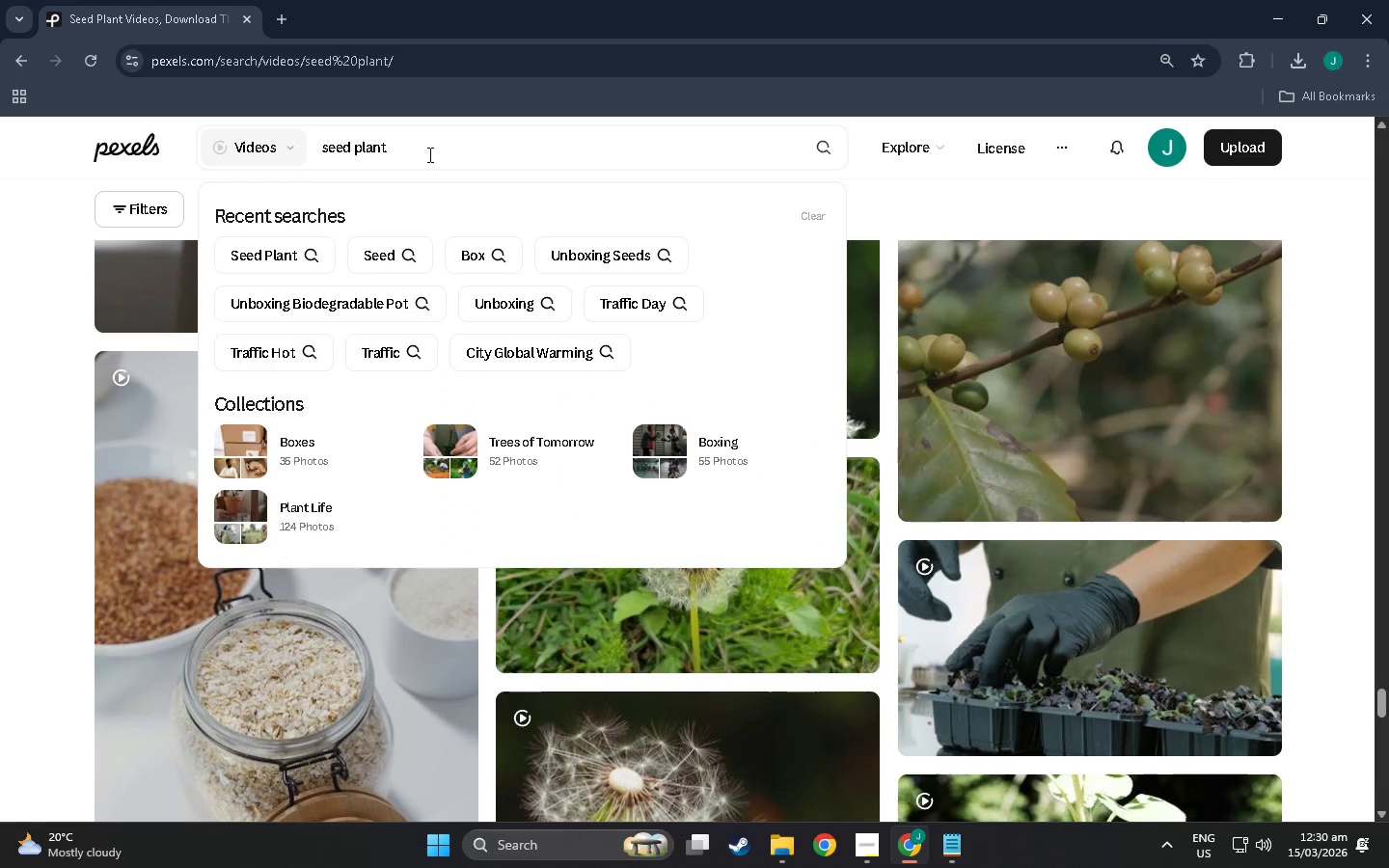 
key(Backspace)
key(Backspace)
key(Backspace)
key(Backspace)
key(Backspace)
type(planting pot)
 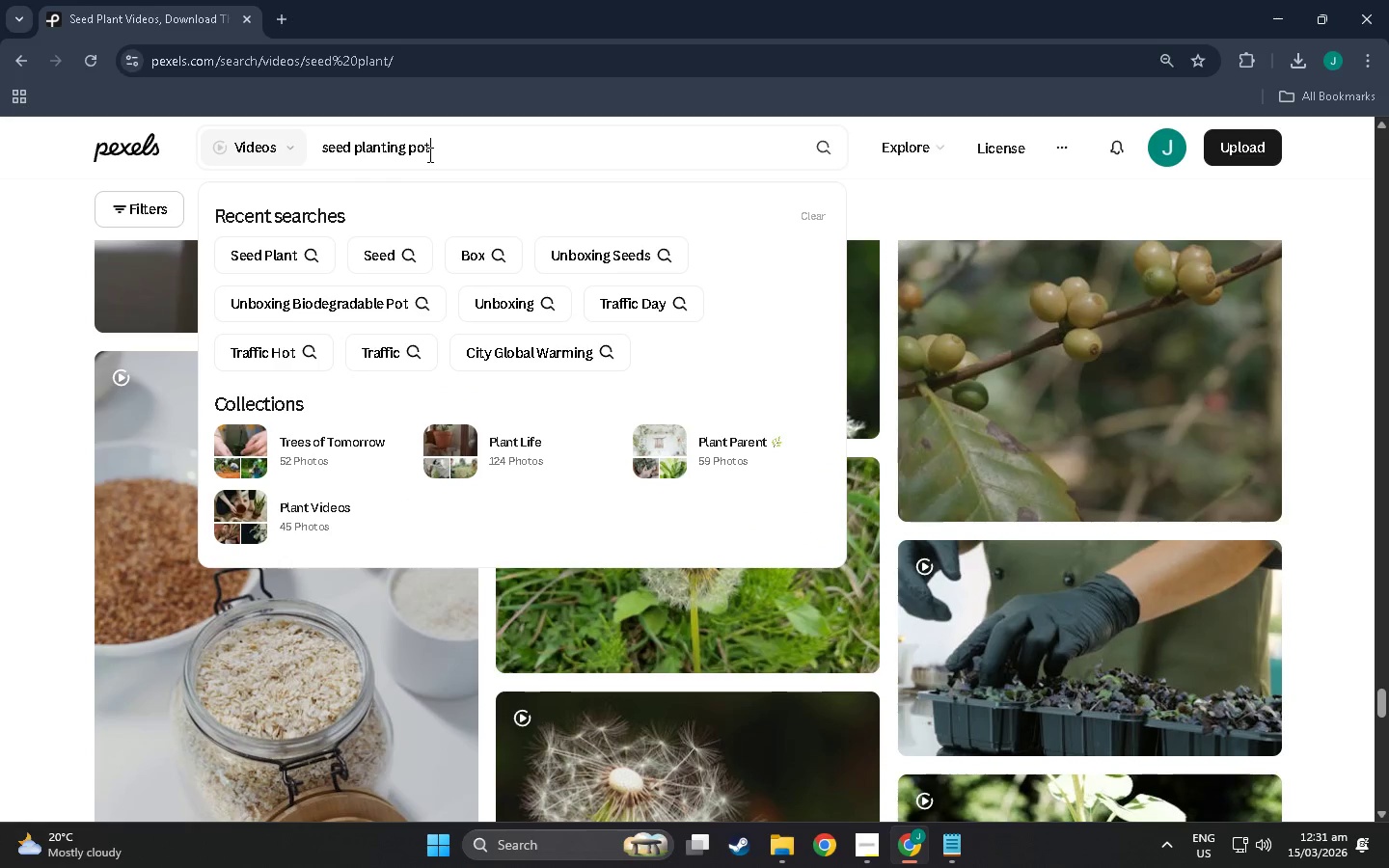 
key(Enter)
 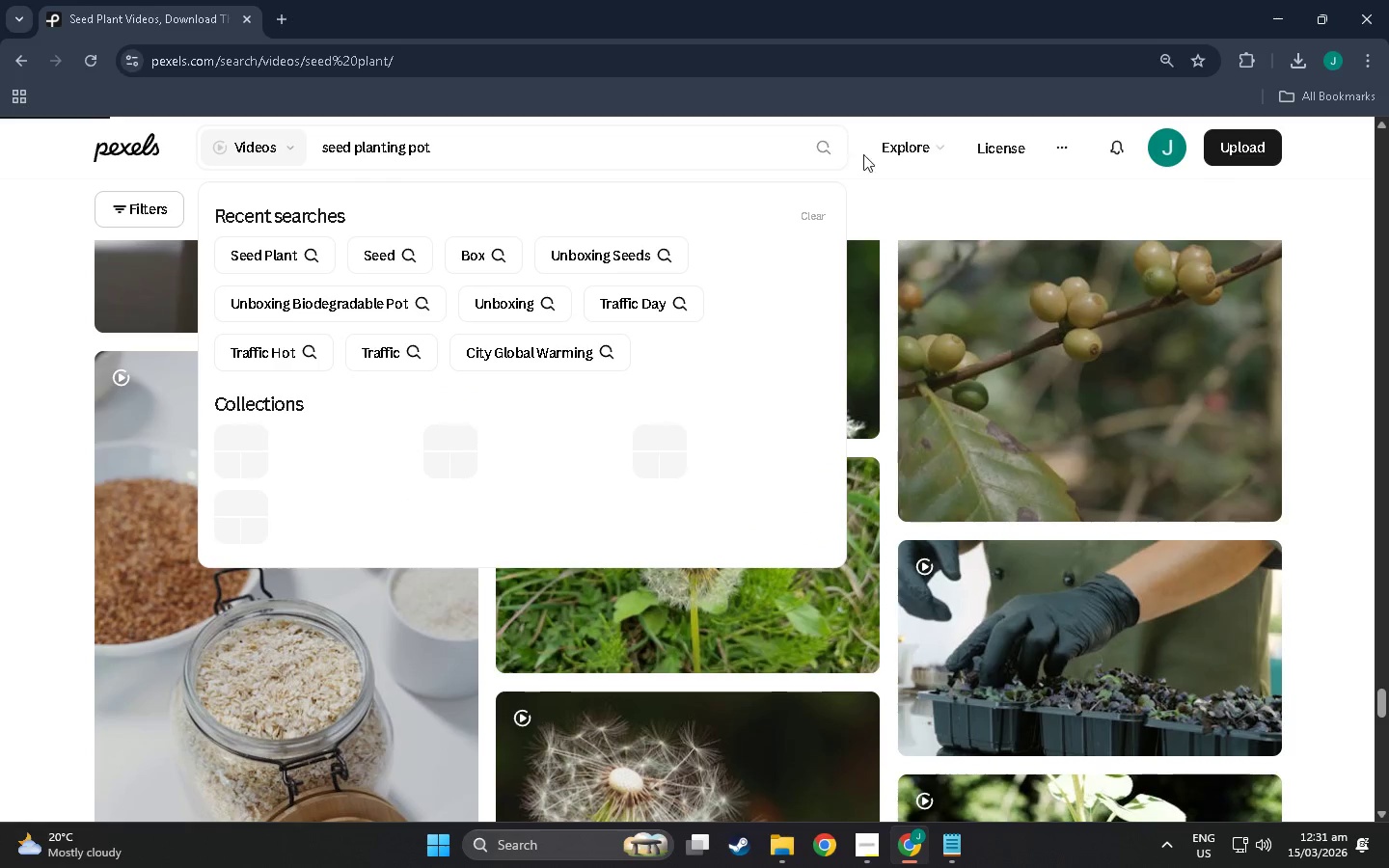 
scroll: coordinate [636, 433], scroll_direction: down, amount: 36.0
 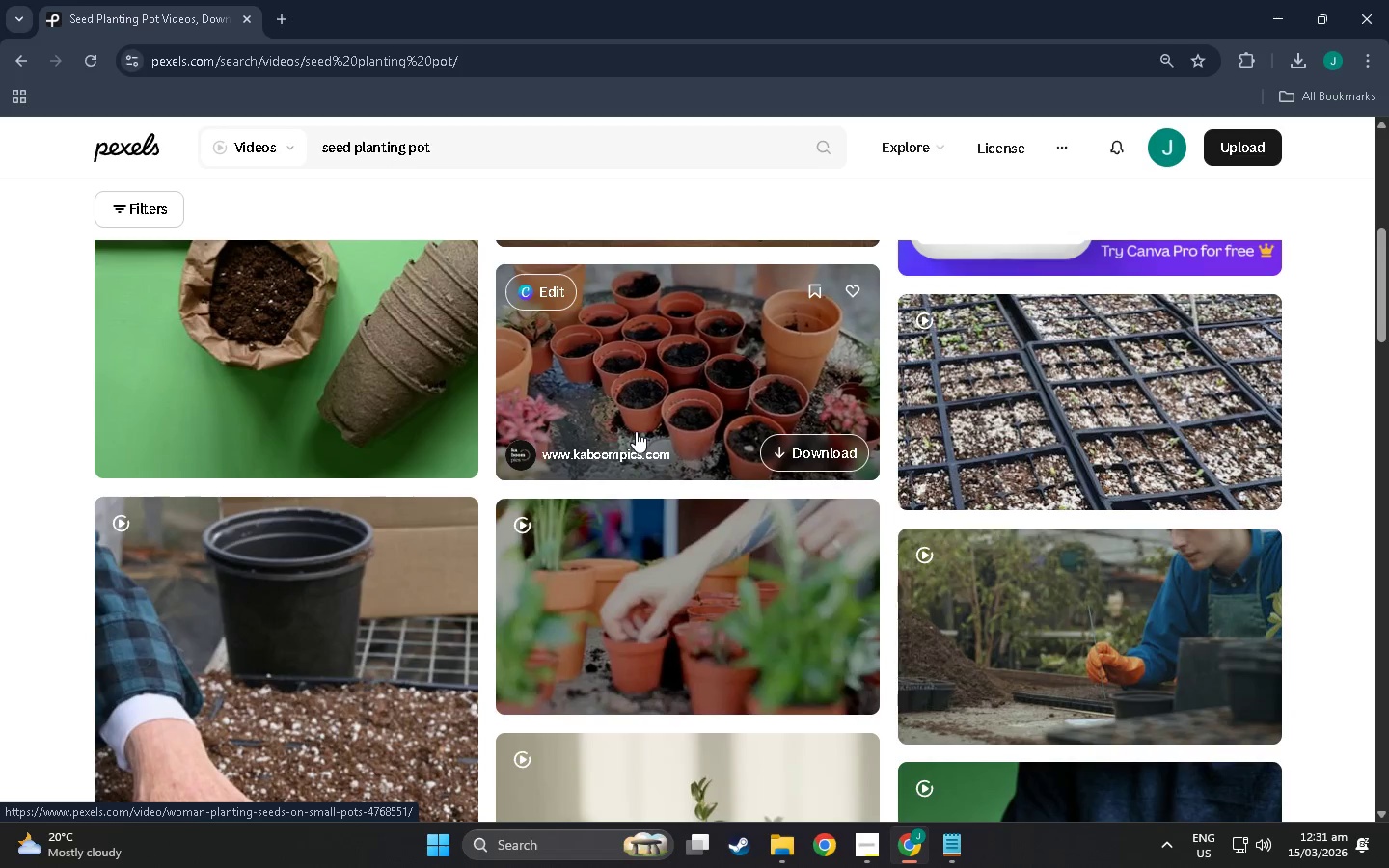 
wait(5.11)
 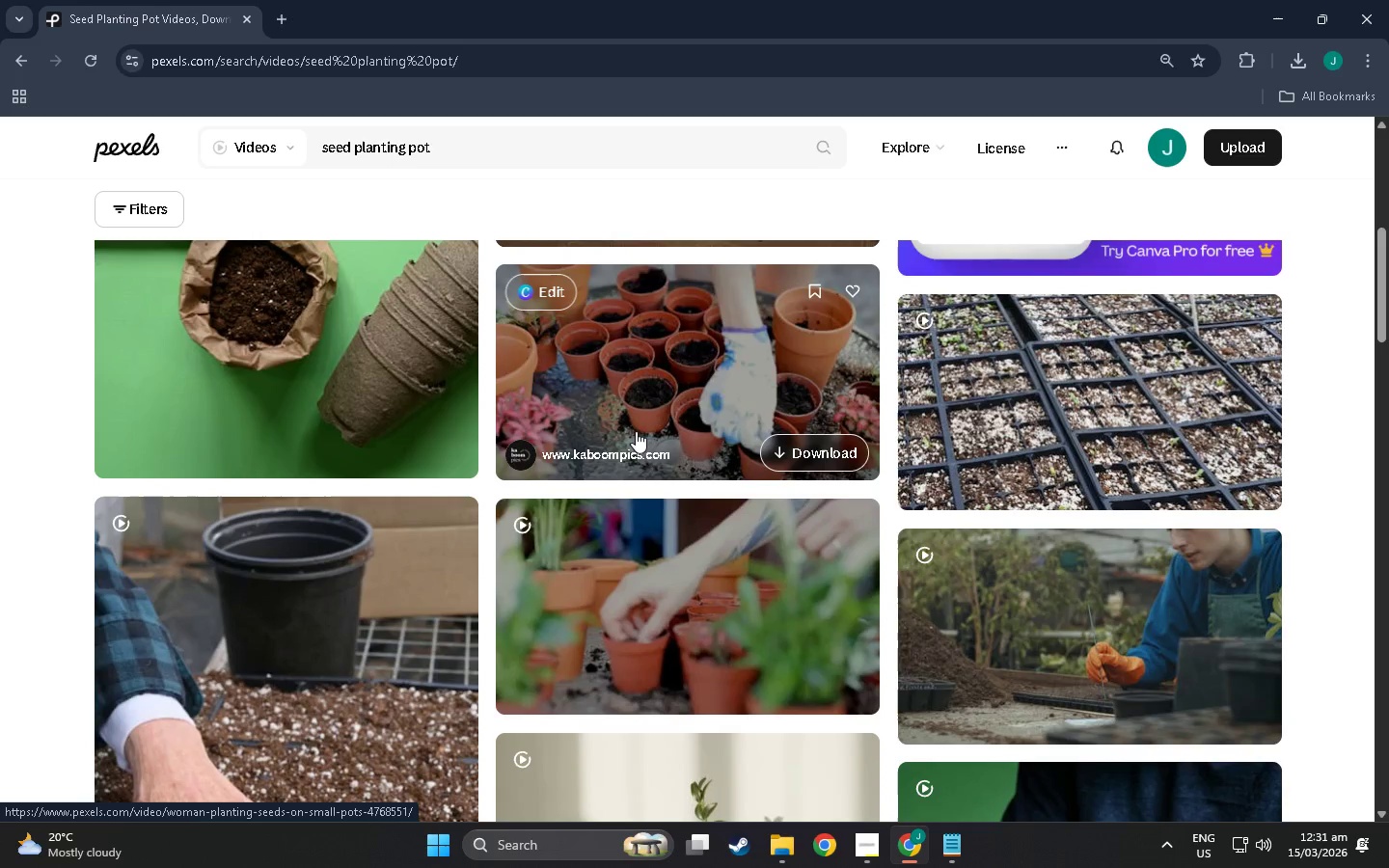 
scroll: coordinate [636, 426], scroll_direction: down, amount: 10.0
 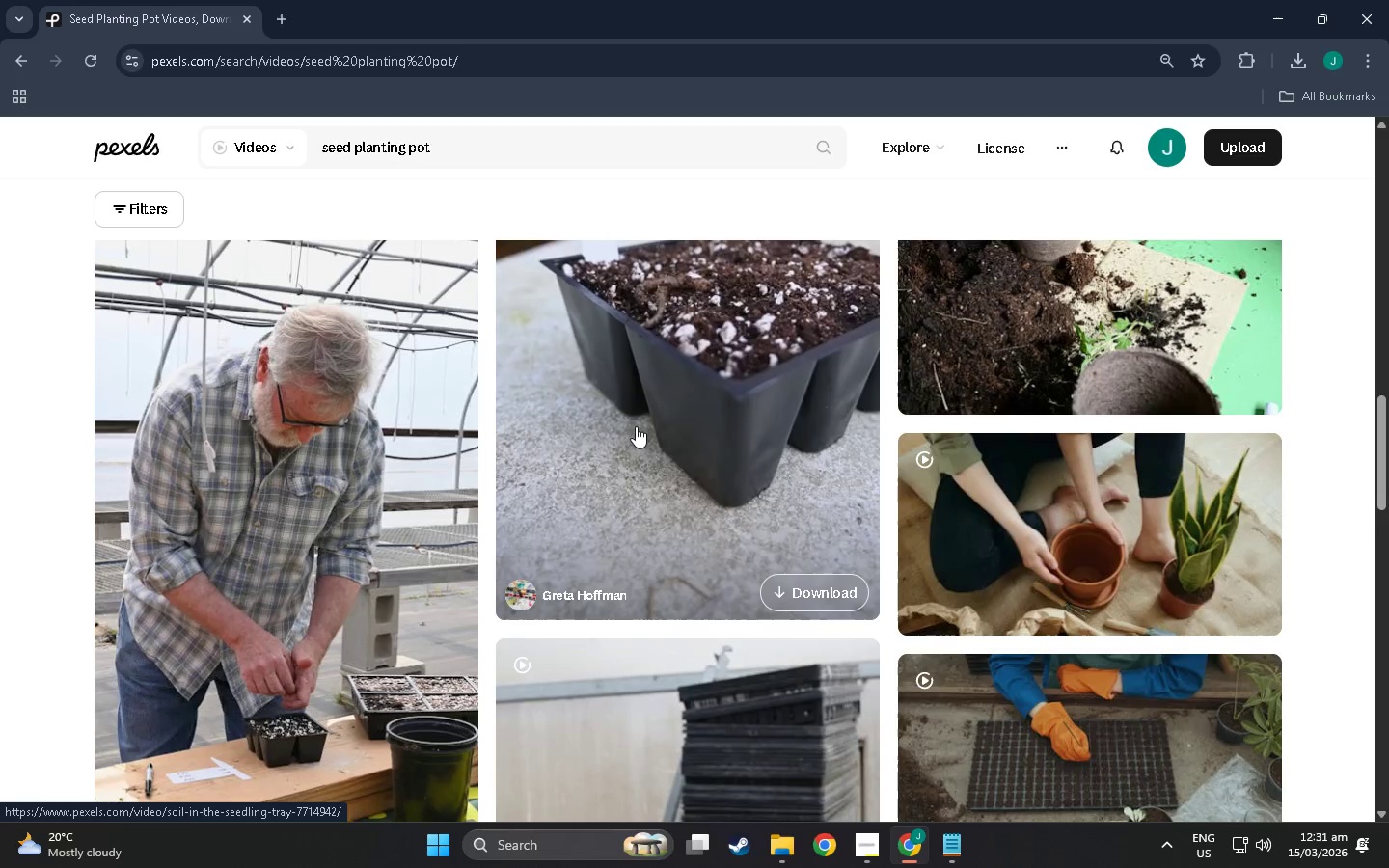 
scroll: coordinate [277, 451], scroll_direction: down, amount: 84.0
 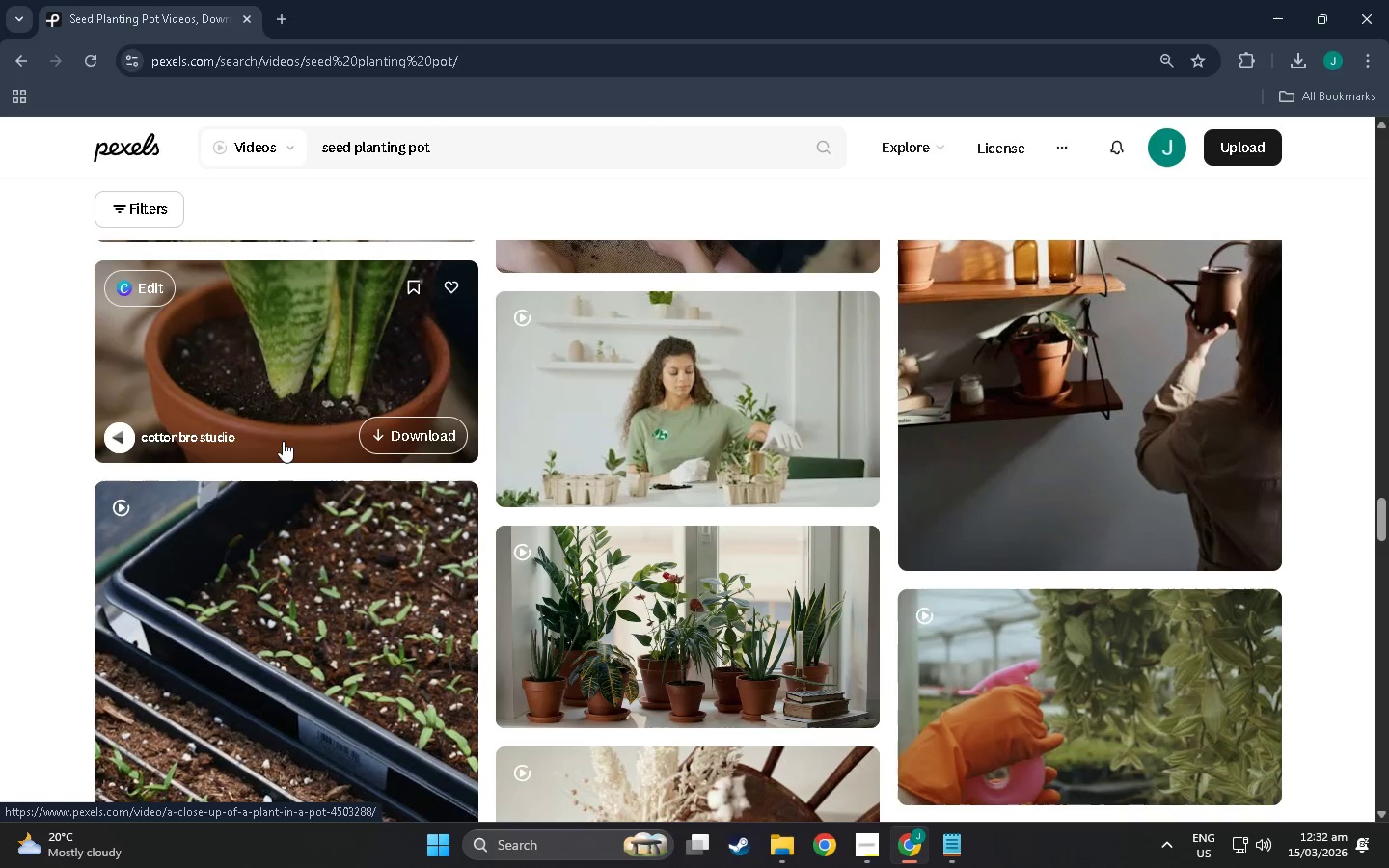 
scroll: coordinate [543, 431], scroll_direction: up, amount: 3.0
 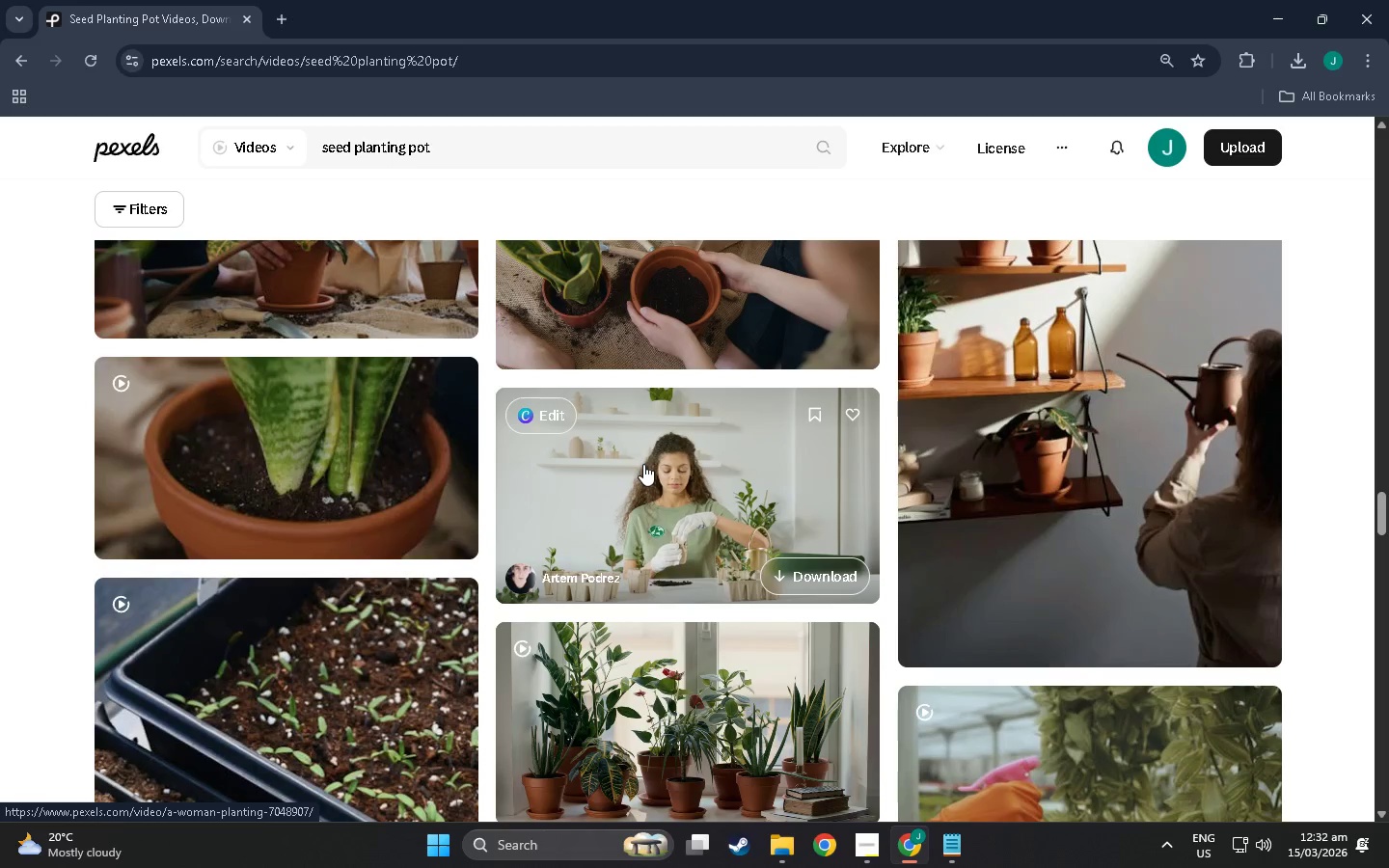 
wait(10.99)
 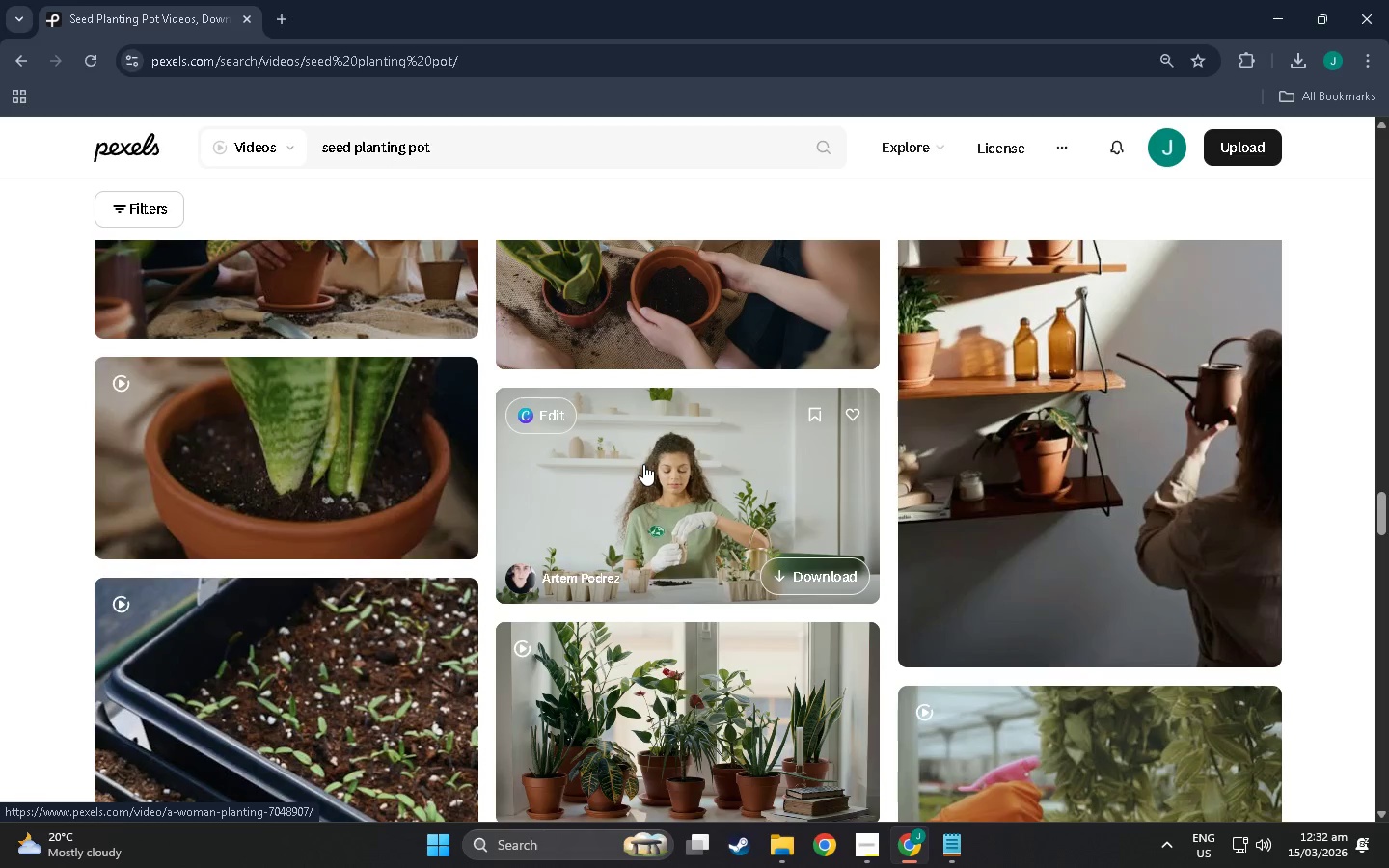 
scroll: coordinate [659, 448], scroll_direction: down, amount: 7.0
 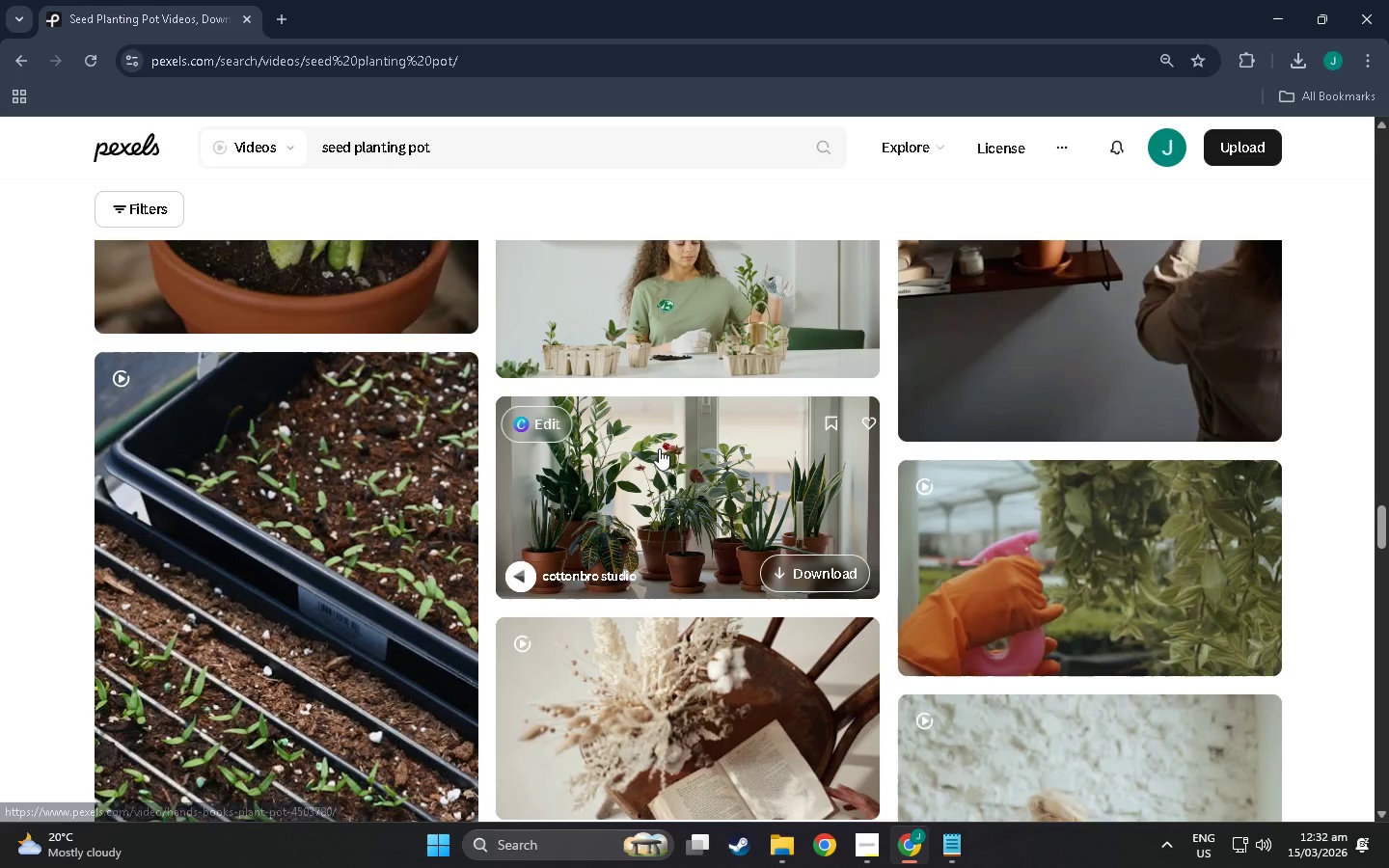 
scroll: coordinate [659, 448], scroll_direction: up, amount: 3.0
 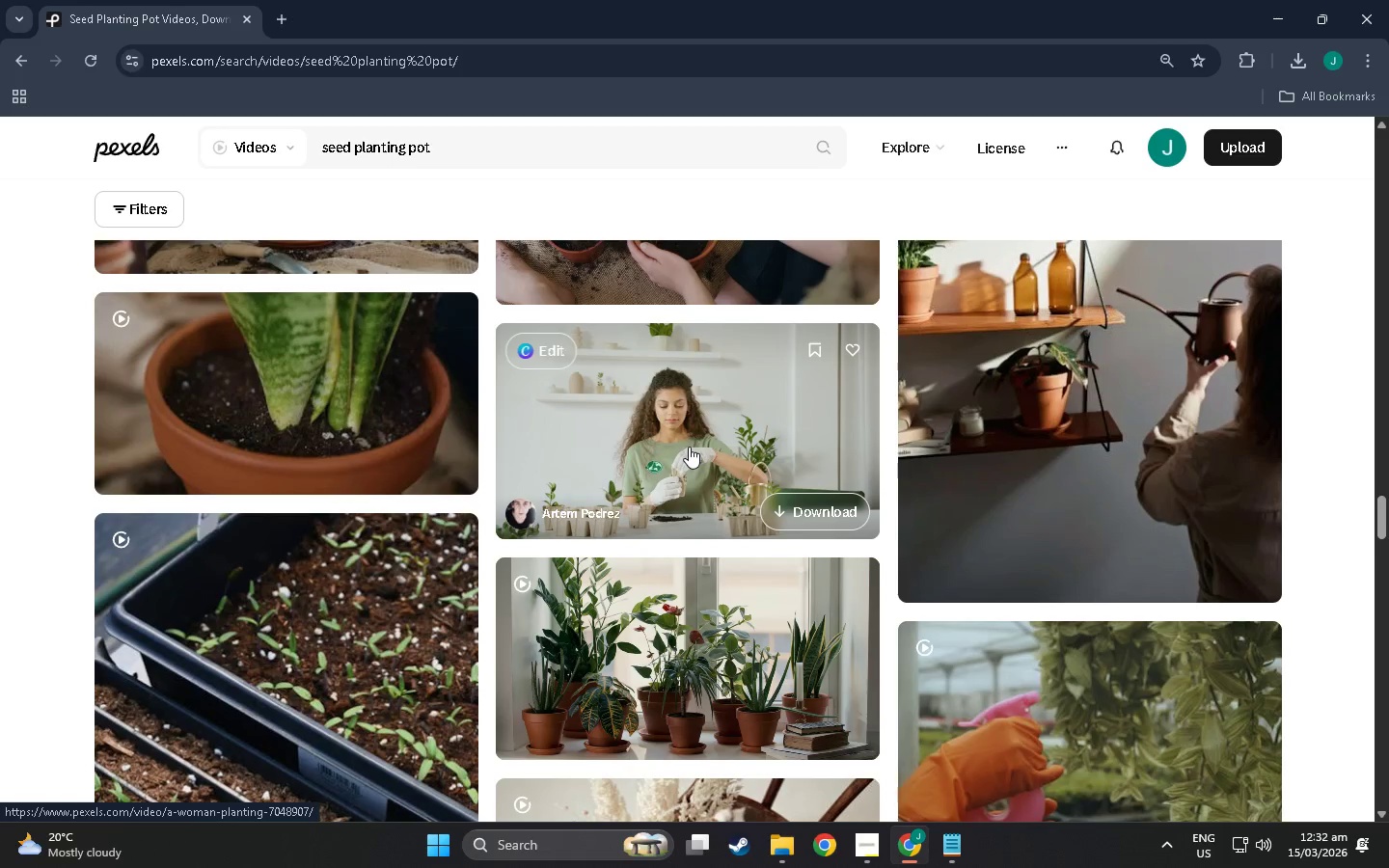 
wait(6.64)
 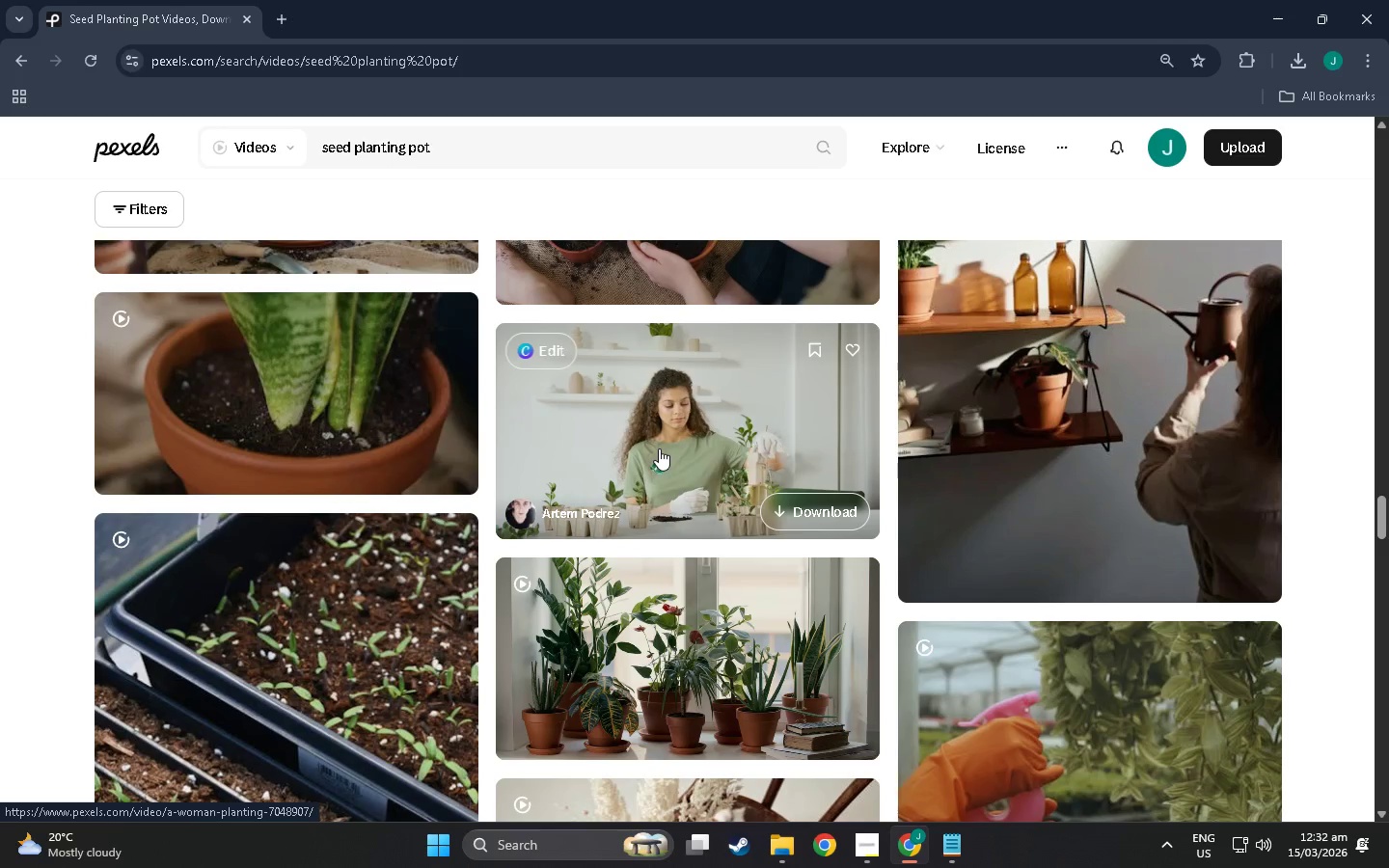 
scroll: coordinate [678, 439], scroll_direction: down, amount: 26.0
 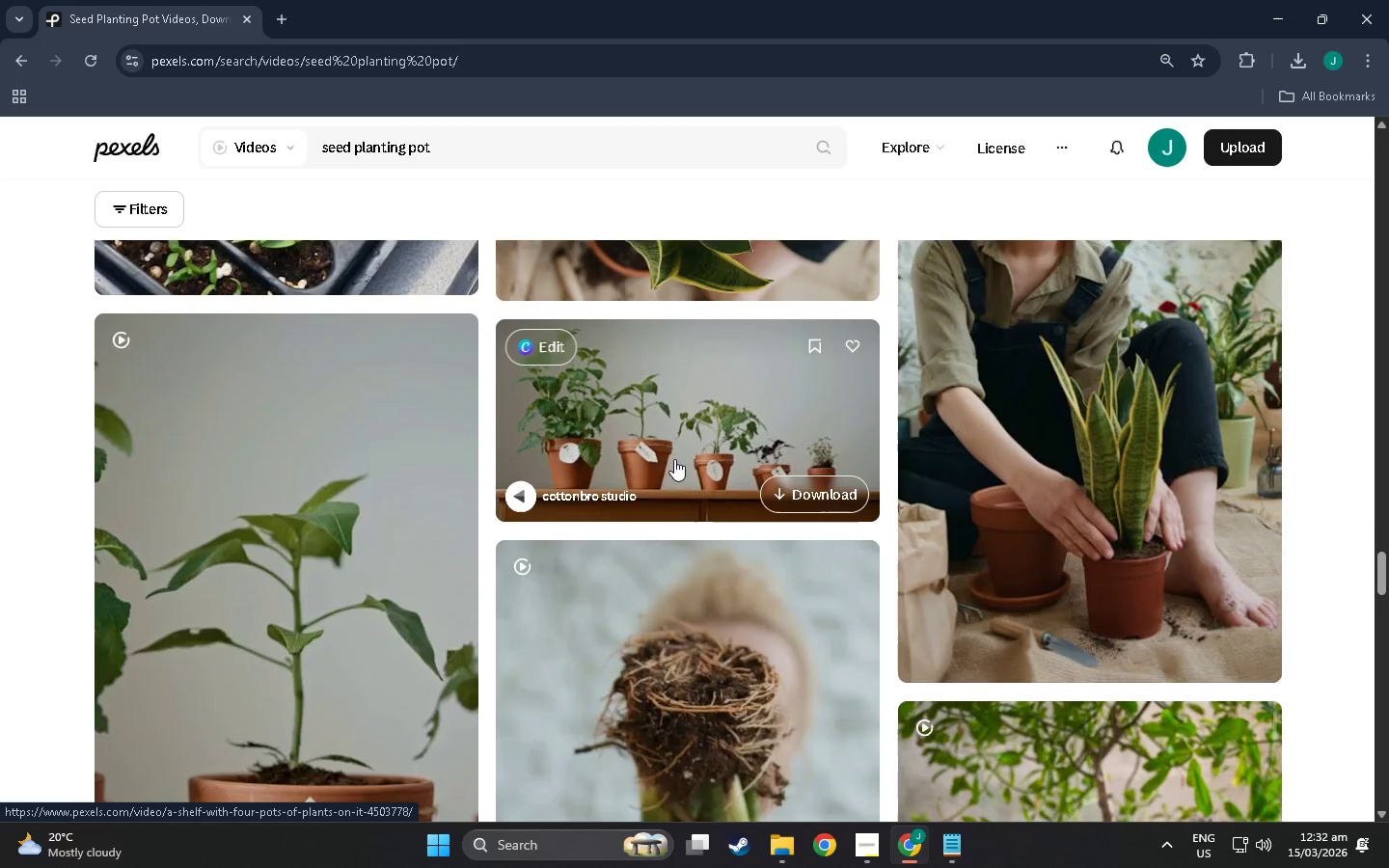 
scroll: coordinate [647, 599], scroll_direction: down, amount: 19.0
 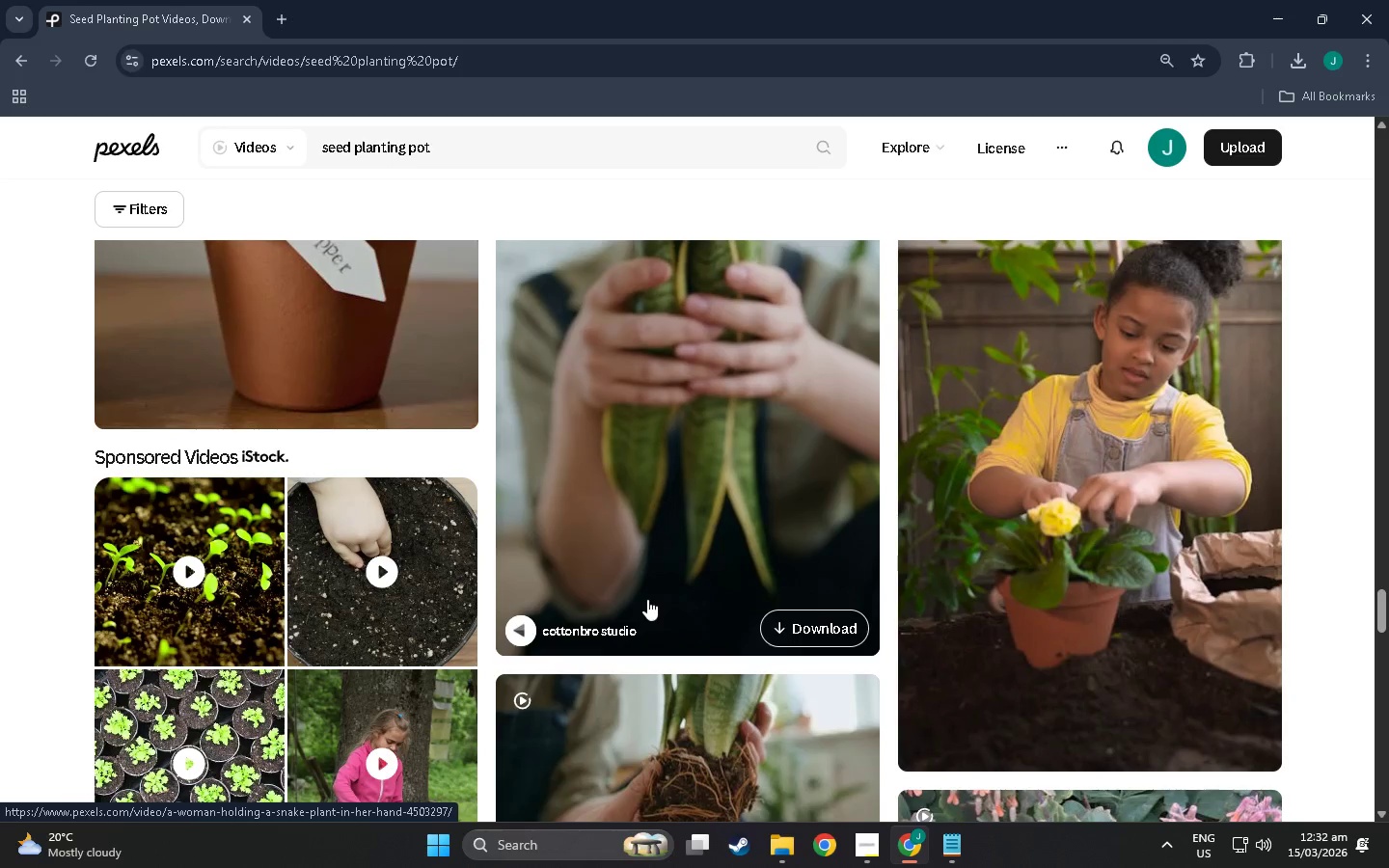 
scroll: coordinate [647, 599], scroll_direction: up, amount: 11.0
 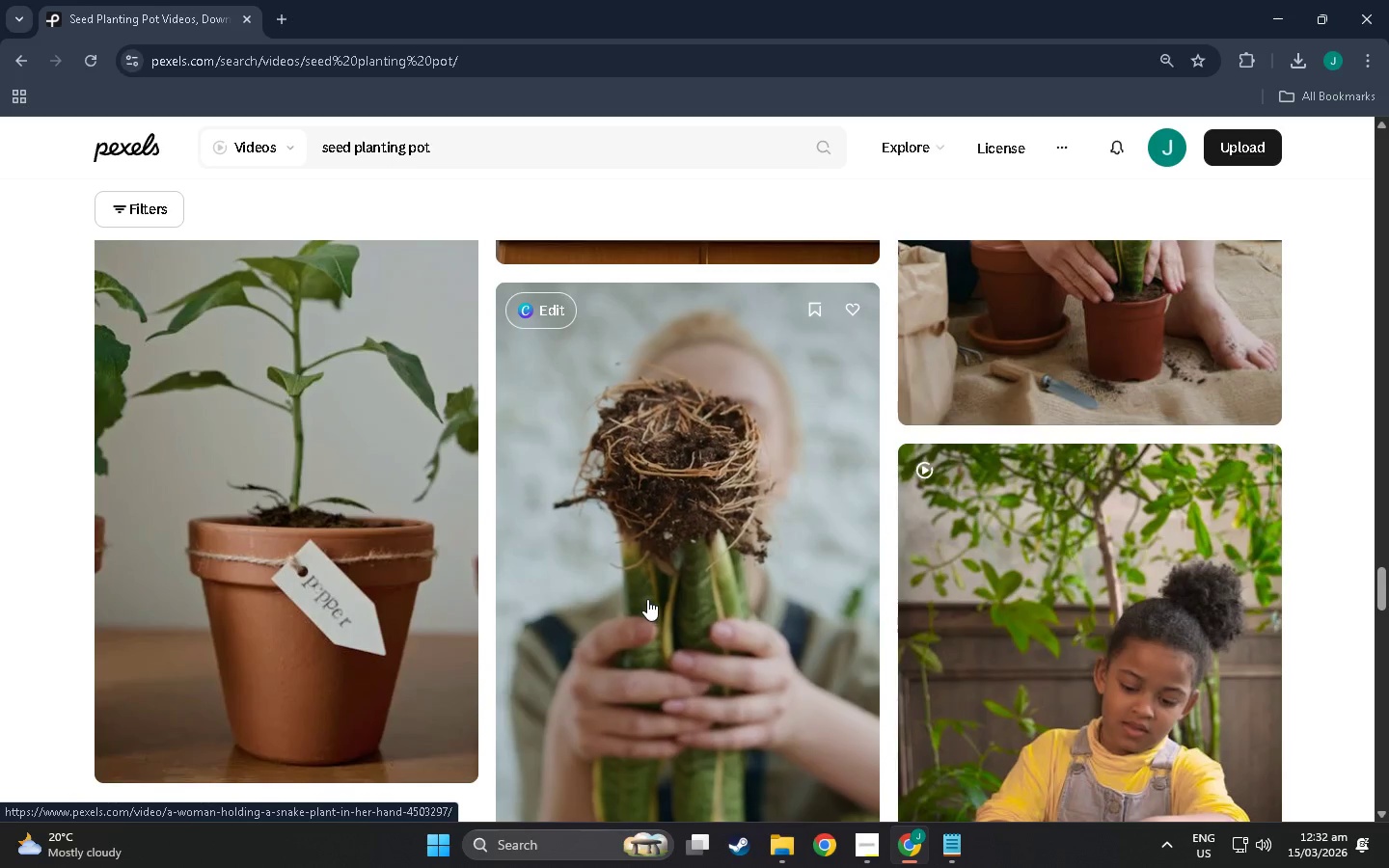 
scroll: coordinate [547, 597], scroll_direction: down, amount: 148.0
 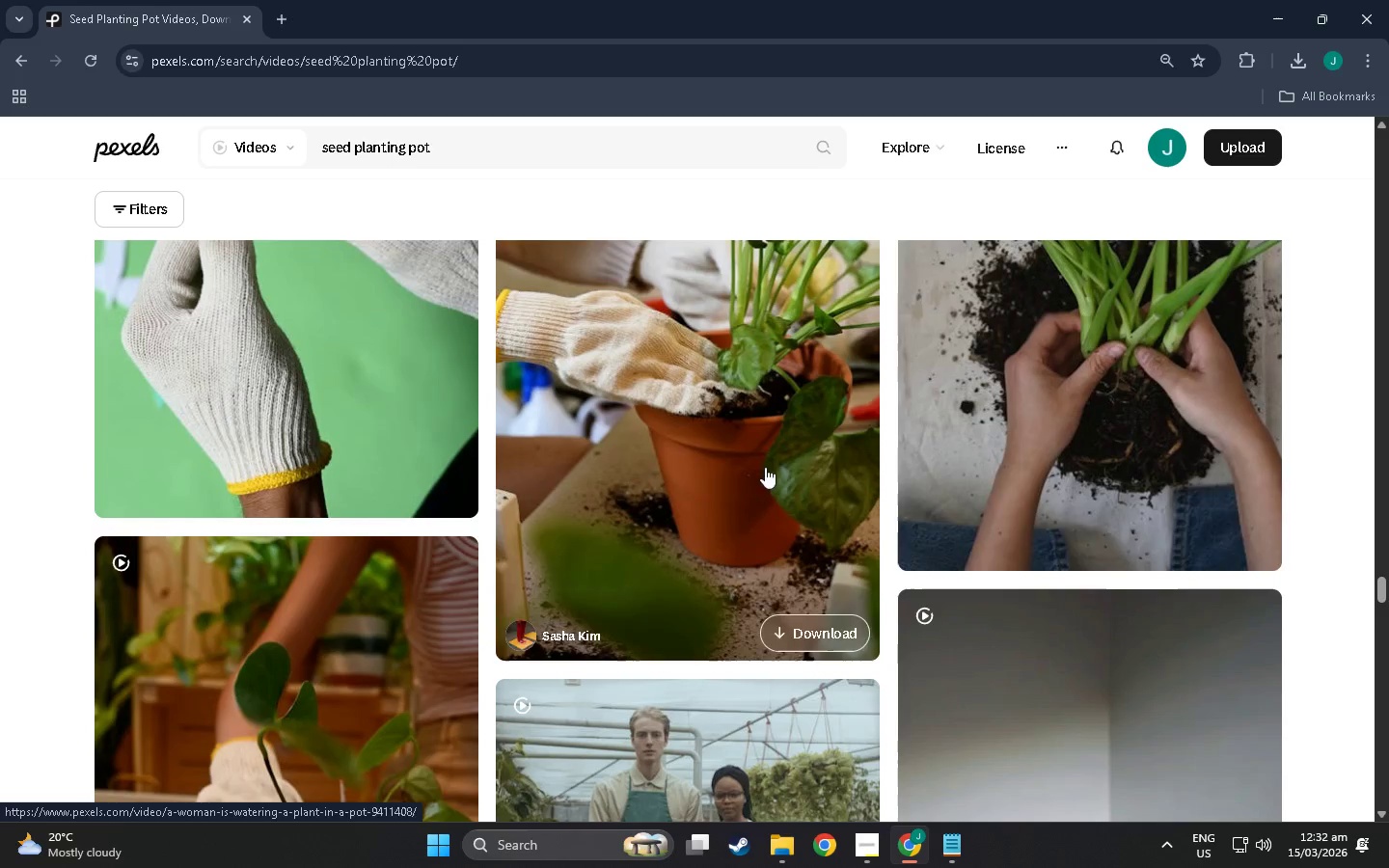 
scroll: coordinate [1168, 375], scroll_direction: up, amount: 2.0
 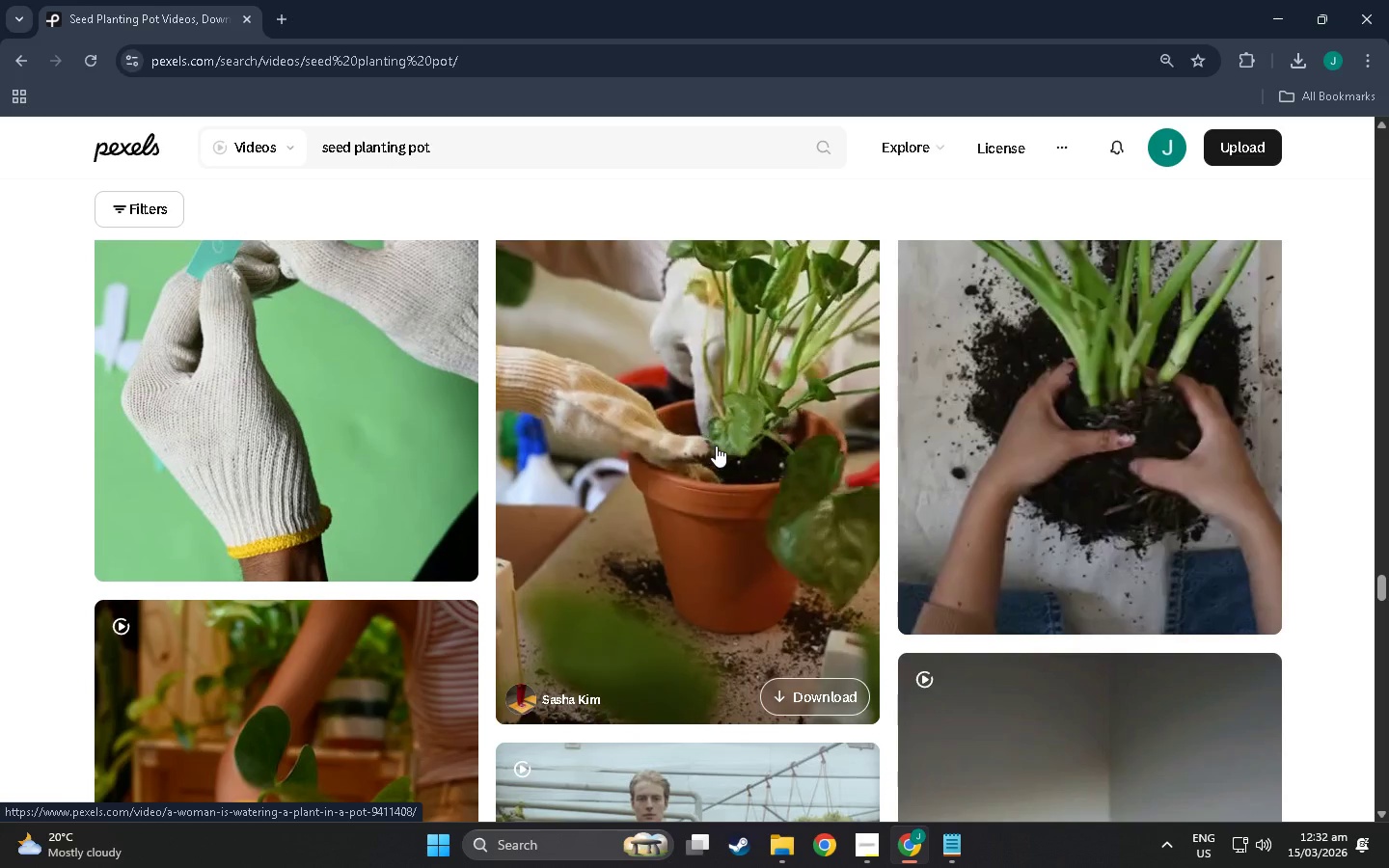 
scroll: coordinate [366, 542], scroll_direction: down, amount: 185.0
 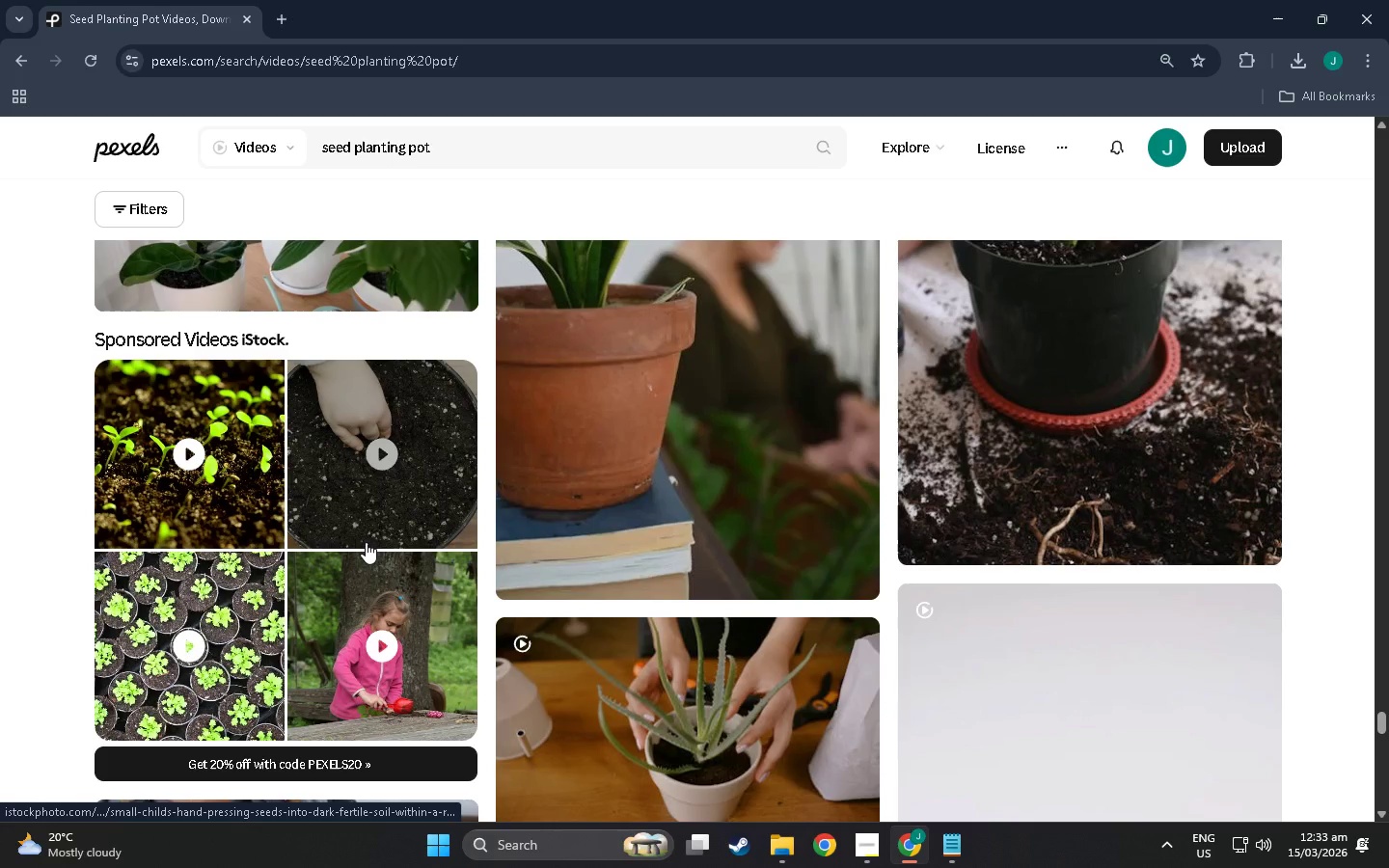 
scroll: coordinate [310, 511], scroll_direction: down, amount: 79.0
 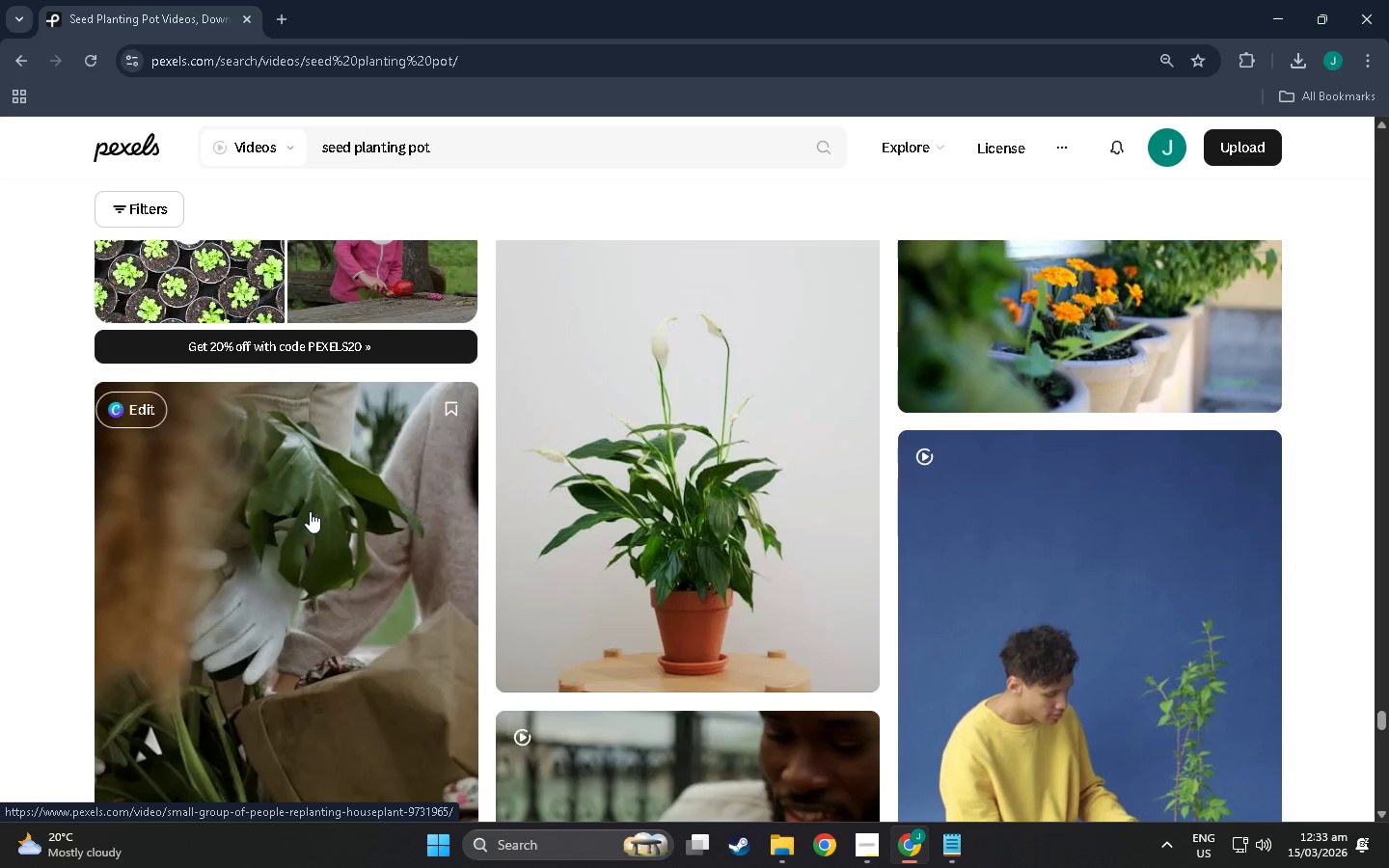 
scroll: coordinate [304, 526], scroll_direction: down, amount: 87.0
 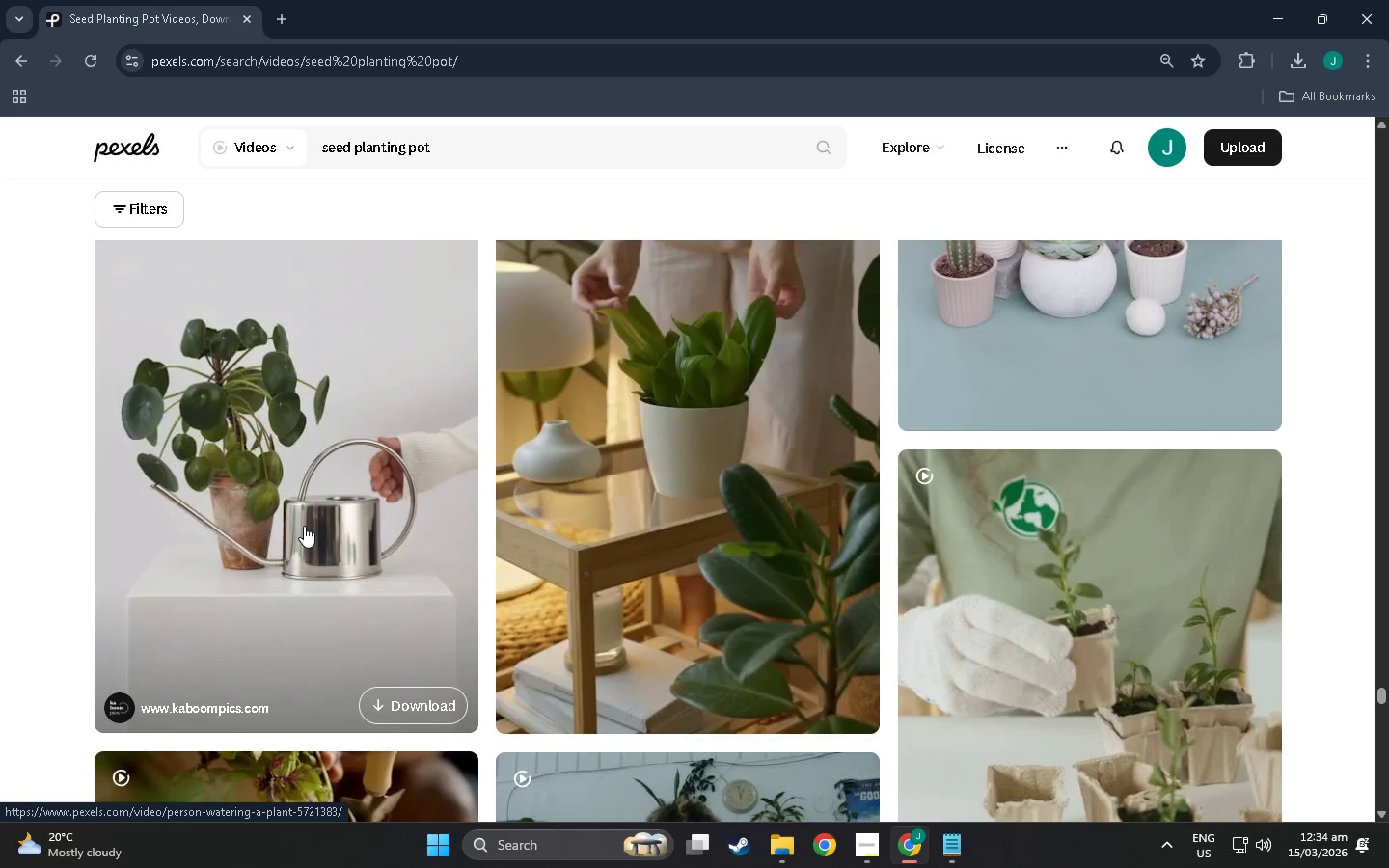 
scroll: coordinate [275, 557], scroll_direction: down, amount: 53.0
 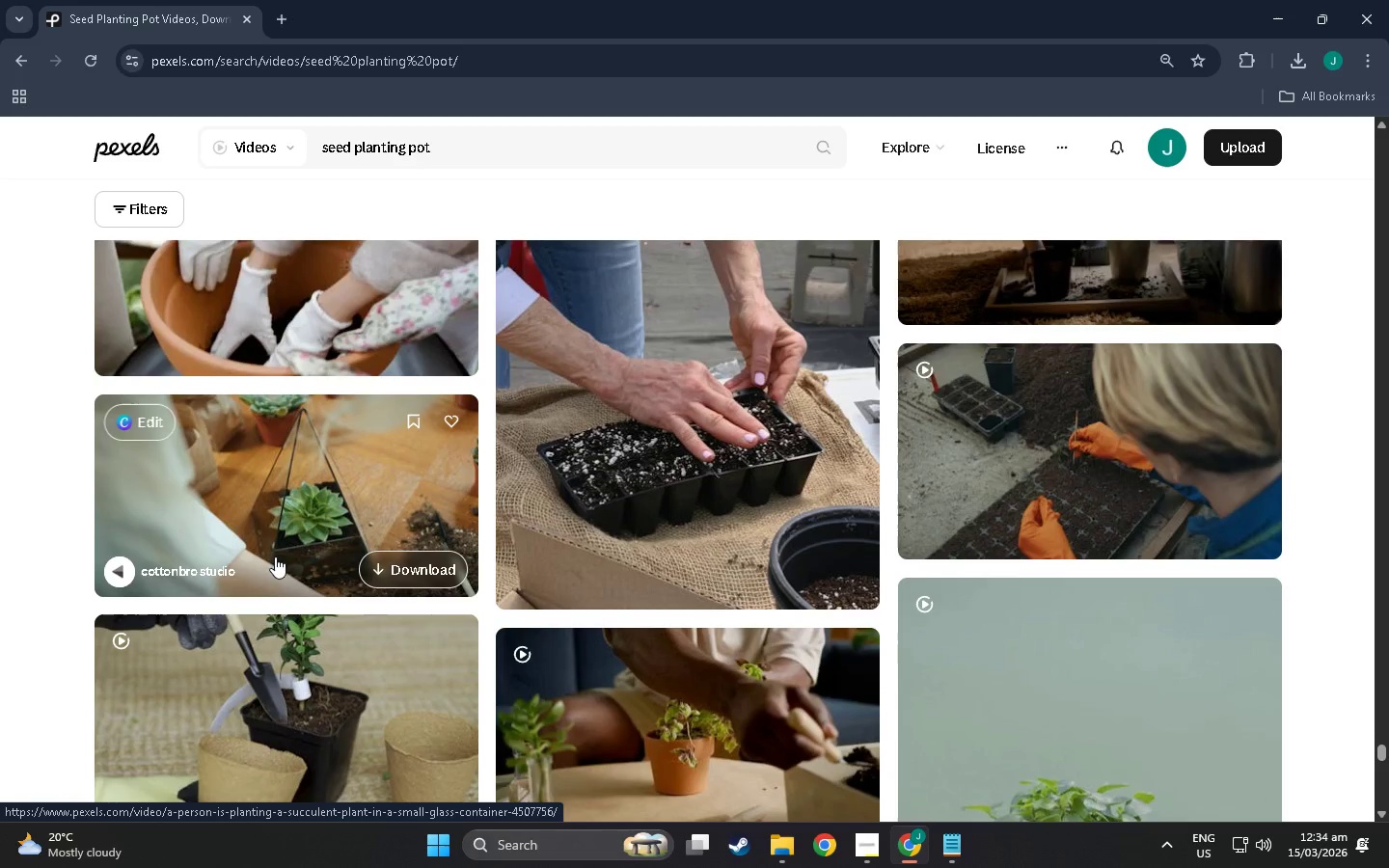 
scroll: coordinate [275, 556], scroll_direction: down, amount: 9.0
 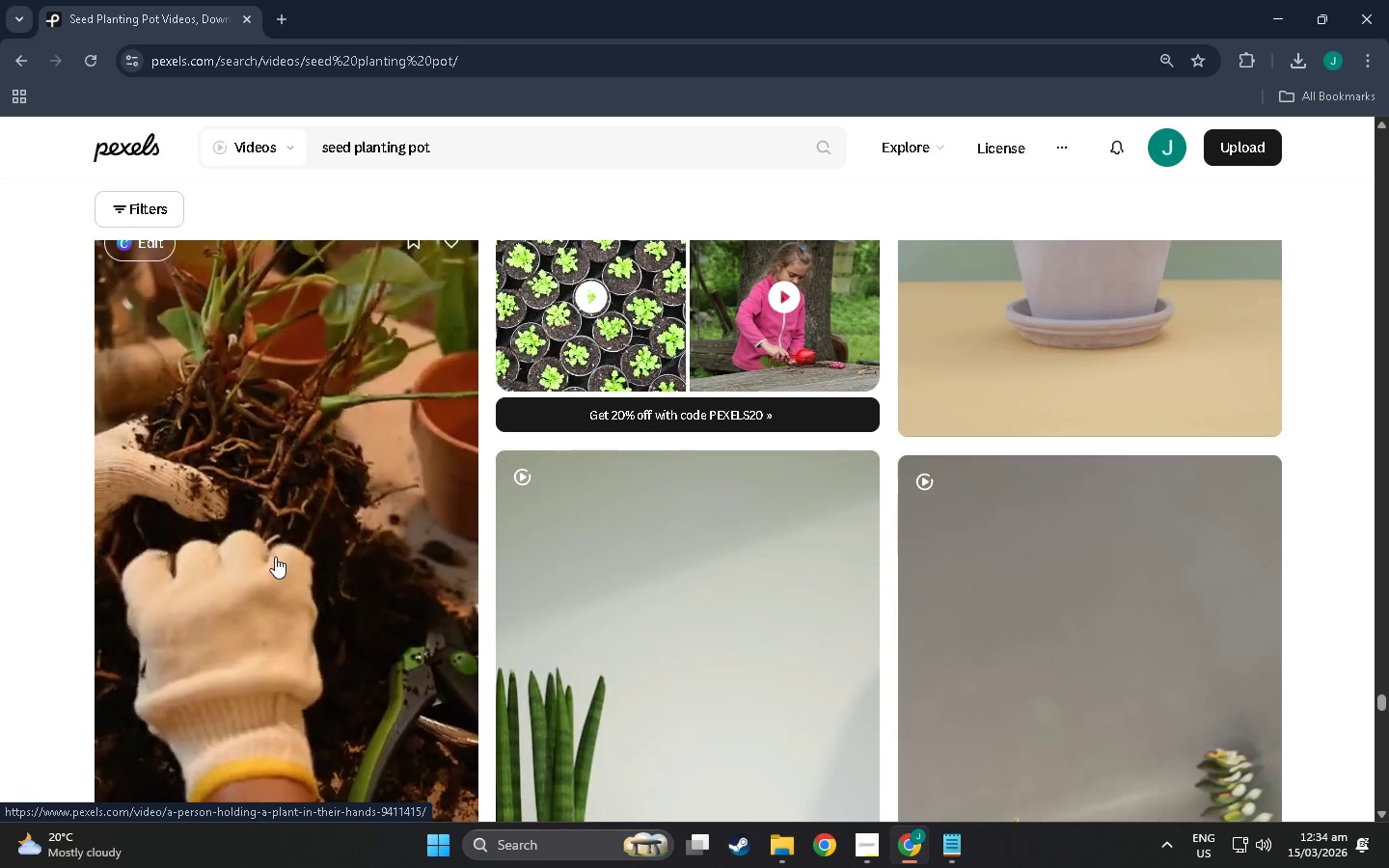 
scroll: coordinate [275, 556], scroll_direction: down, amount: 6.0
 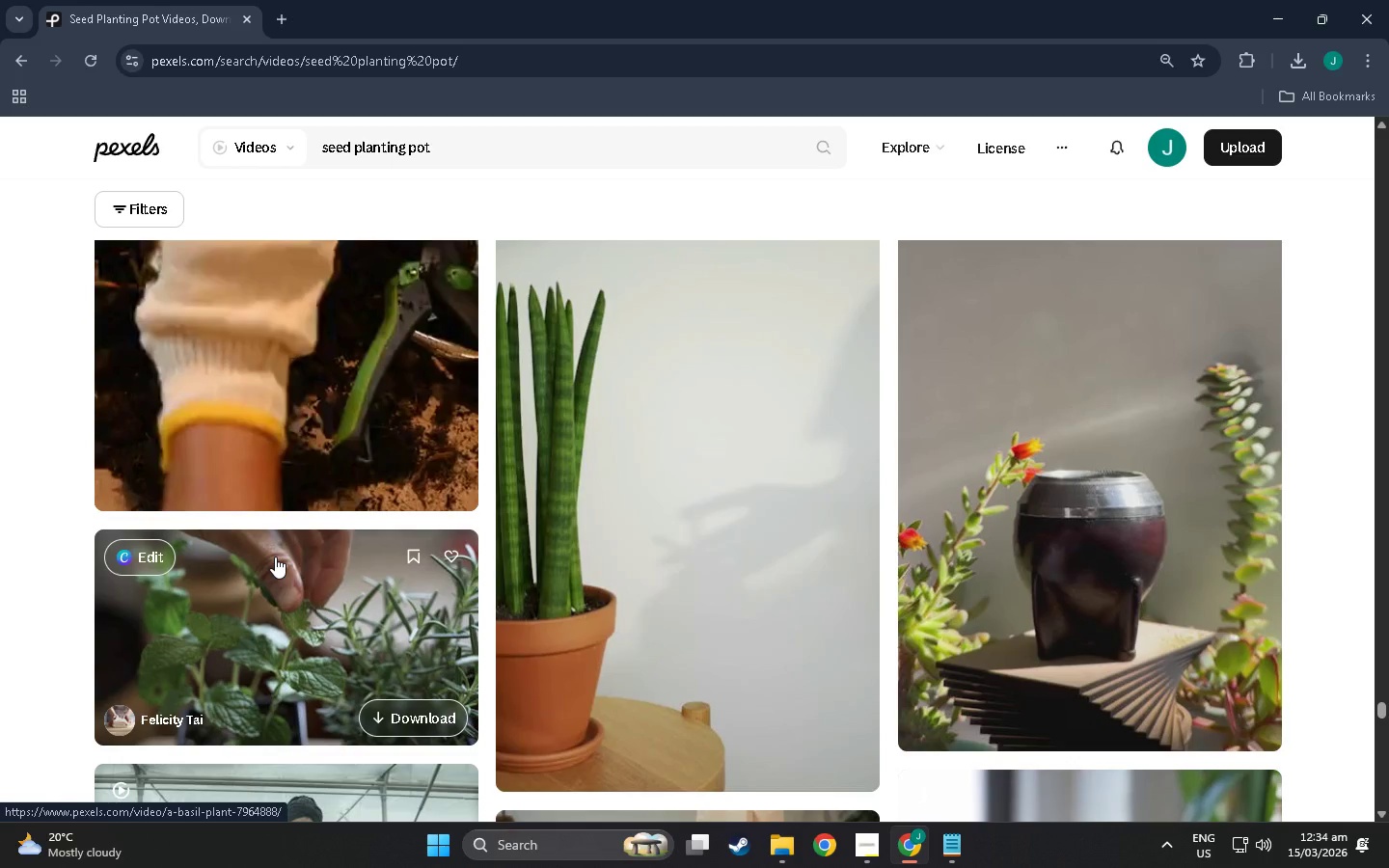 
scroll: coordinate [276, 522], scroll_direction: down, amount: 94.0
 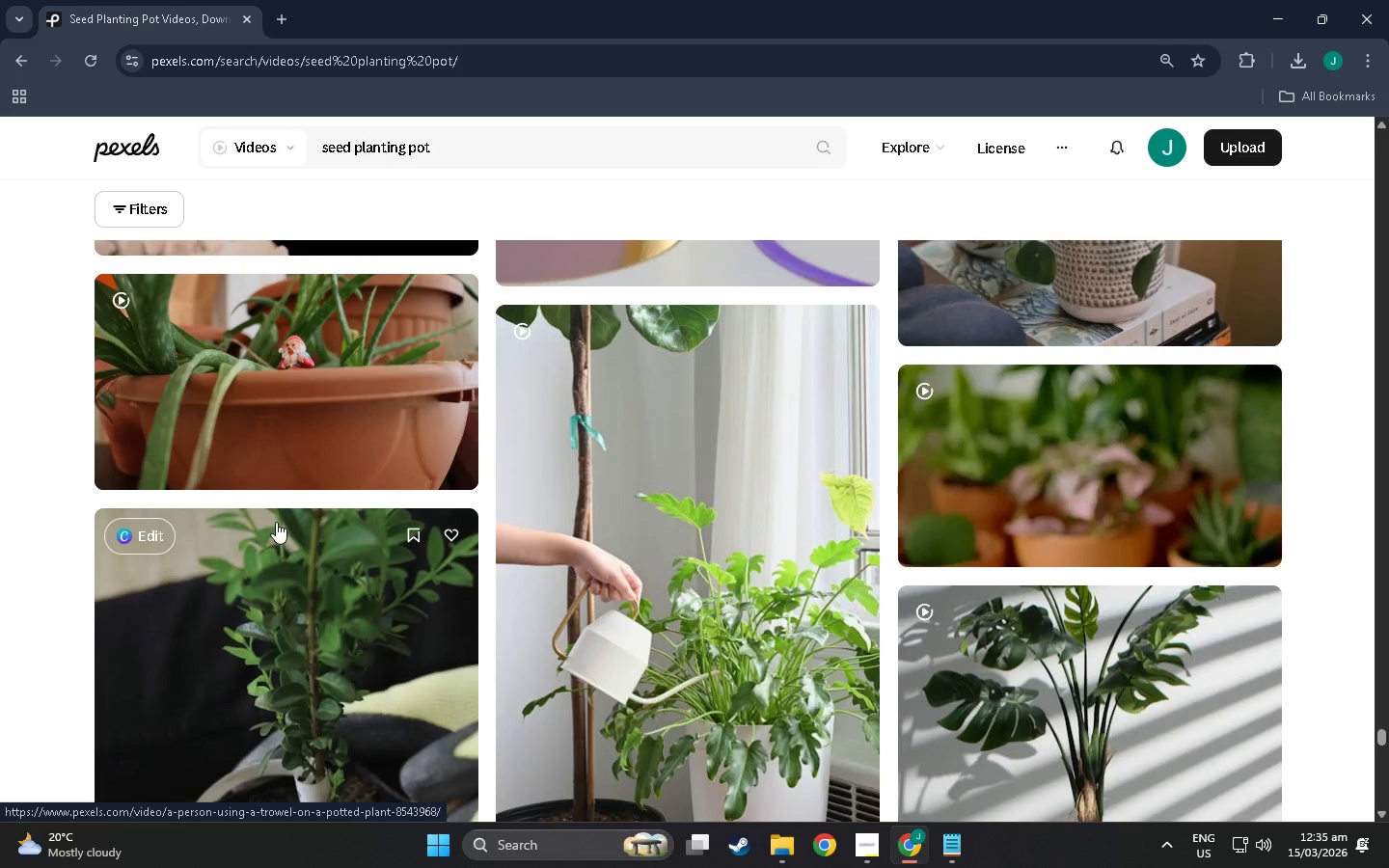 
scroll: coordinate [276, 522], scroll_direction: down, amount: 18.0
 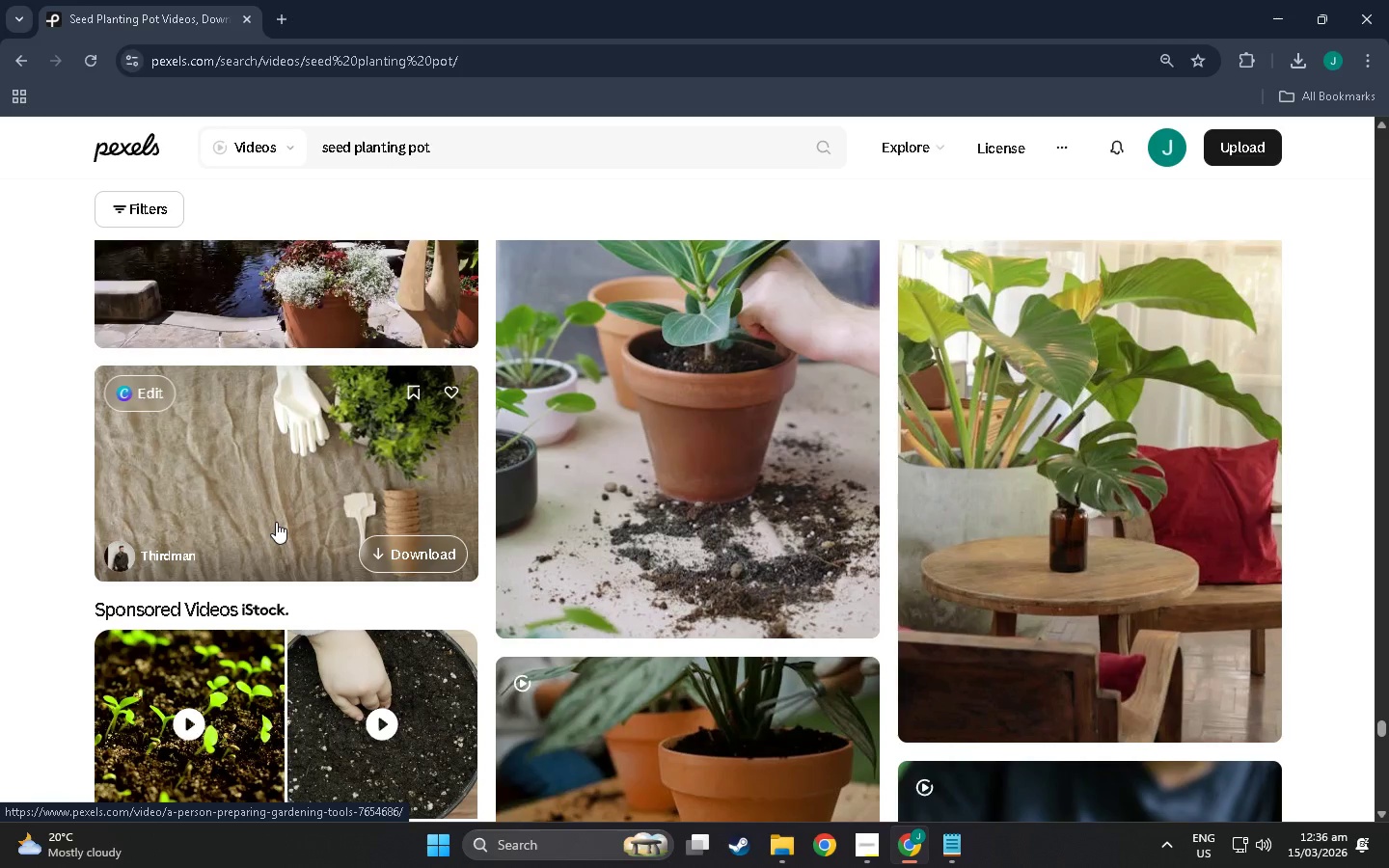 
scroll: coordinate [327, 504], scroll_direction: down, amount: 250.0
 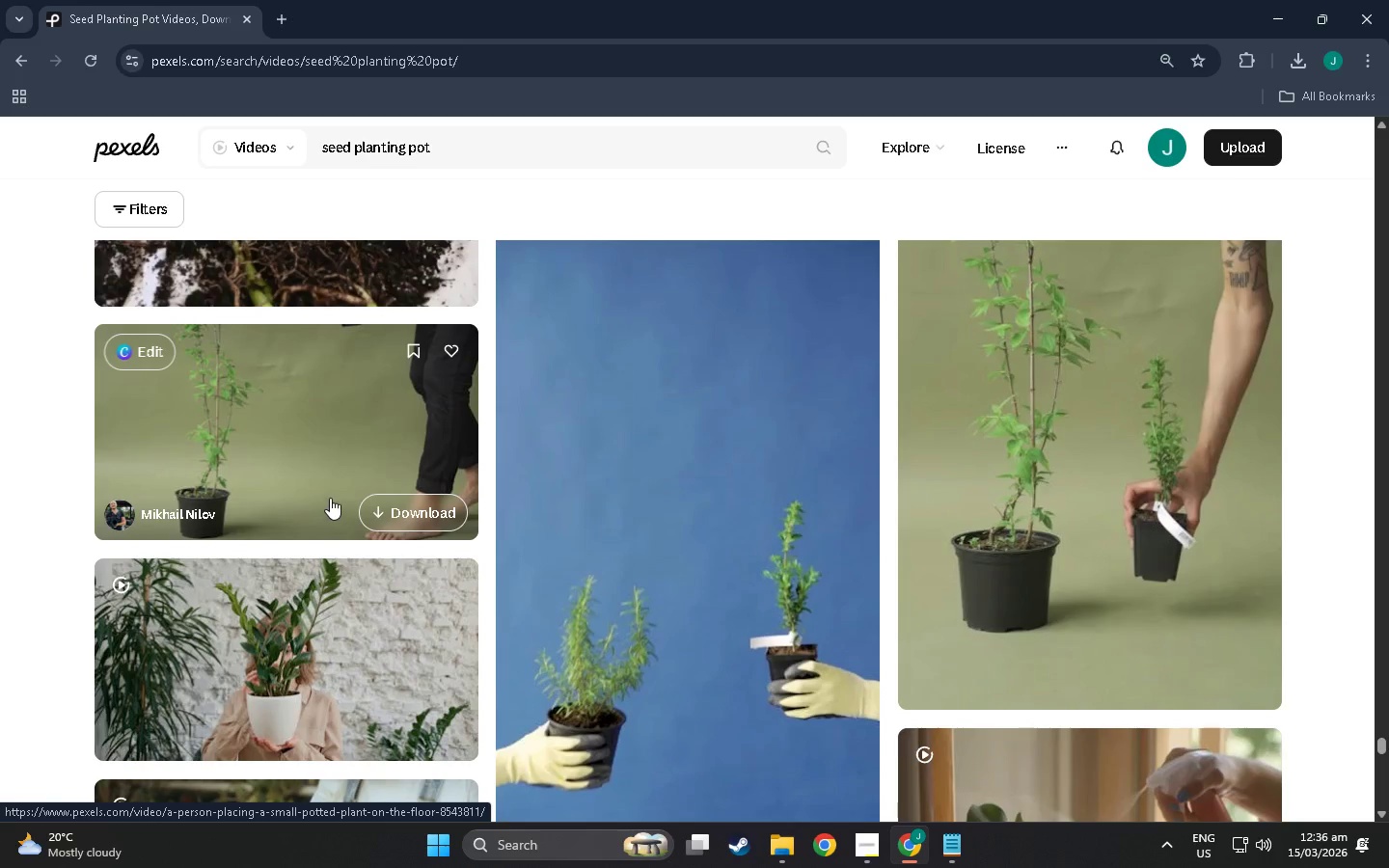 
scroll: coordinate [351, 473], scroll_direction: down, amount: 60.0
 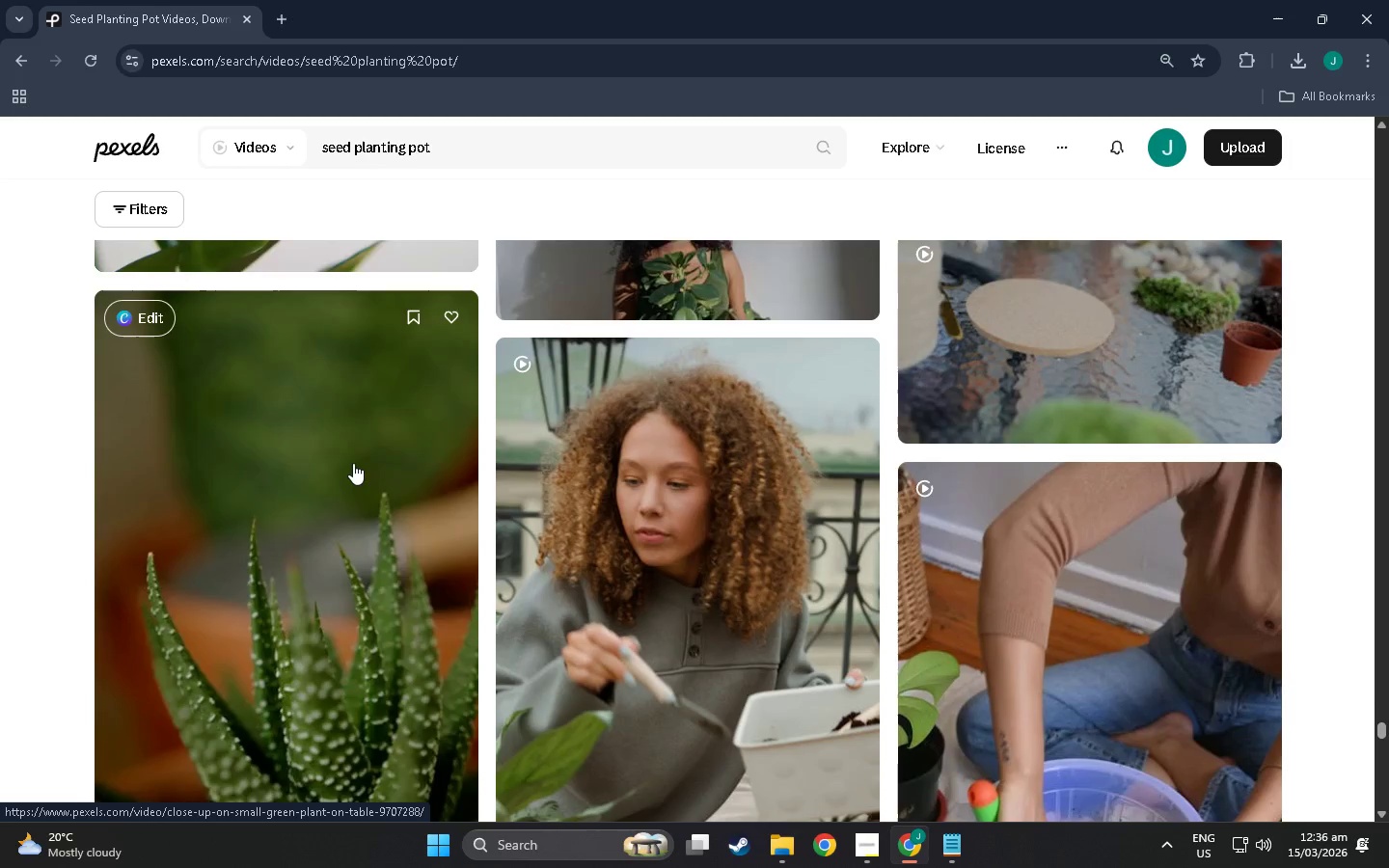 
scroll: coordinate [352, 475], scroll_direction: down, amount: 45.0
 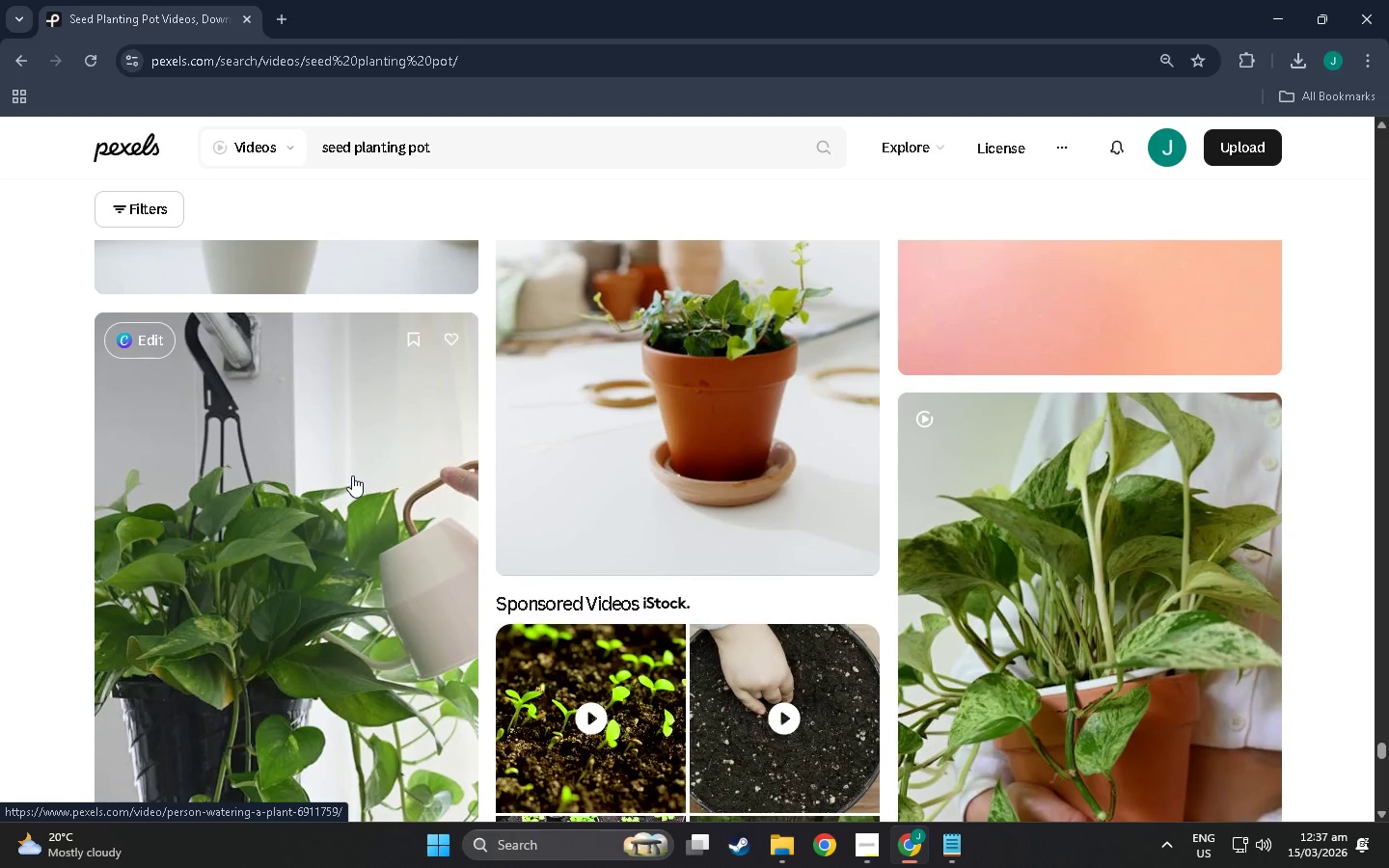 
scroll: coordinate [1075, 371], scroll_direction: down, amount: 28.0
 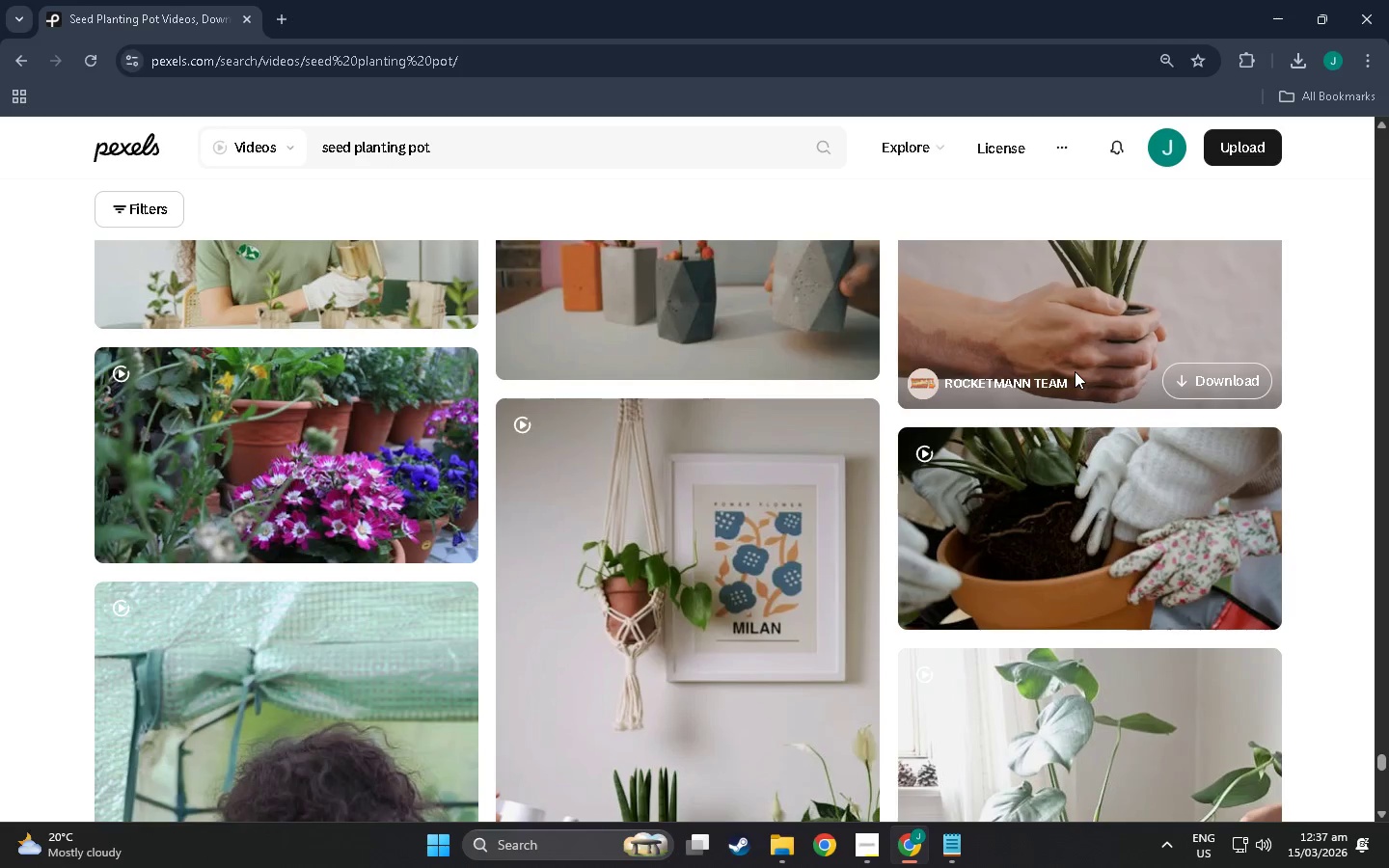 
scroll: coordinate [1075, 366], scroll_direction: down, amount: 3.0
 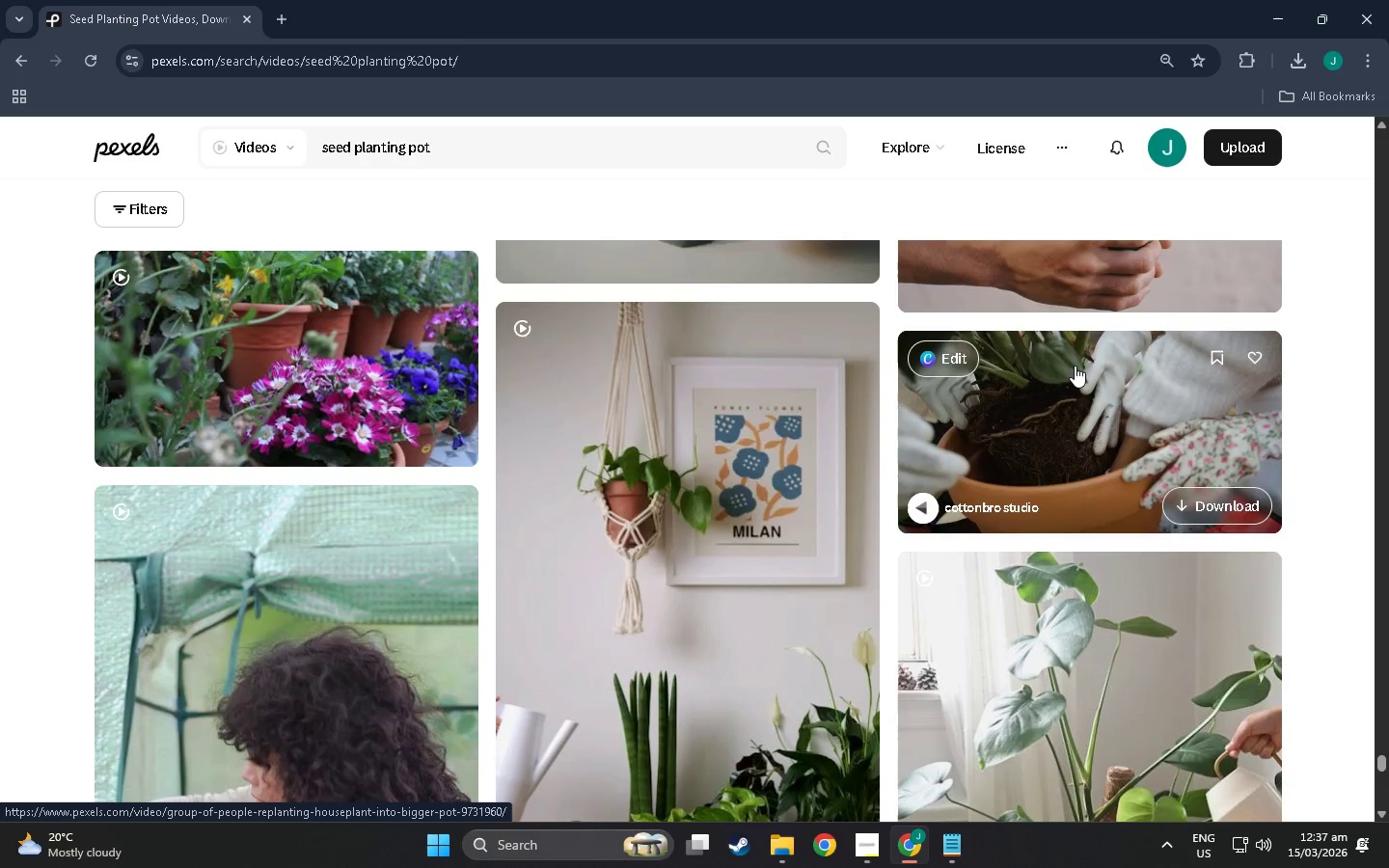 
wait(5.56)
 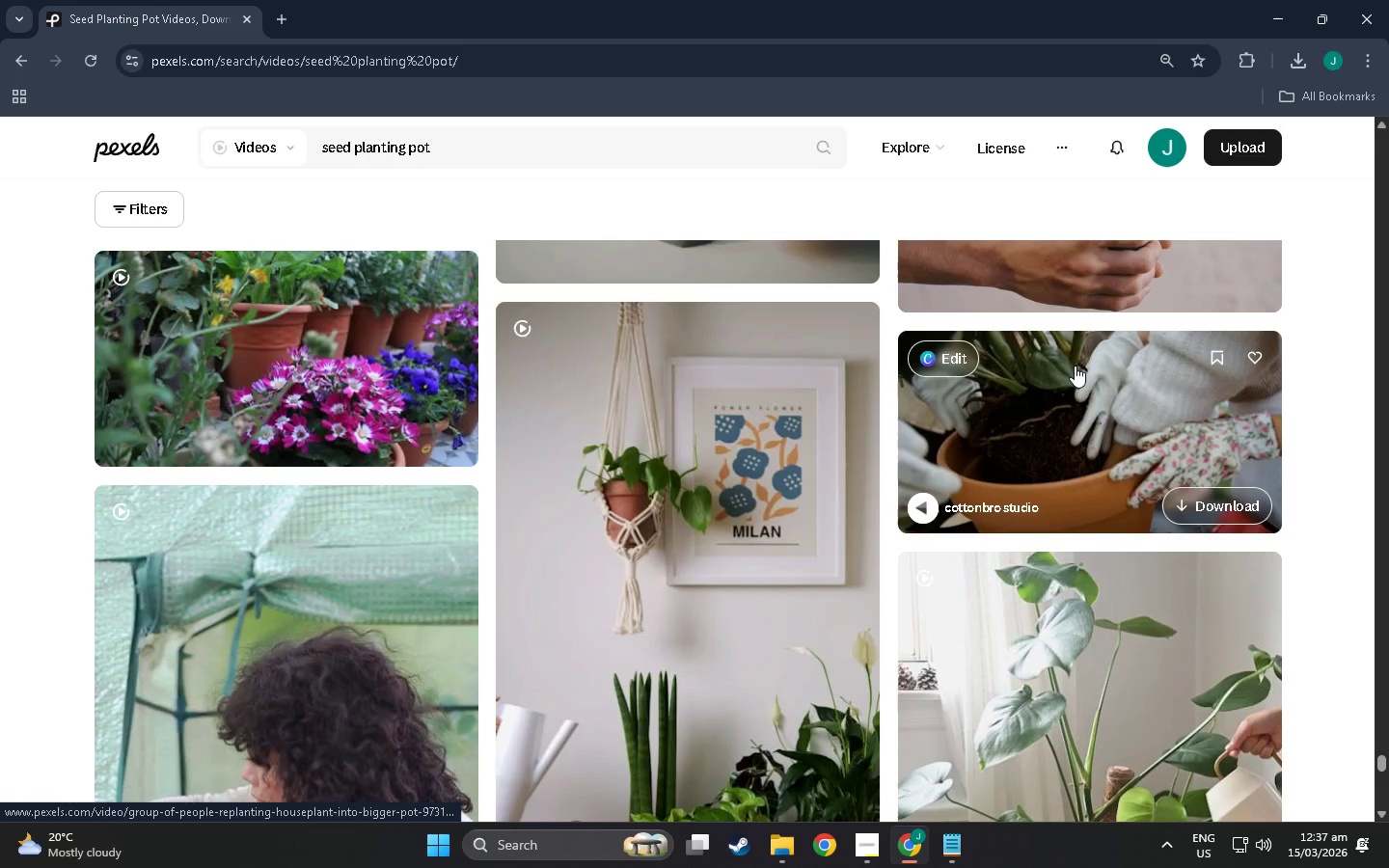 
scroll: coordinate [1055, 341], scroll_direction: down, amount: 25.0
 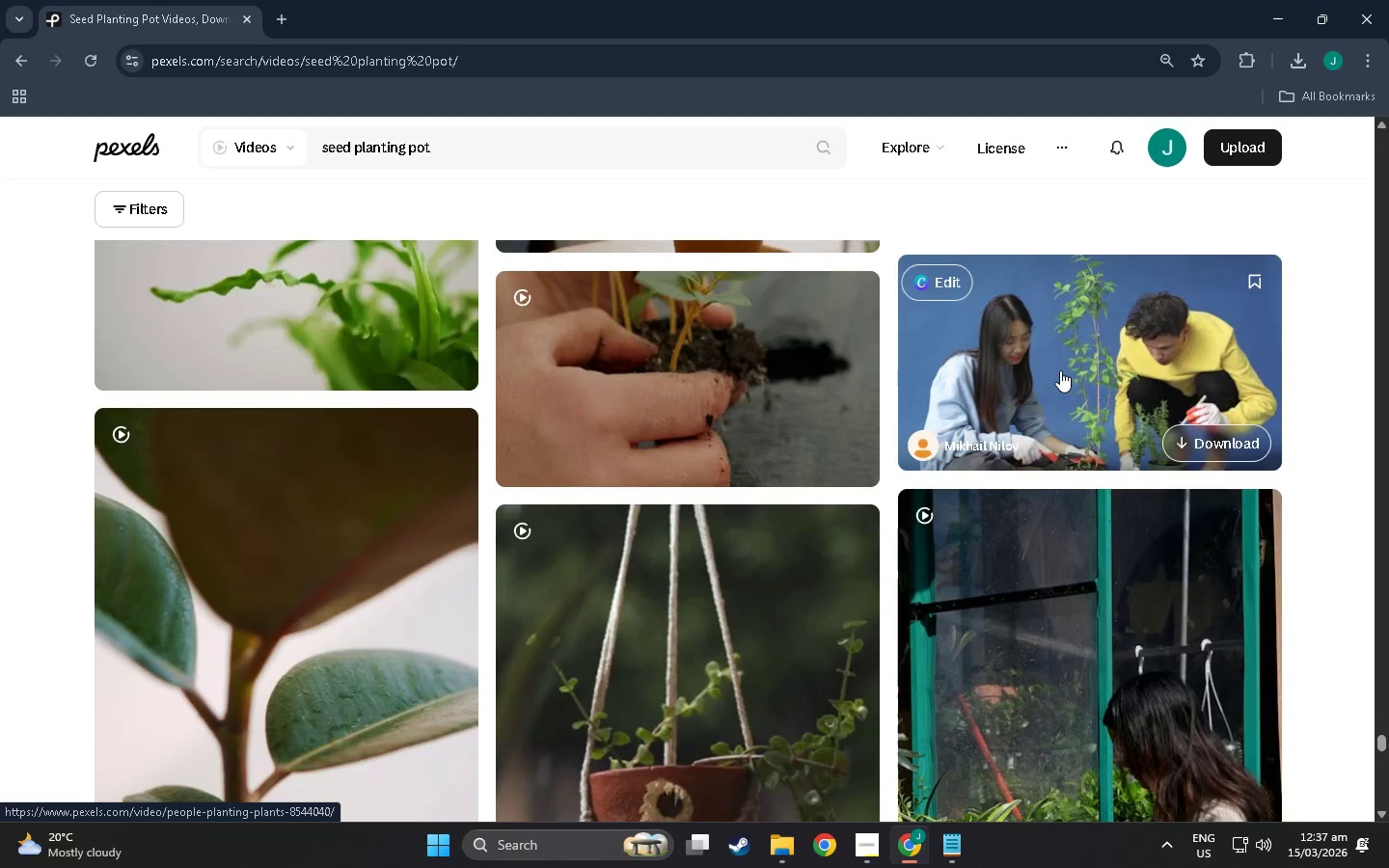 
scroll: coordinate [1065, 375], scroll_direction: down, amount: 28.0
 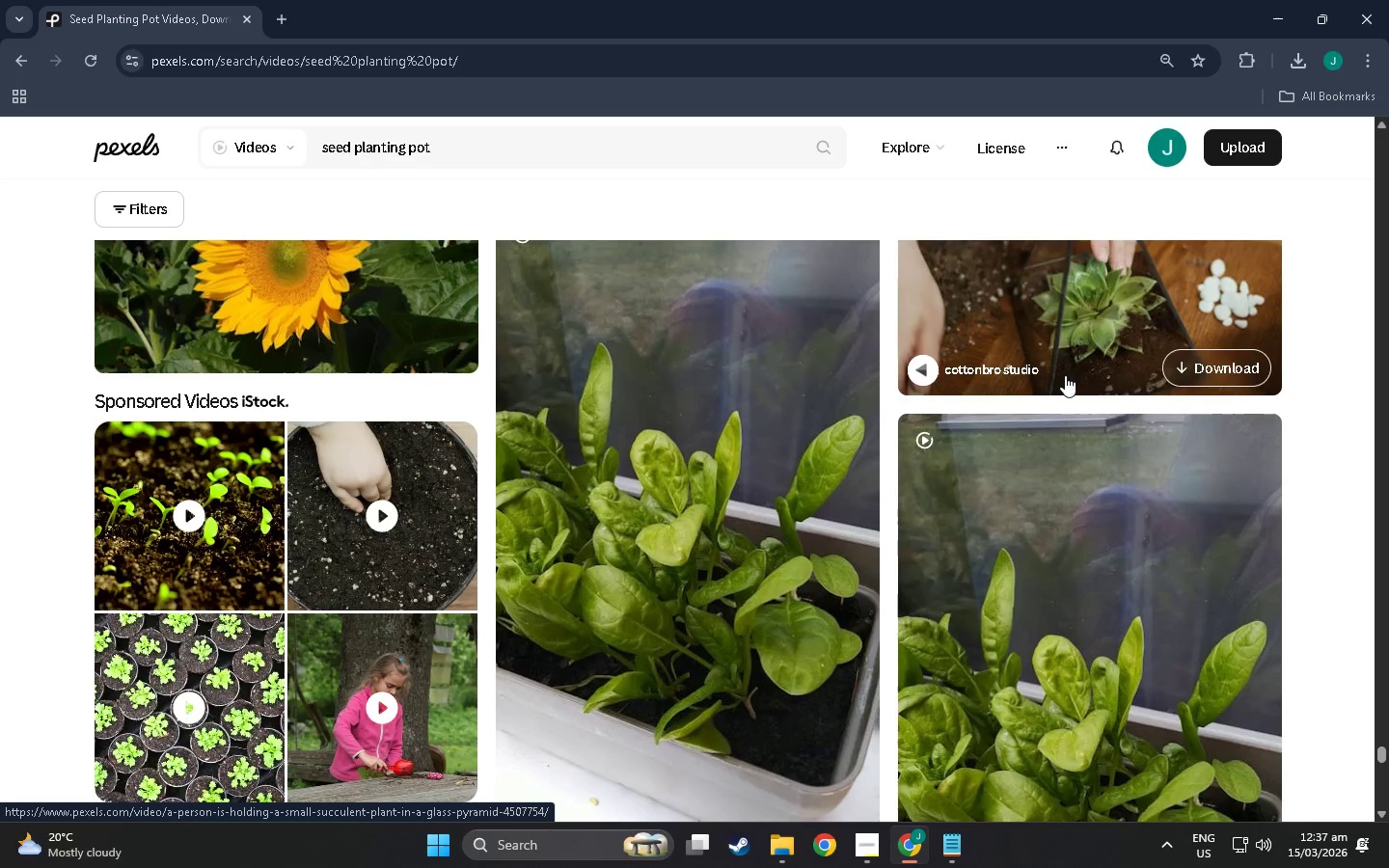 
scroll: coordinate [1069, 353], scroll_direction: down, amount: 70.0
 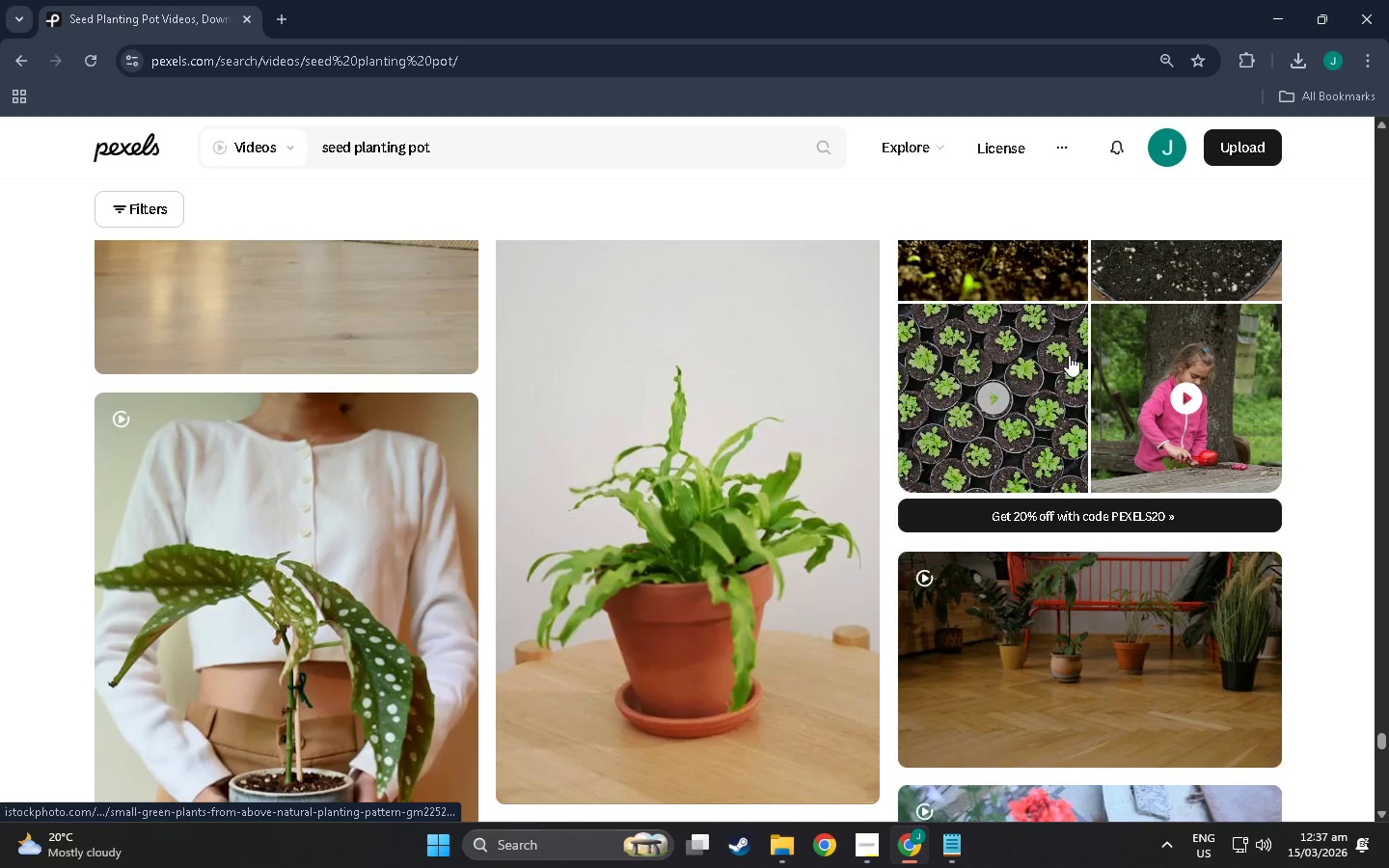 
scroll: coordinate [1050, 236], scroll_direction: down, amount: 48.0
 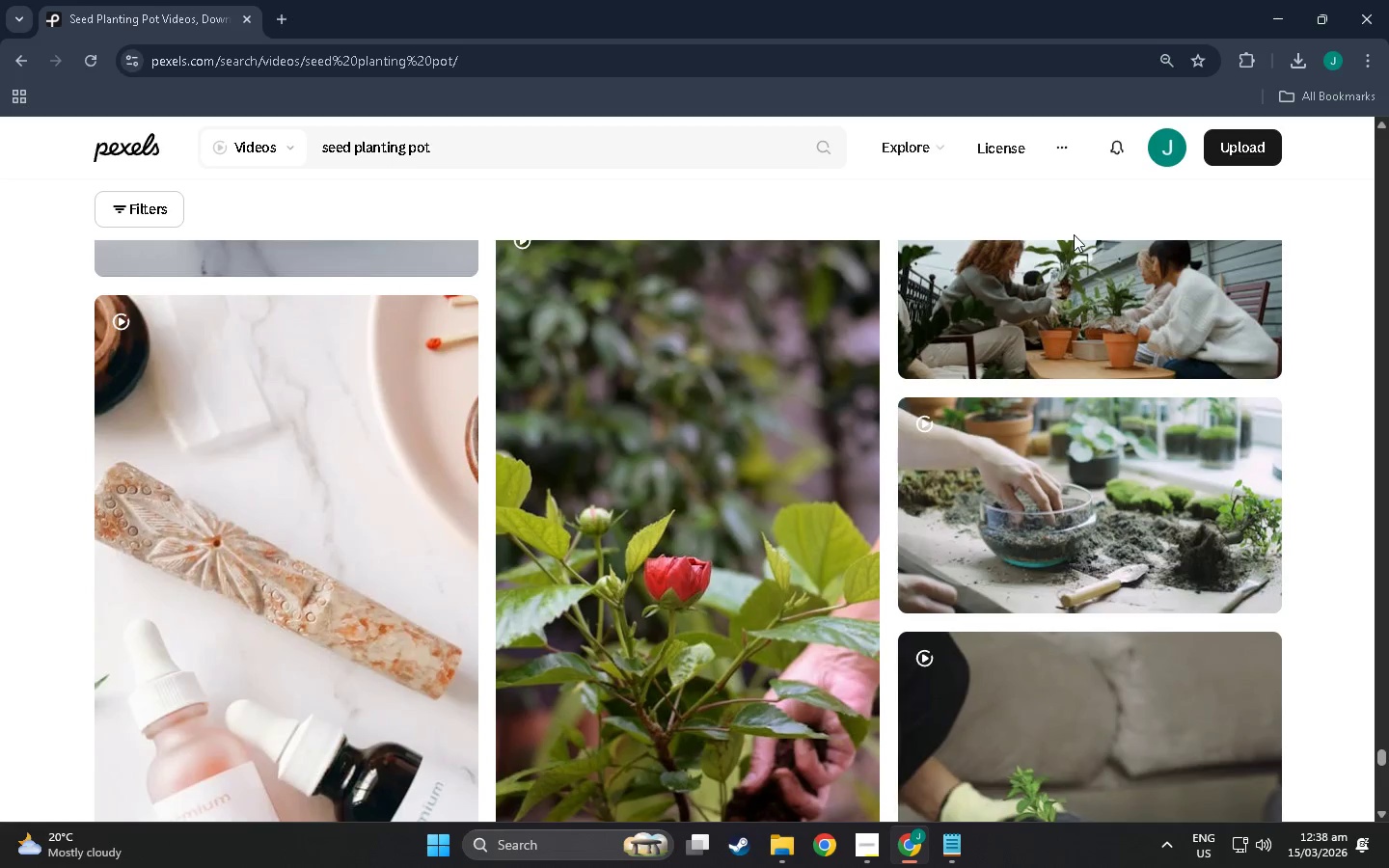 
scroll: coordinate [1083, 166], scroll_direction: down, amount: 23.0
 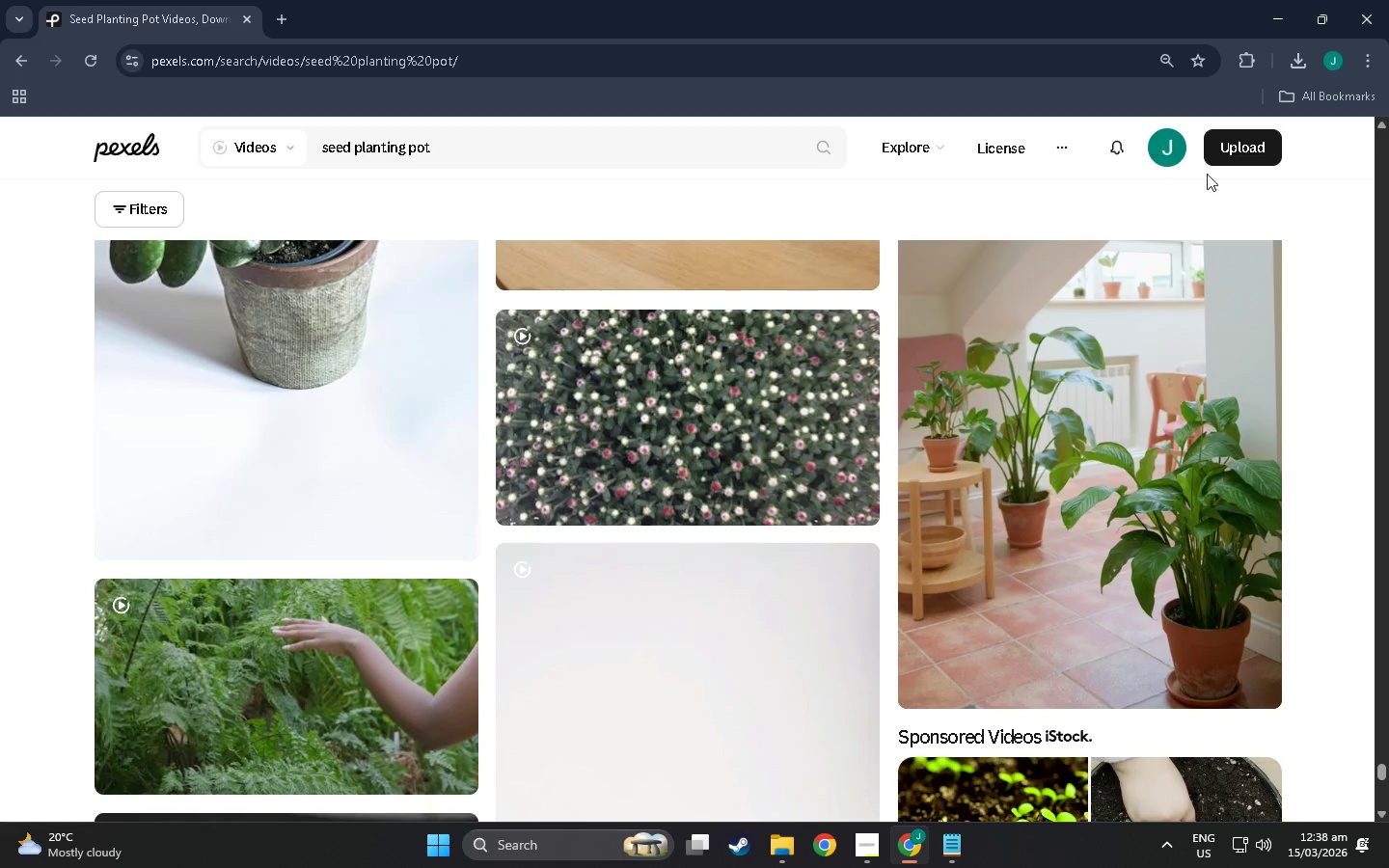 
scroll: coordinate [738, 581], scroll_direction: down, amount: 36.0
 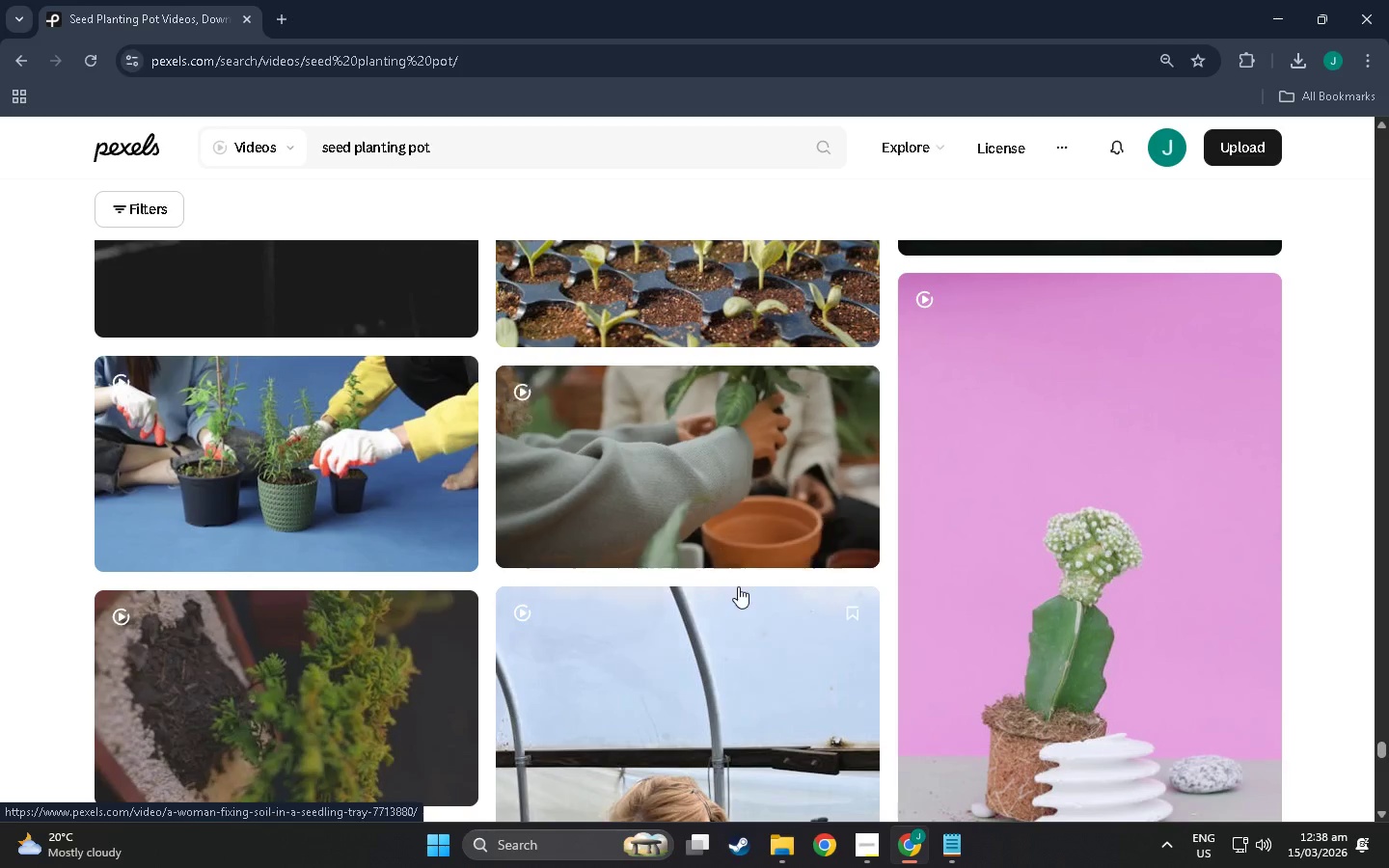 
scroll: coordinate [744, 584], scroll_direction: down, amount: 17.0
 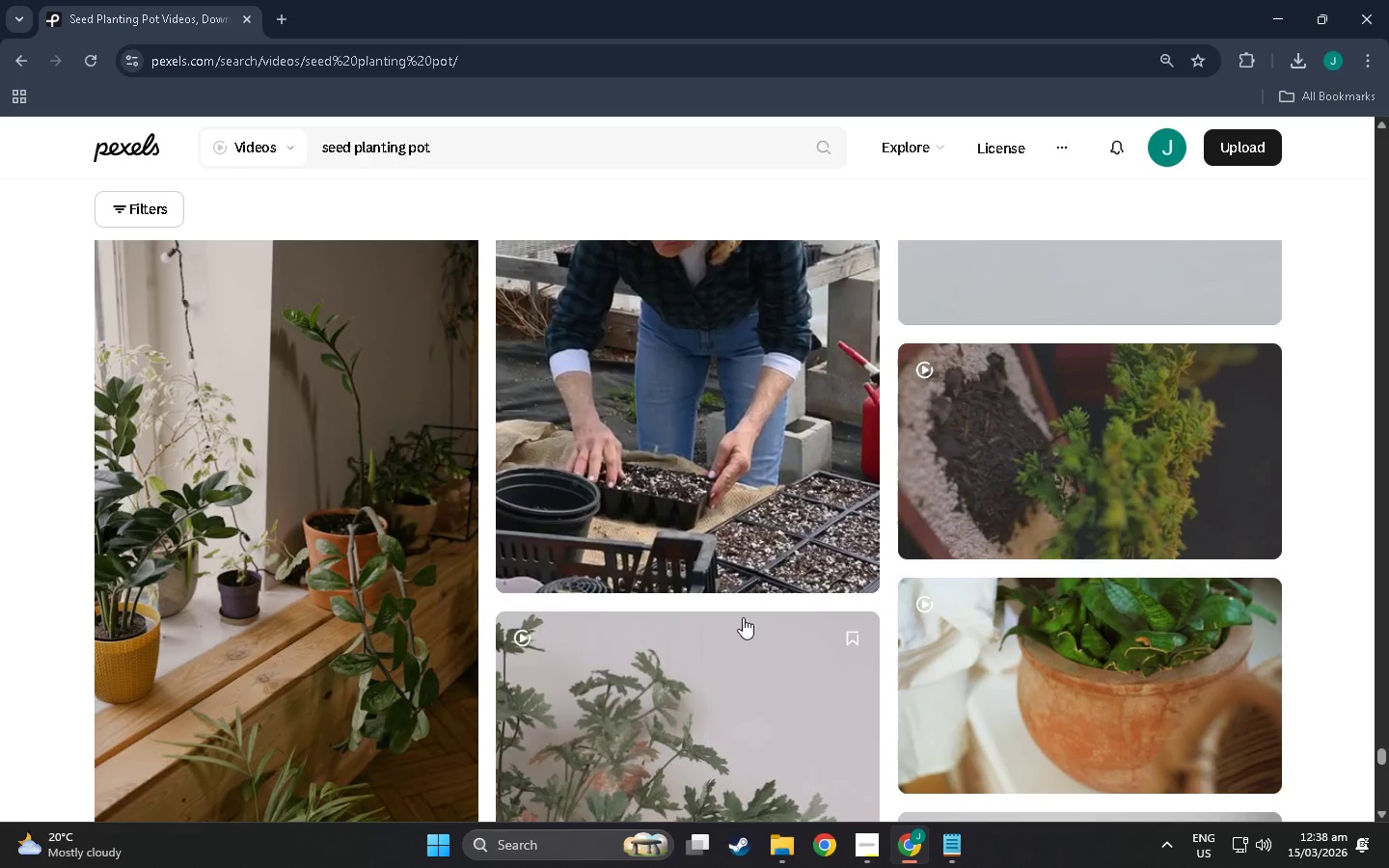 
scroll: coordinate [676, 602], scroll_direction: down, amount: 20.0
 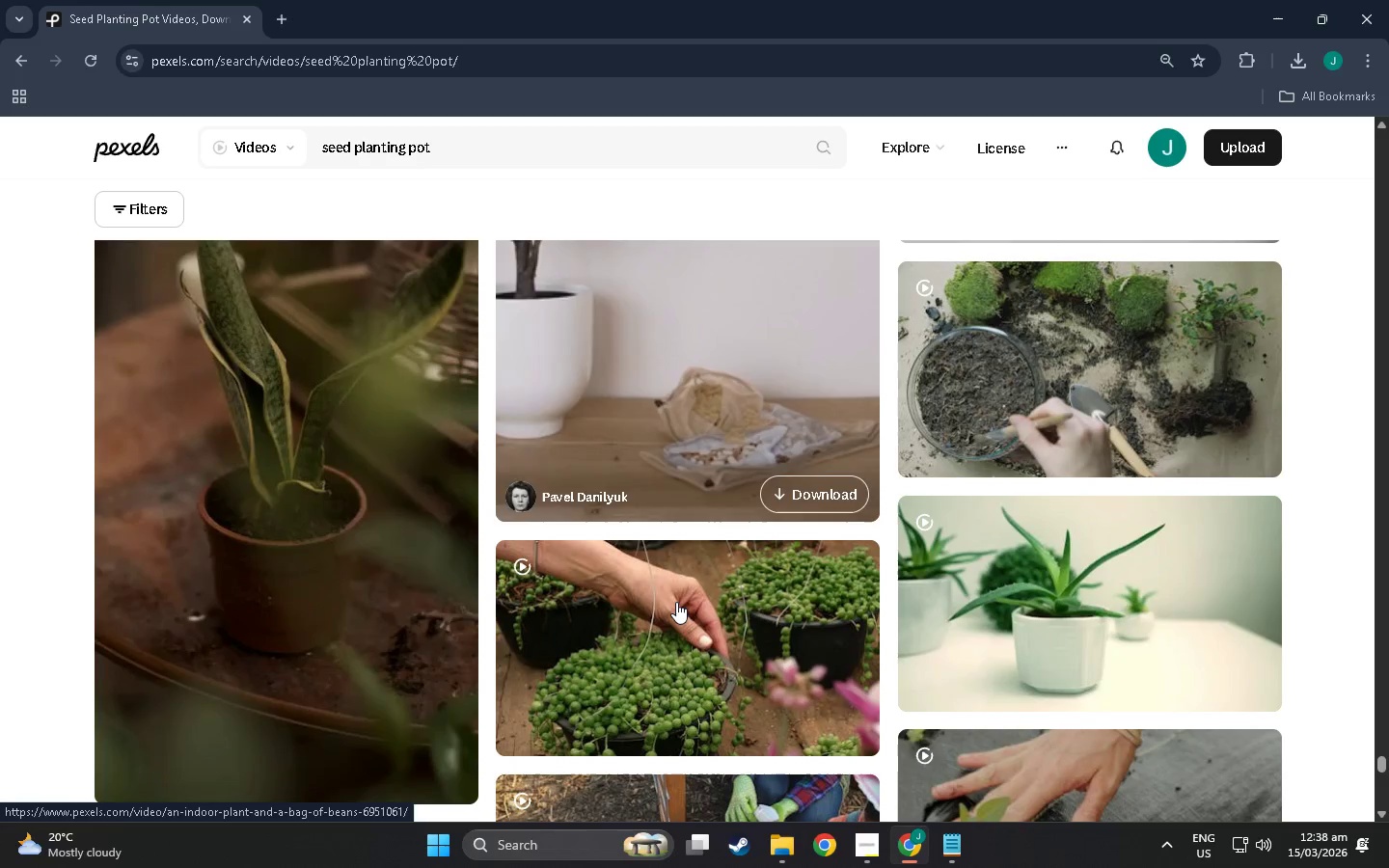 
scroll: coordinate [667, 647], scroll_direction: down, amount: 37.0
 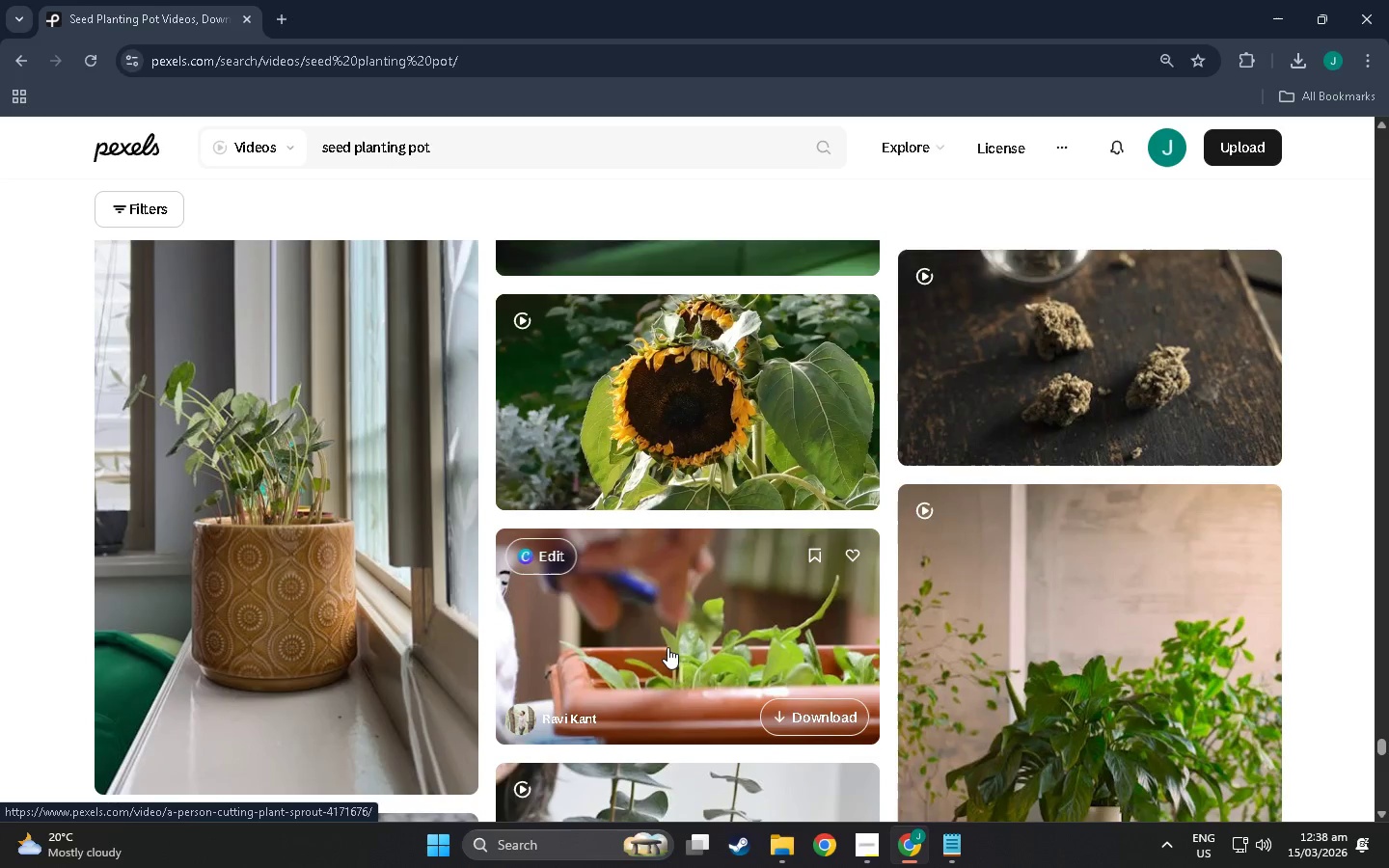 
scroll: coordinate [667, 647], scroll_direction: down, amount: 18.0
 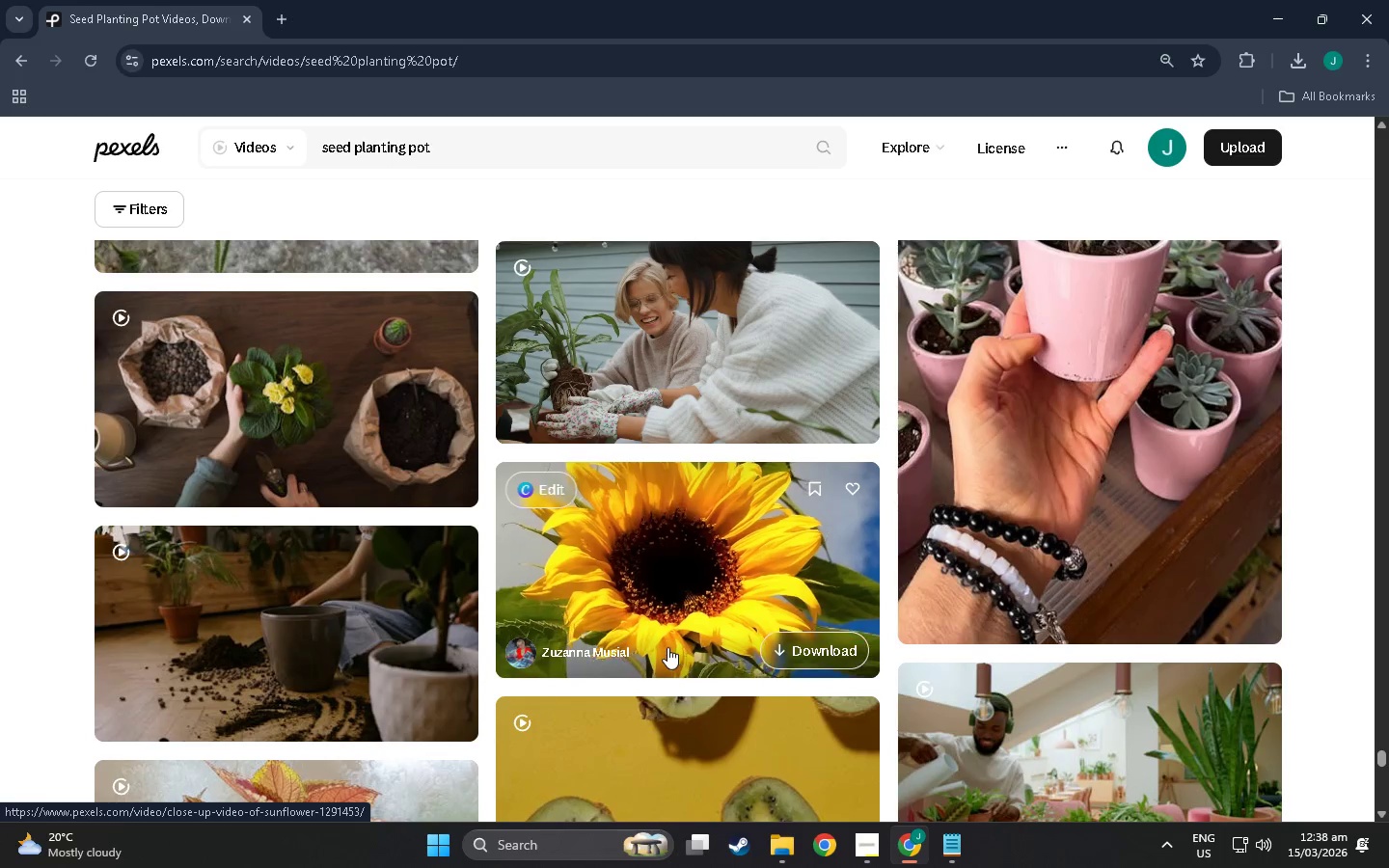 
scroll: coordinate [668, 637], scroll_direction: down, amount: 12.0
 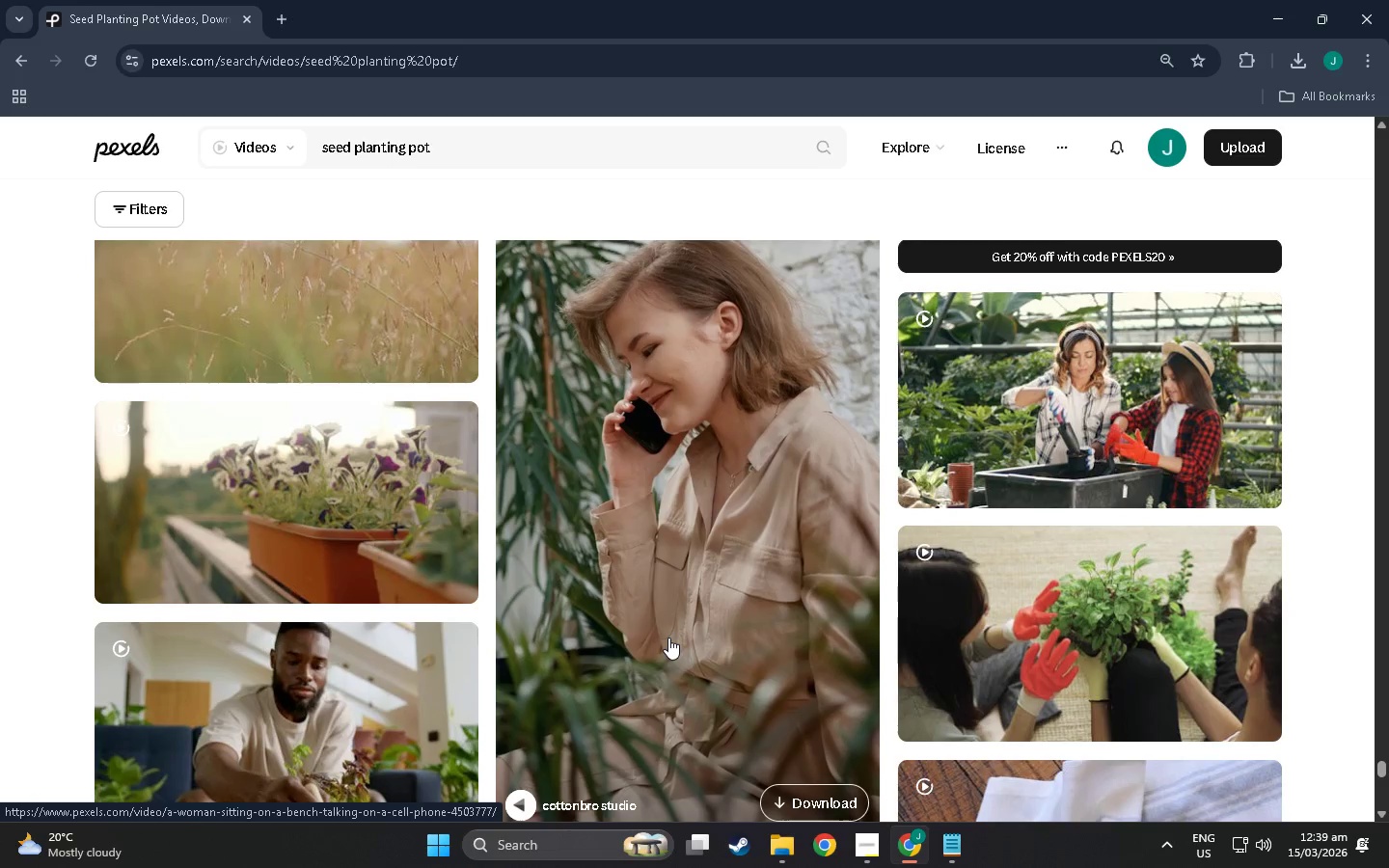 
scroll: coordinate [668, 637], scroll_direction: down, amount: 3.0
 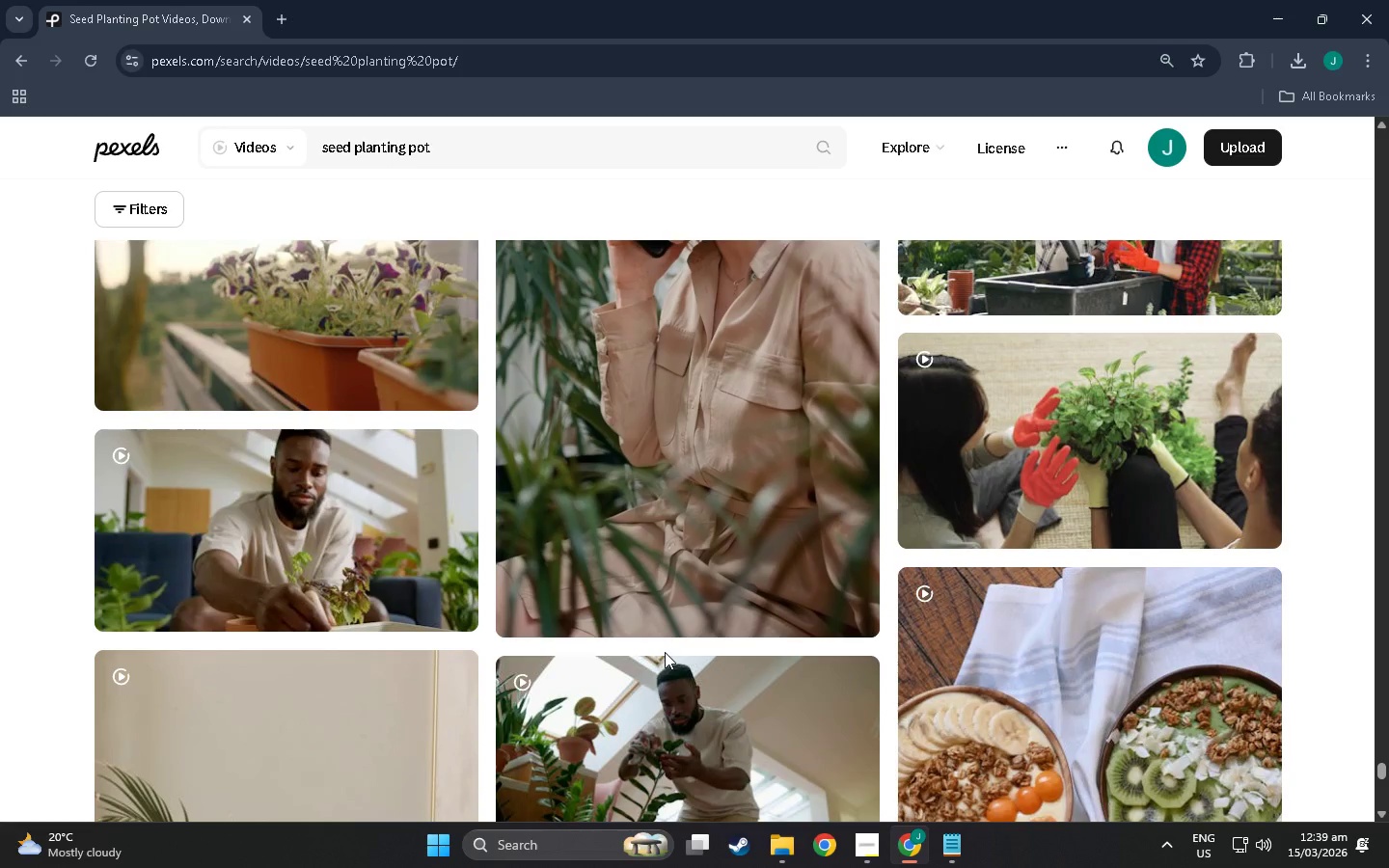 
wait(6.95)
 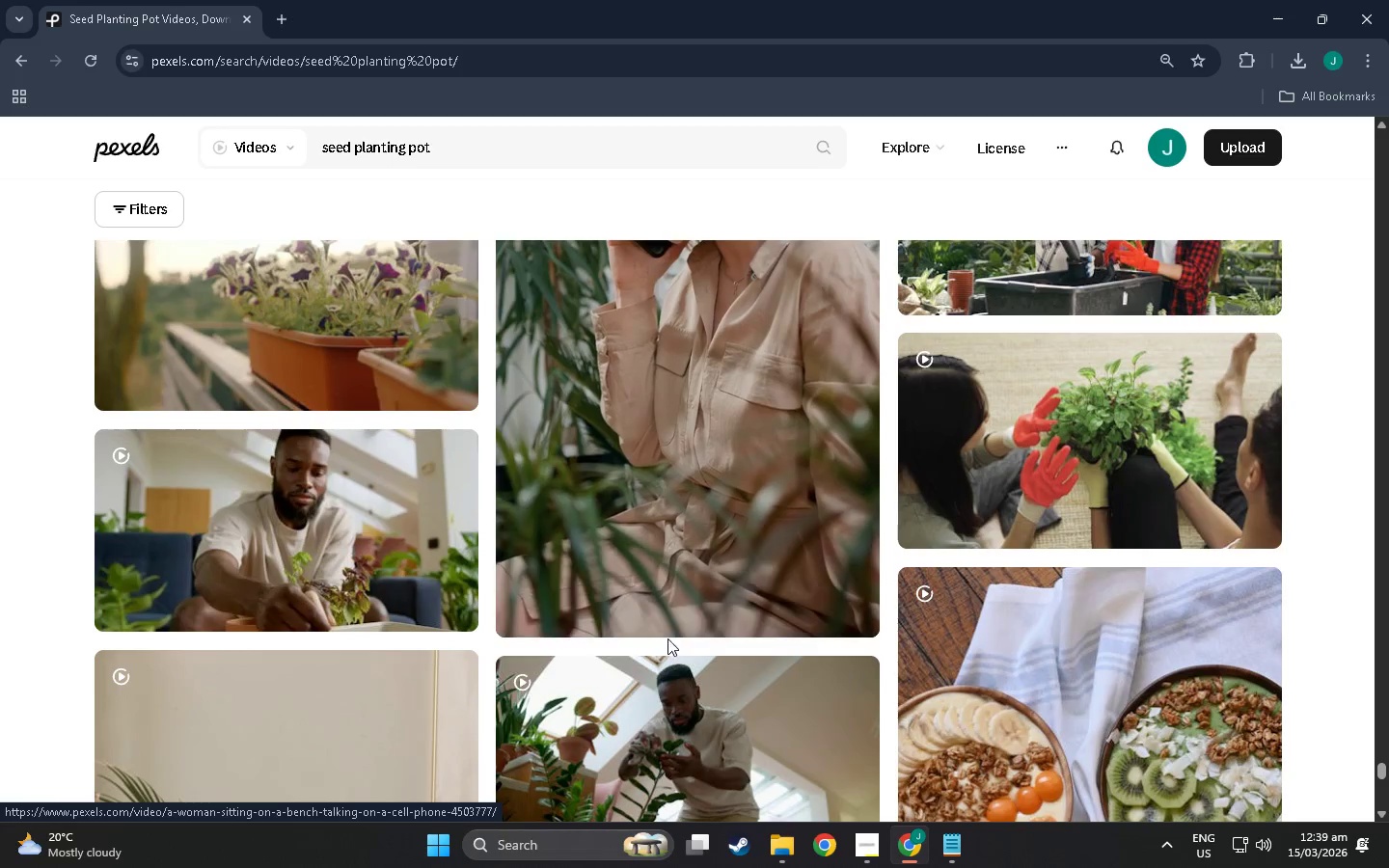 
scroll: coordinate [666, 632], scroll_direction: down, amount: 9.0
 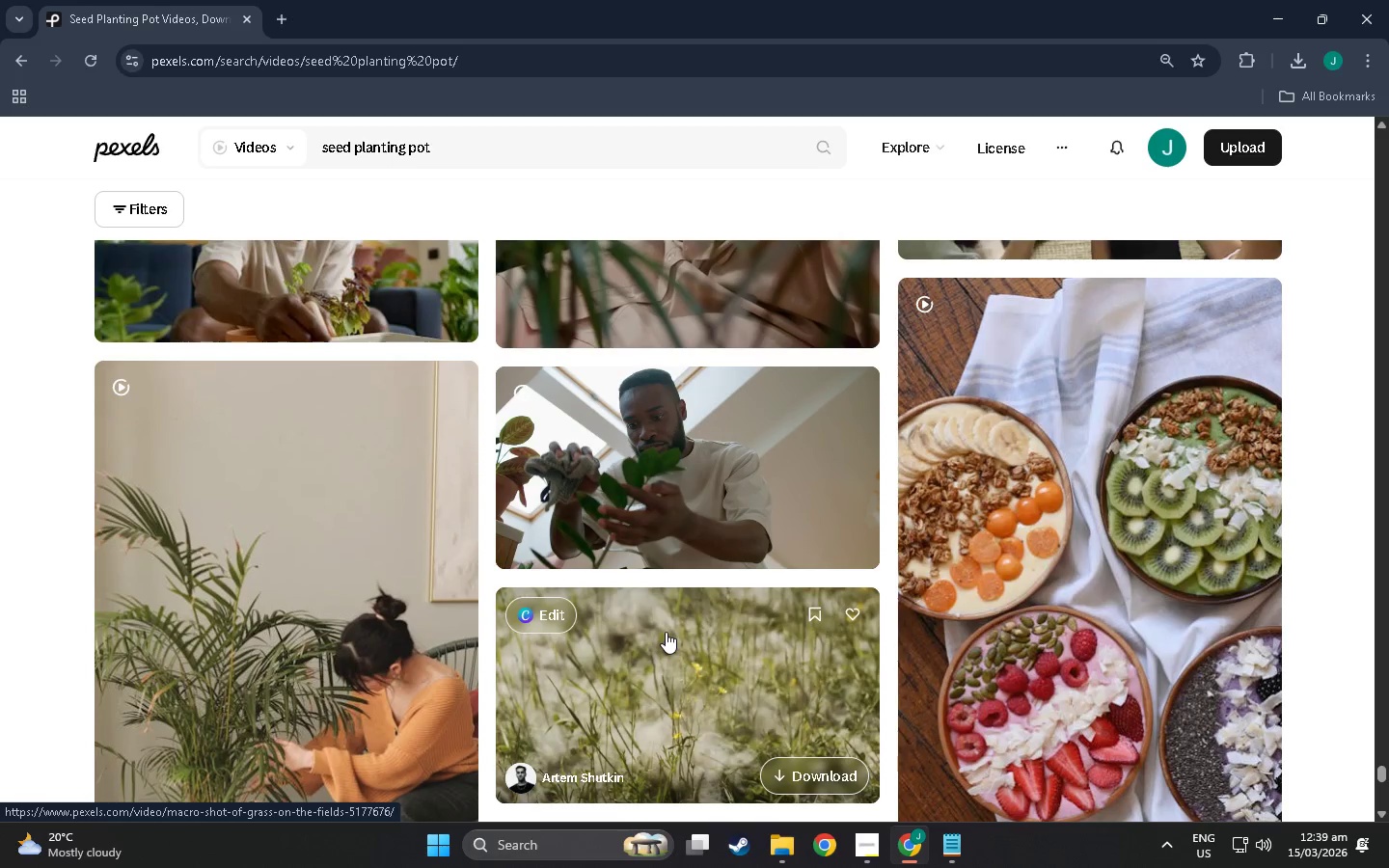 
scroll: coordinate [666, 632], scroll_direction: down, amount: 6.0
 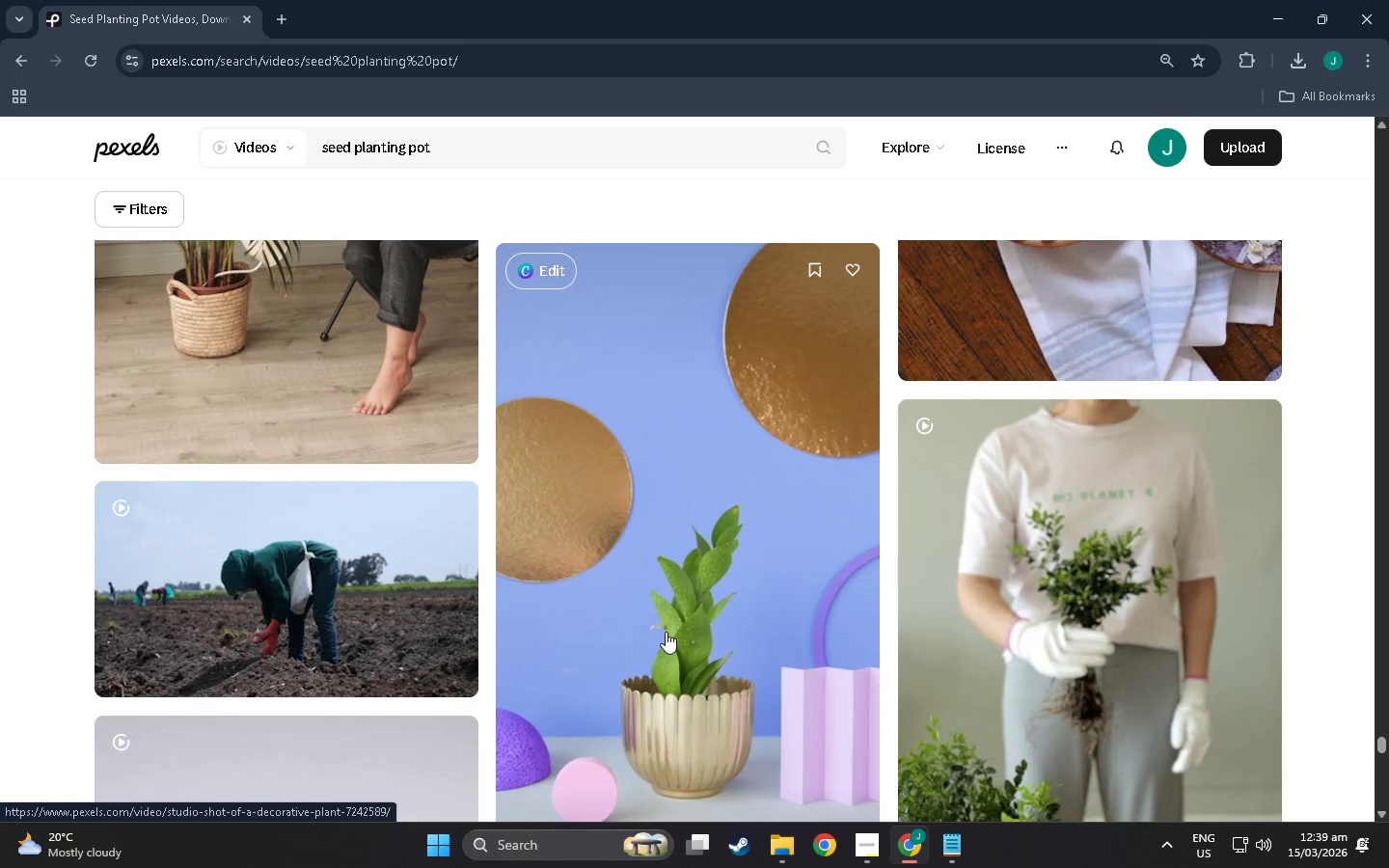 
scroll: coordinate [666, 630], scroll_direction: down, amount: 6.0
 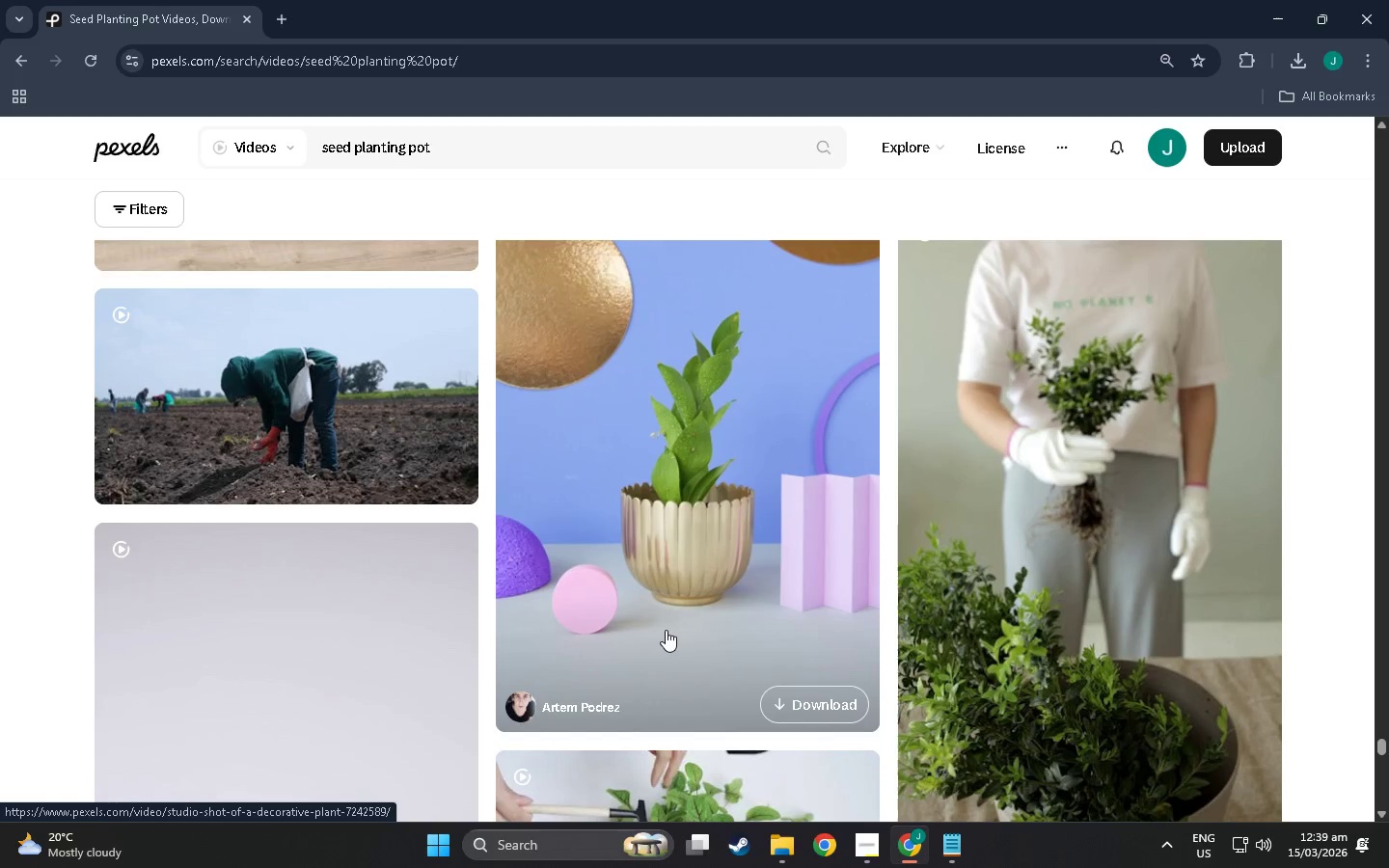 
scroll: coordinate [657, 643], scroll_direction: down, amount: 25.0
 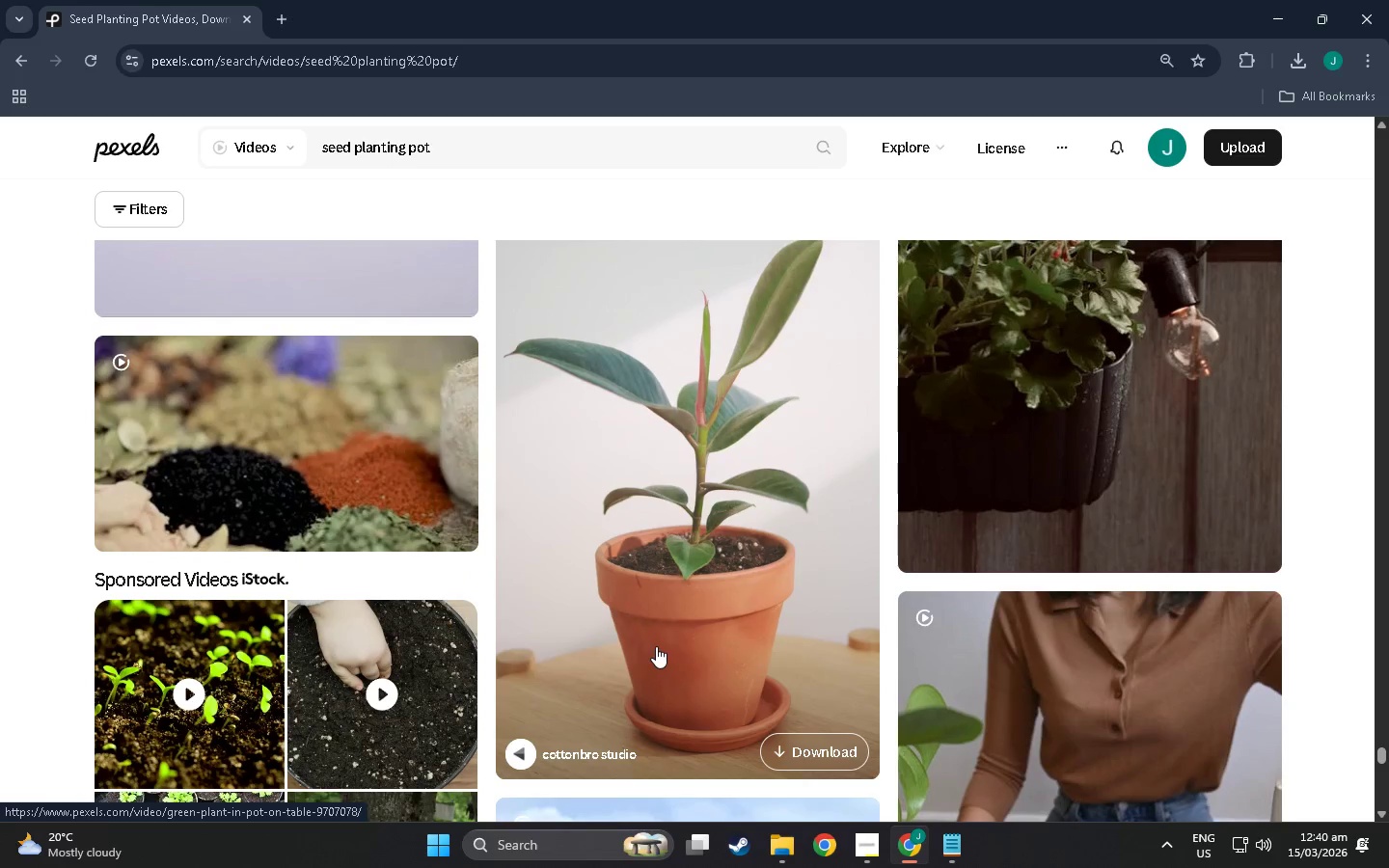 
scroll: coordinate [816, 420], scroll_direction: down, amount: 132.0
 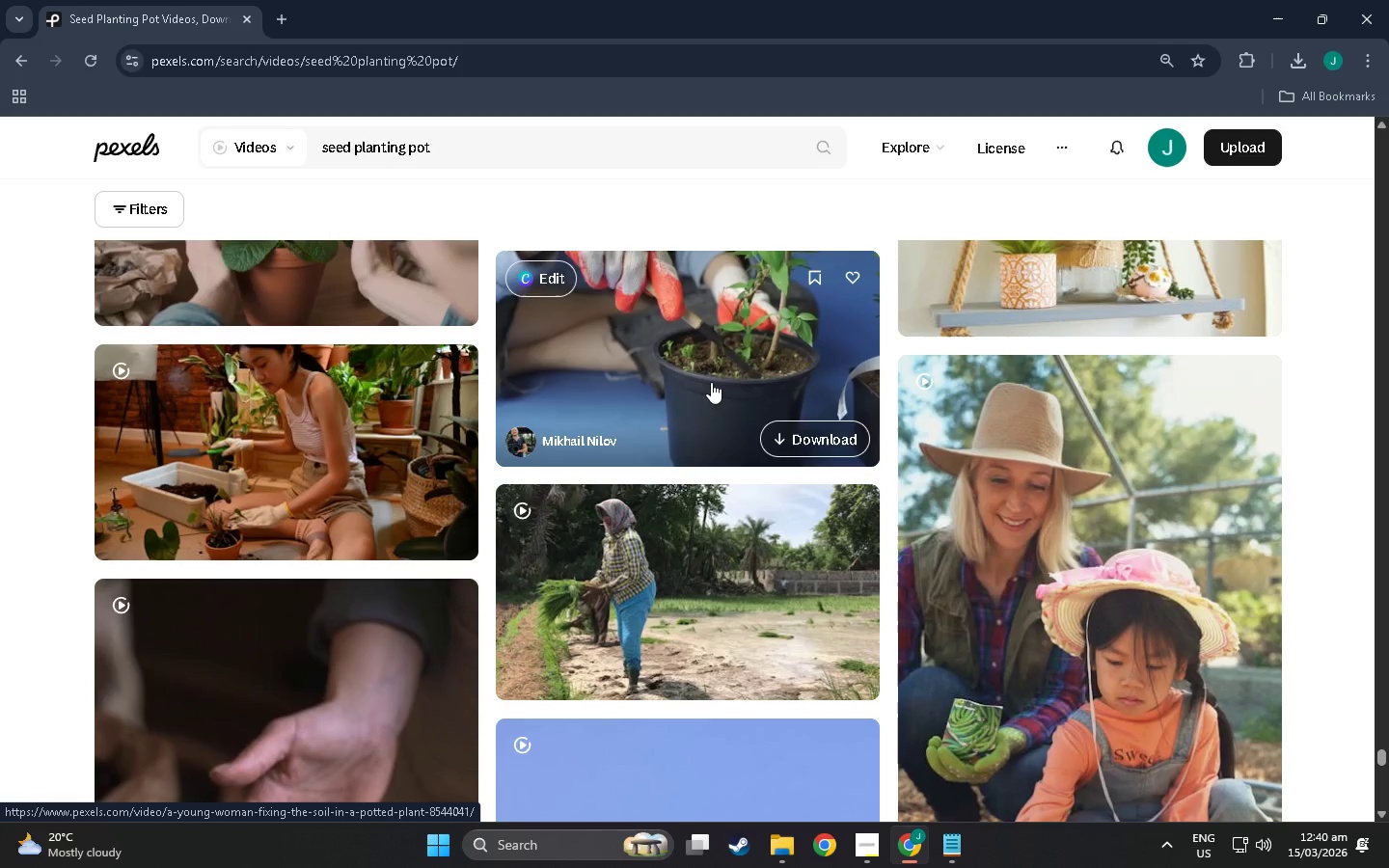 
scroll: coordinate [721, 544], scroll_direction: down, amount: 326.0
 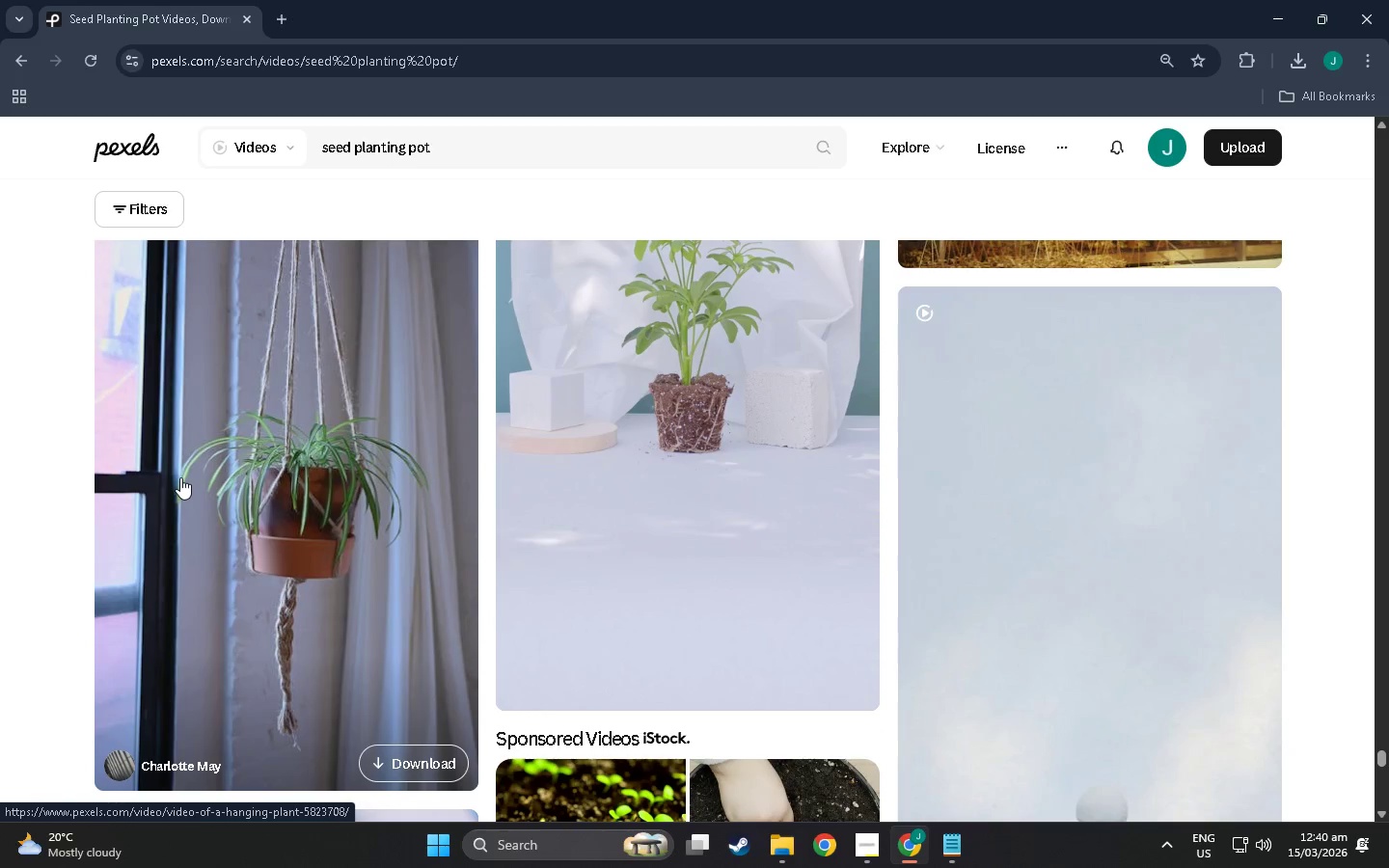 
scroll: coordinate [800, 611], scroll_direction: down, amount: 77.0
 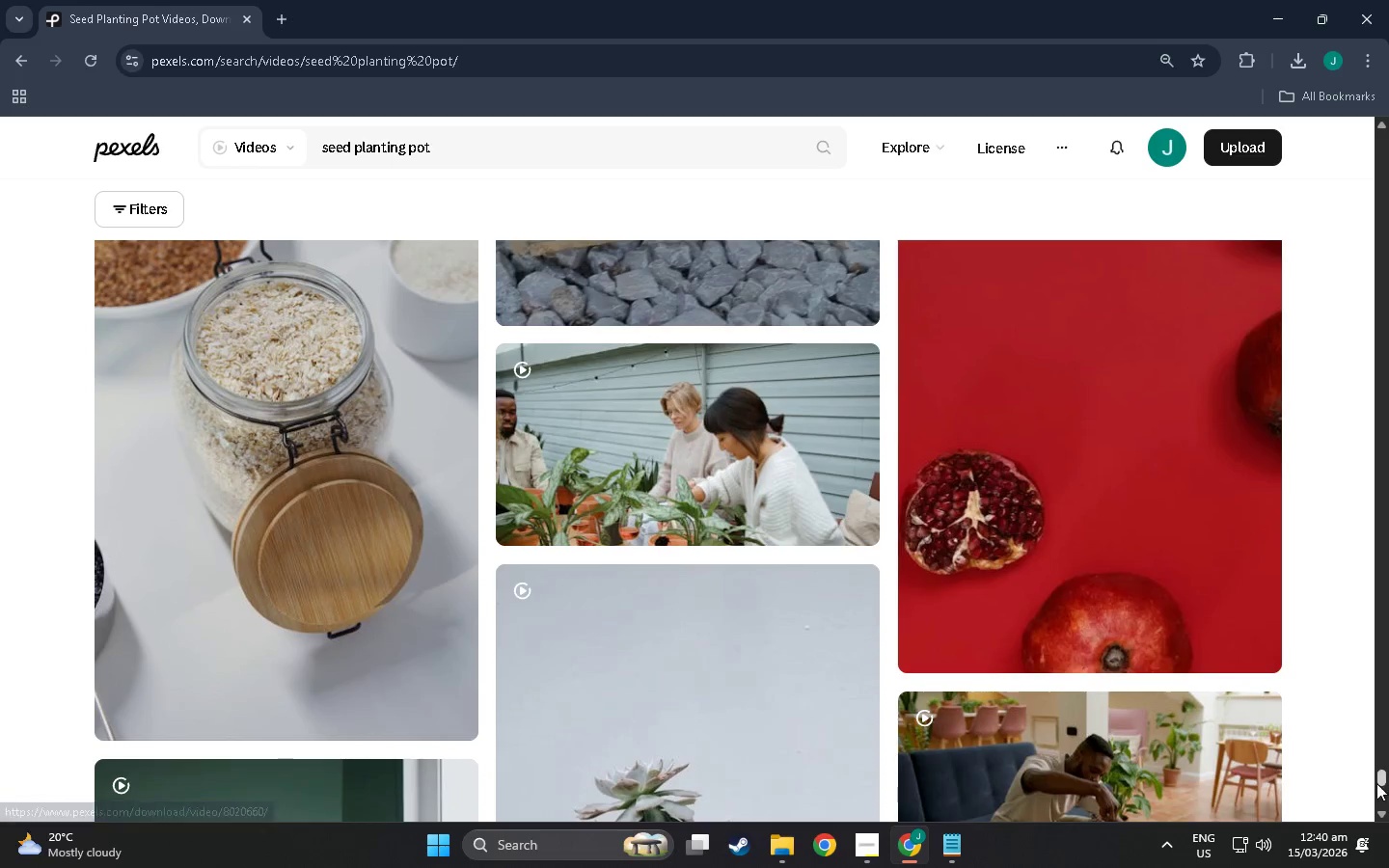 
left_click_drag(start_coordinate=[1379, 777], to_coordinate=[1385, 134])
 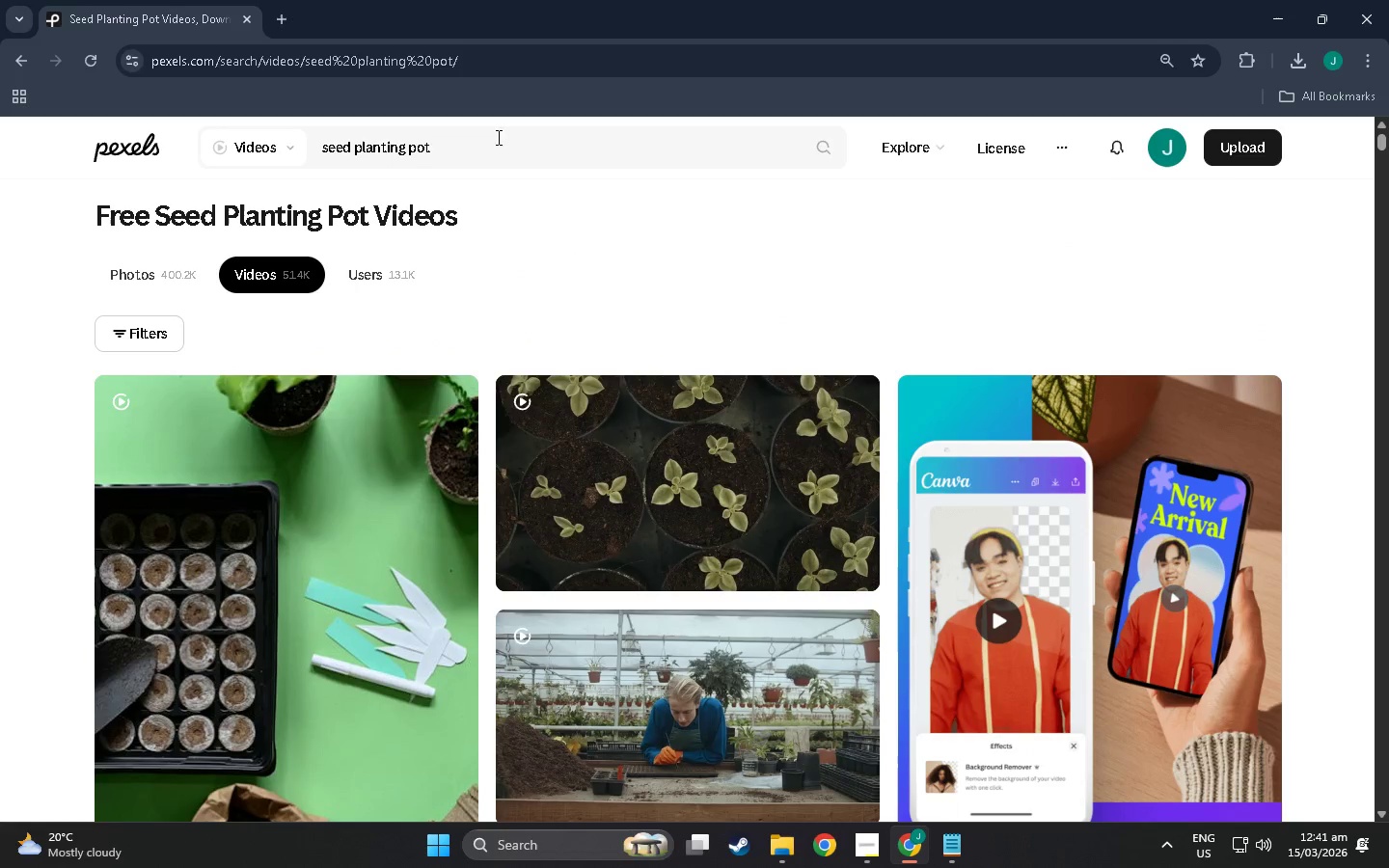 
left_click_drag(start_coordinate=[492, 149], to_coordinate=[356, 139])
 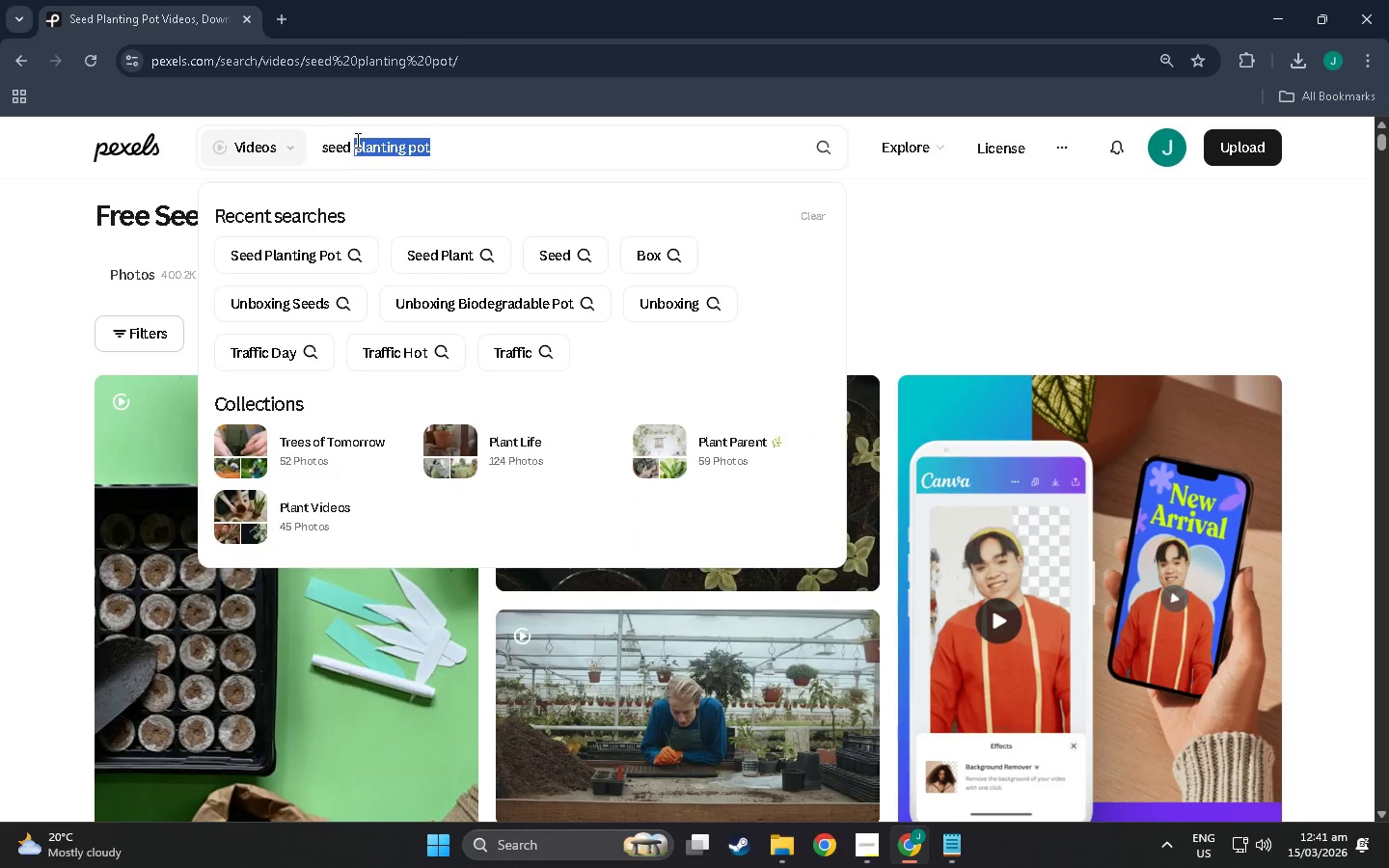 
type(pack)
 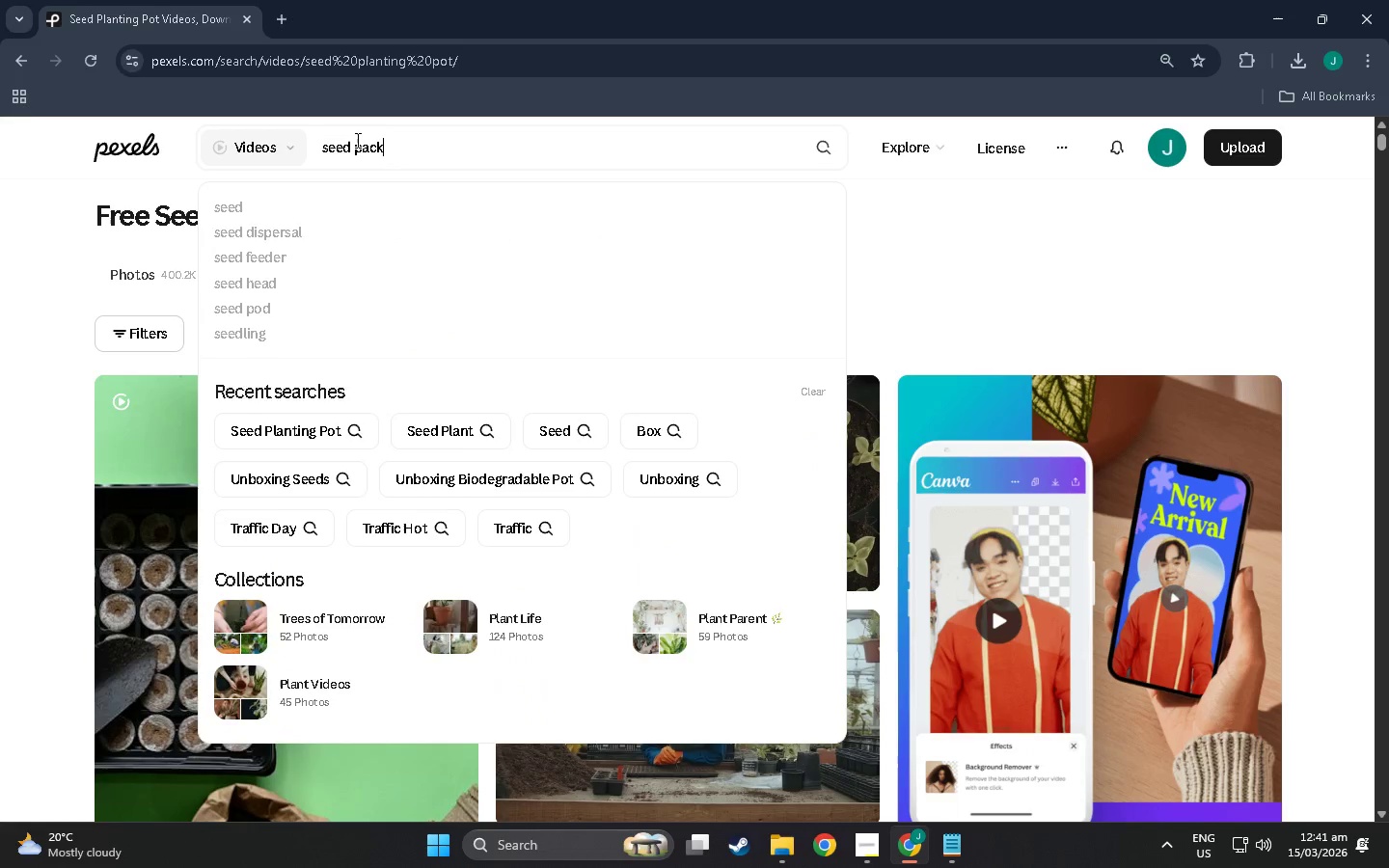 
key(Enter)
 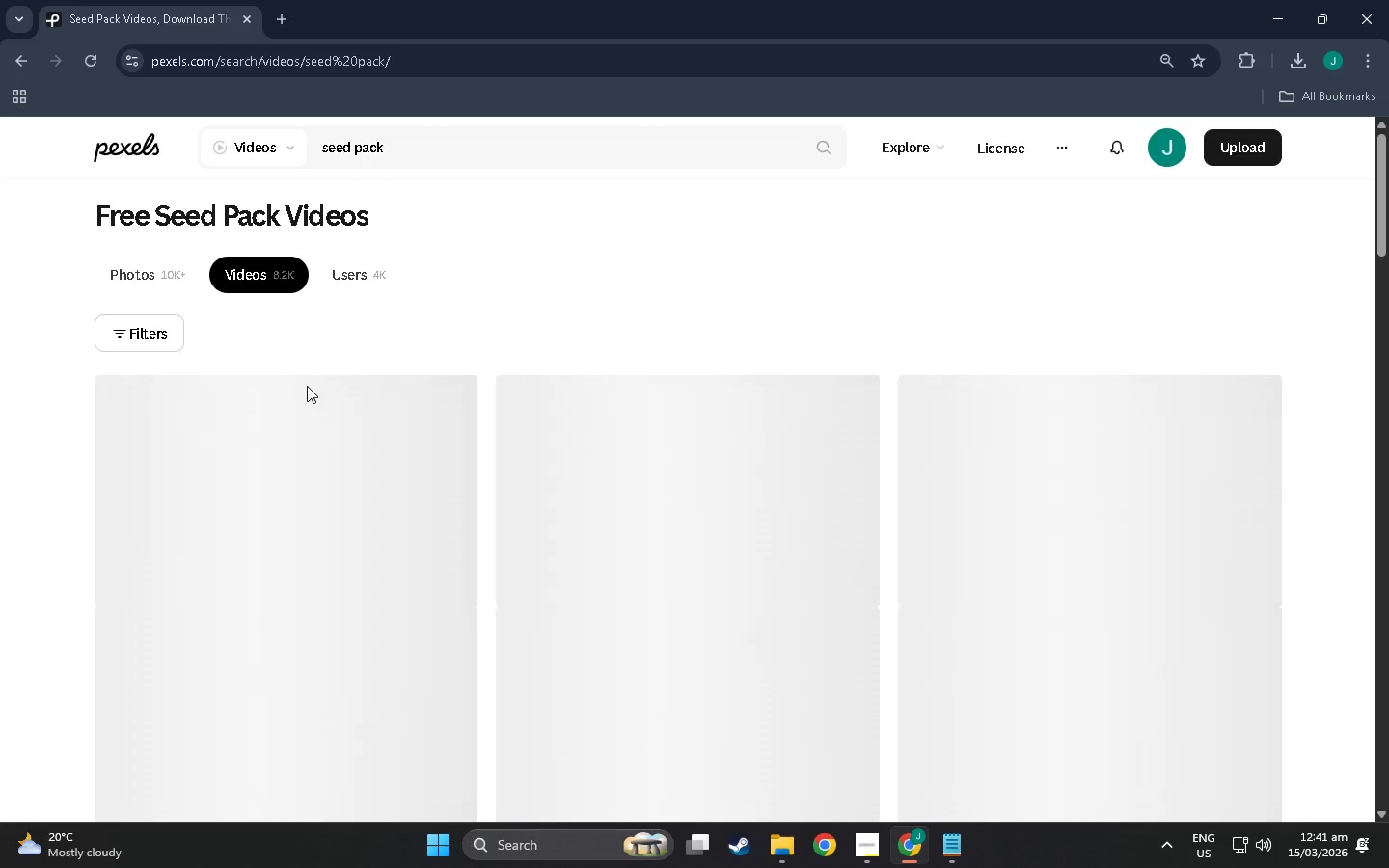 
wait(6.73)
 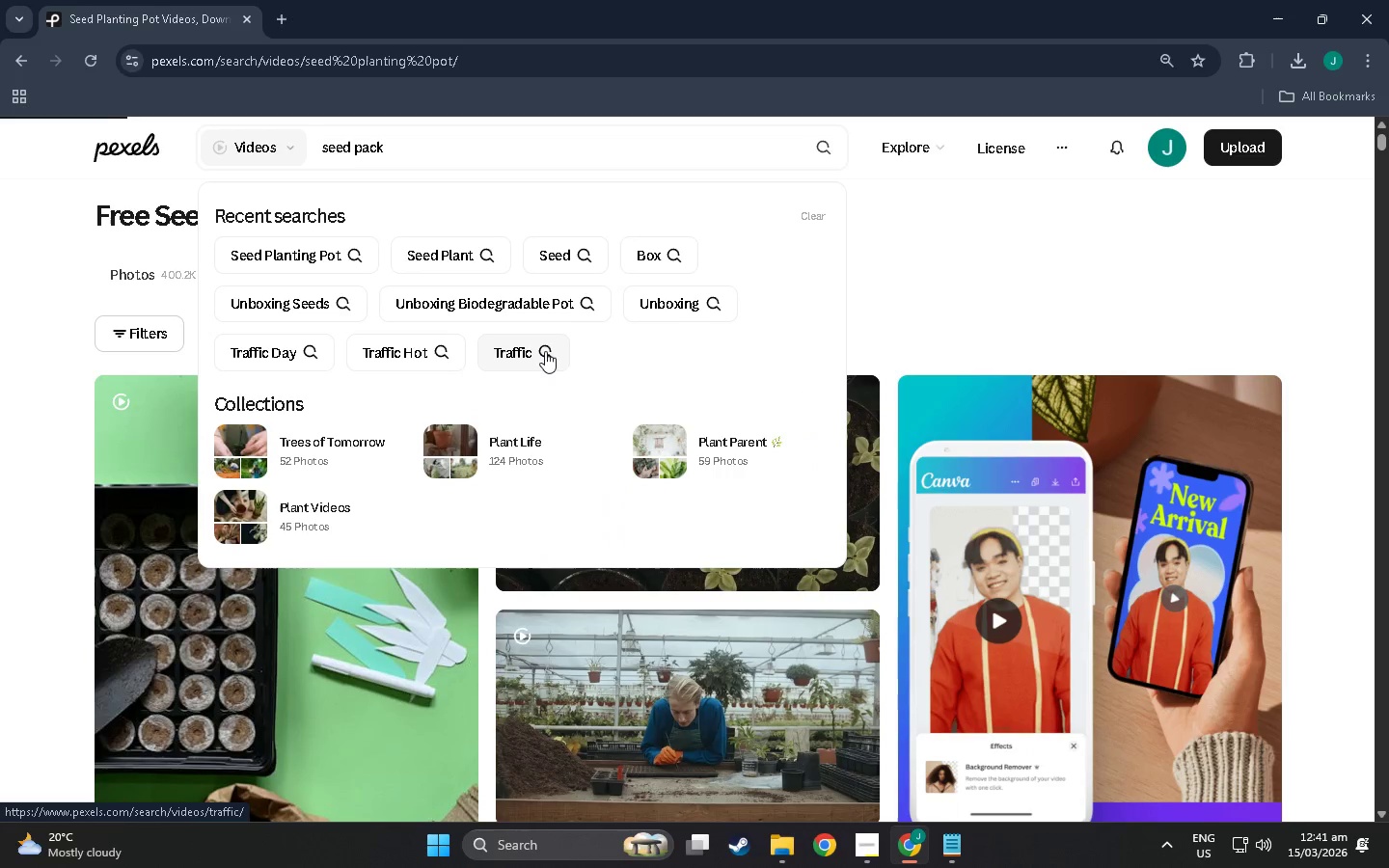 
scroll: coordinate [310, 484], scroll_direction: down, amount: 52.0
 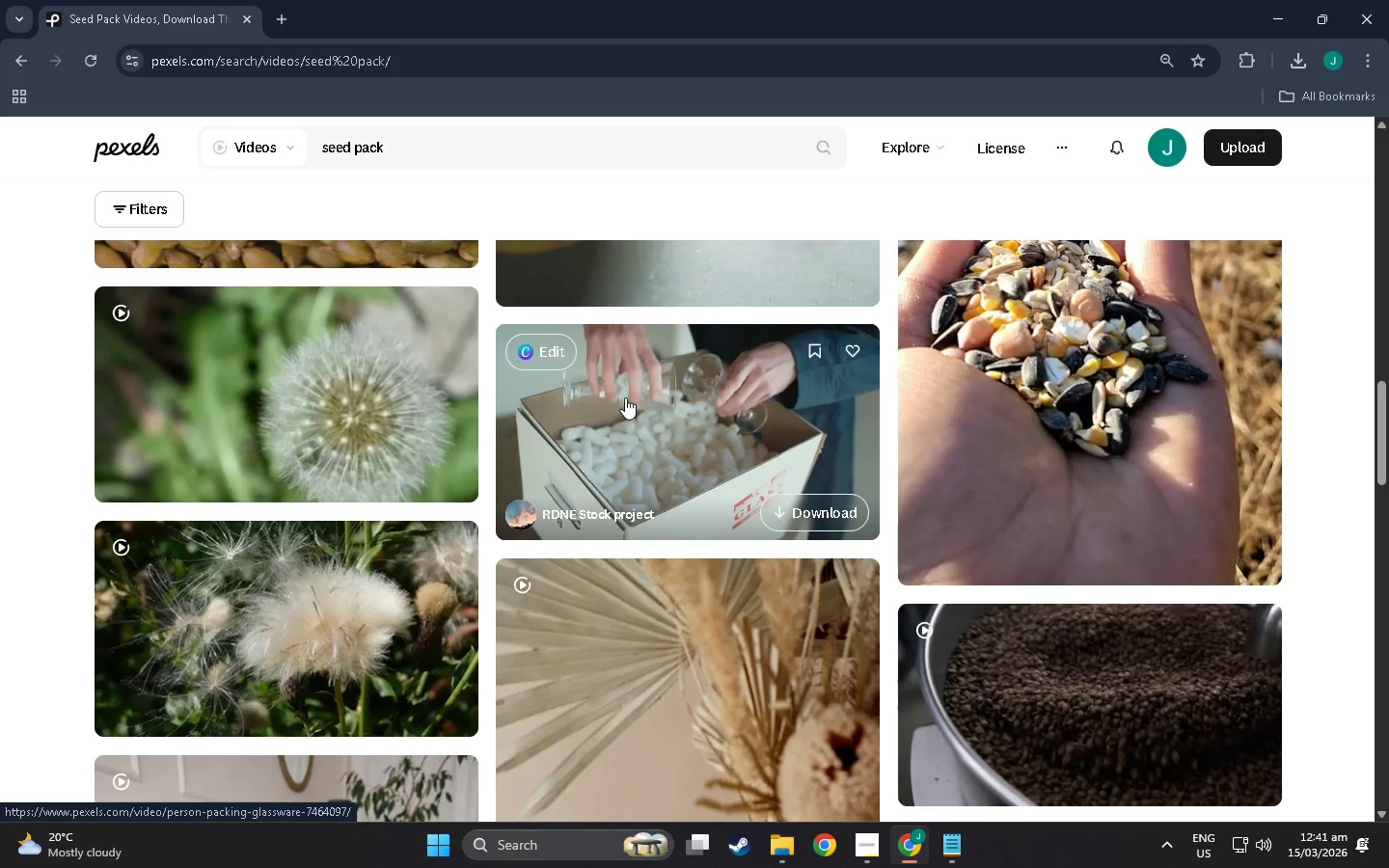 
wait(5.29)
 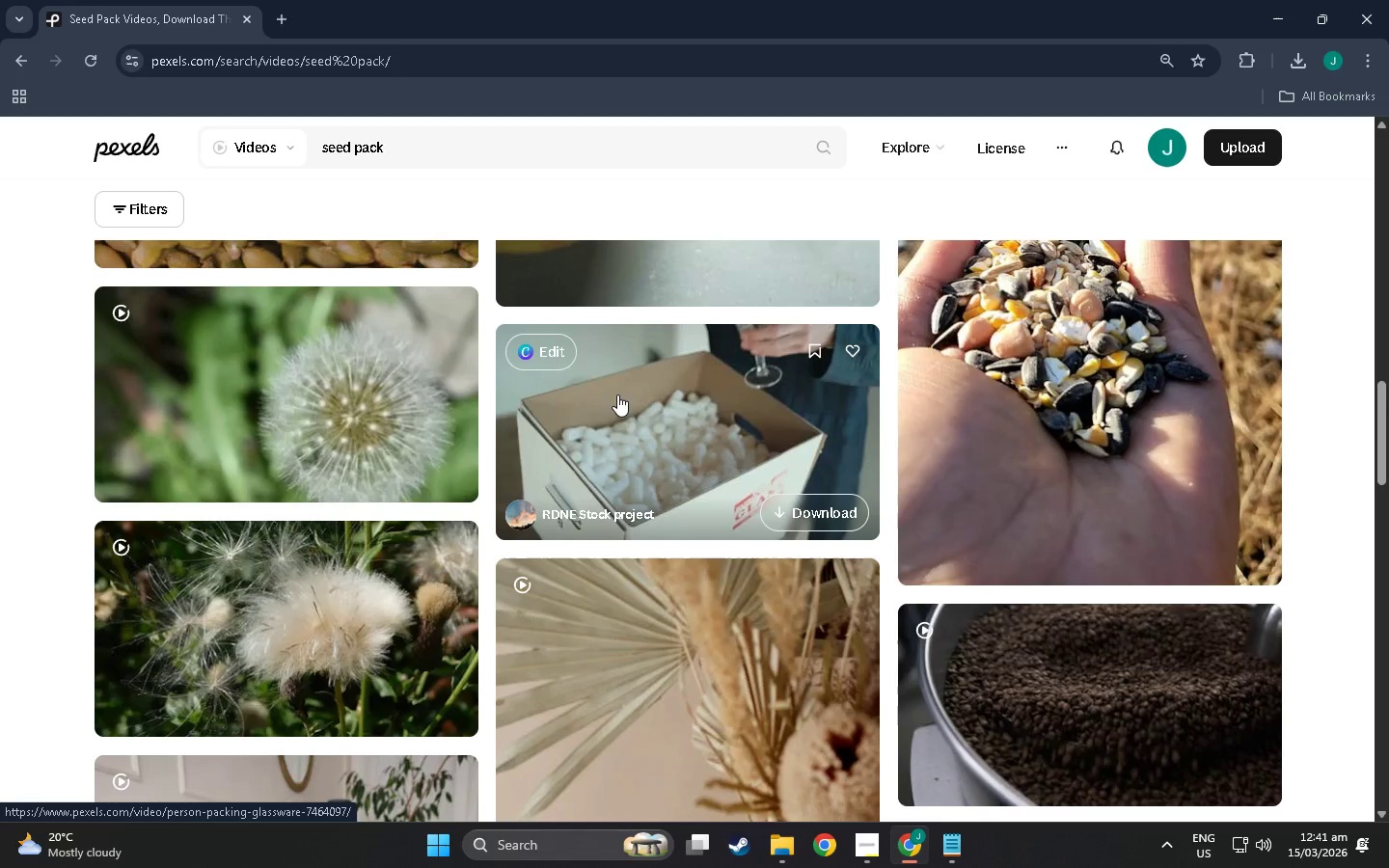 
scroll: coordinate [625, 397], scroll_direction: down, amount: 17.0
 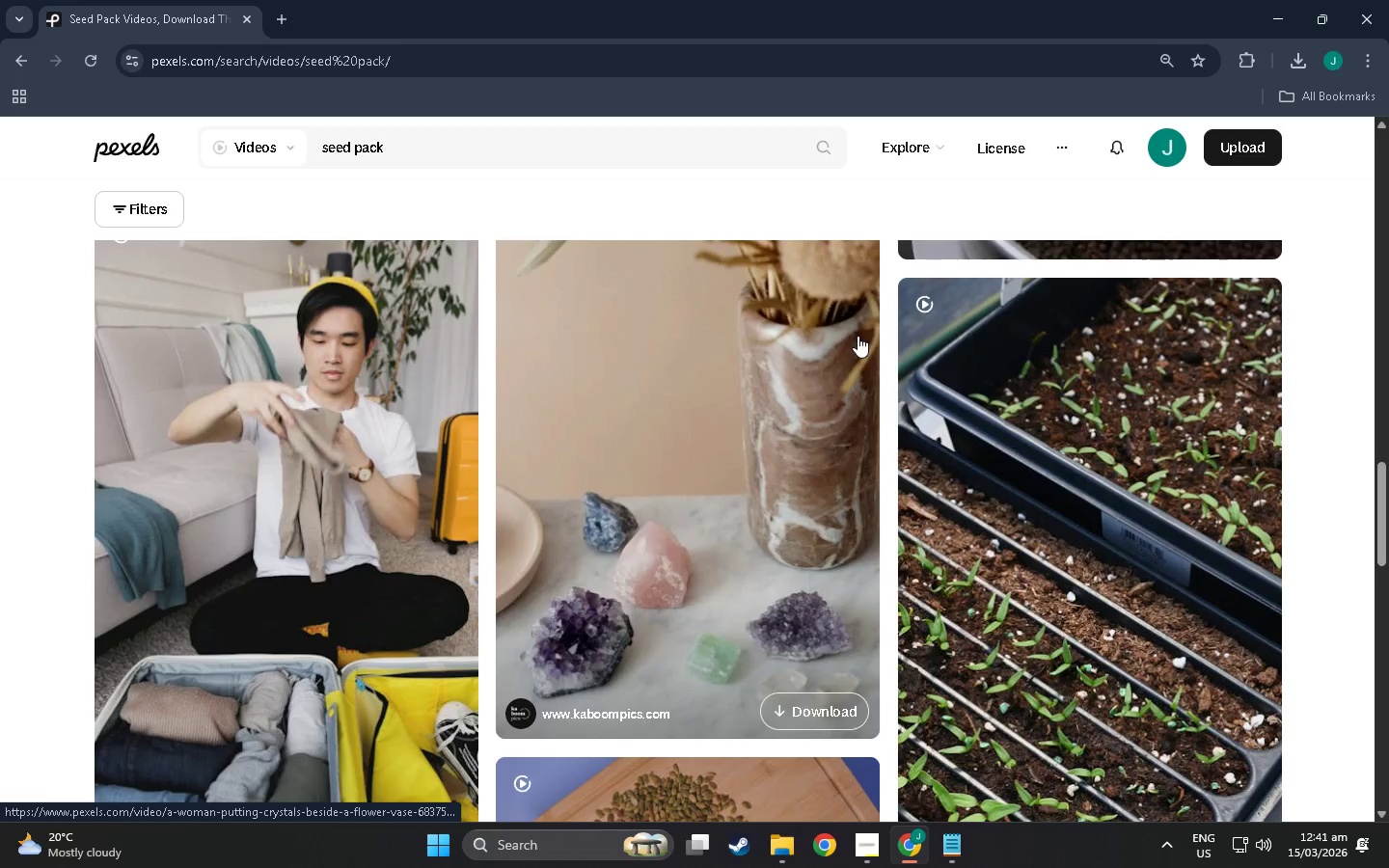 
scroll: coordinate [956, 382], scroll_direction: up, amount: 11.0
 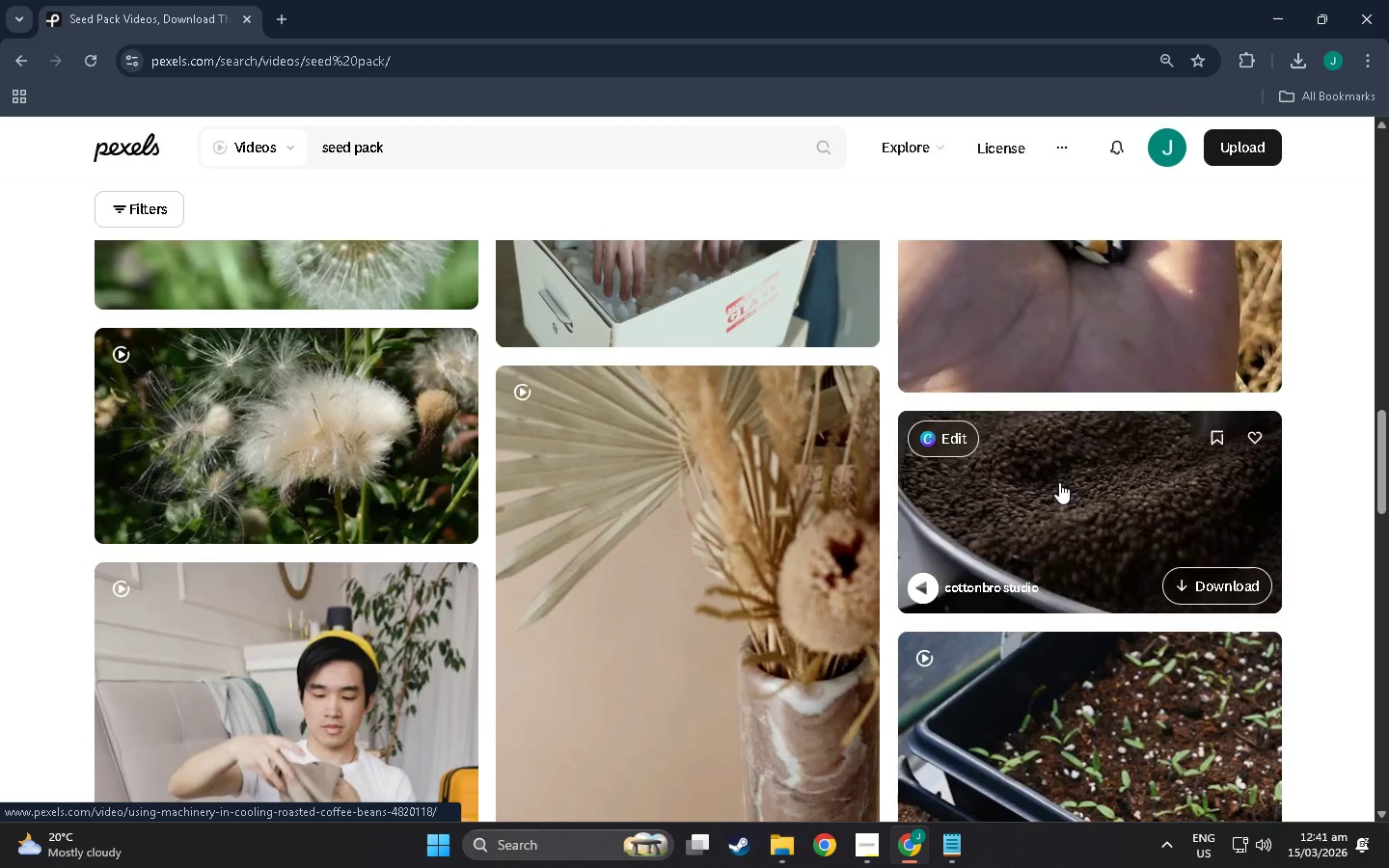 
scroll: coordinate [689, 484], scroll_direction: down, amount: 58.0
 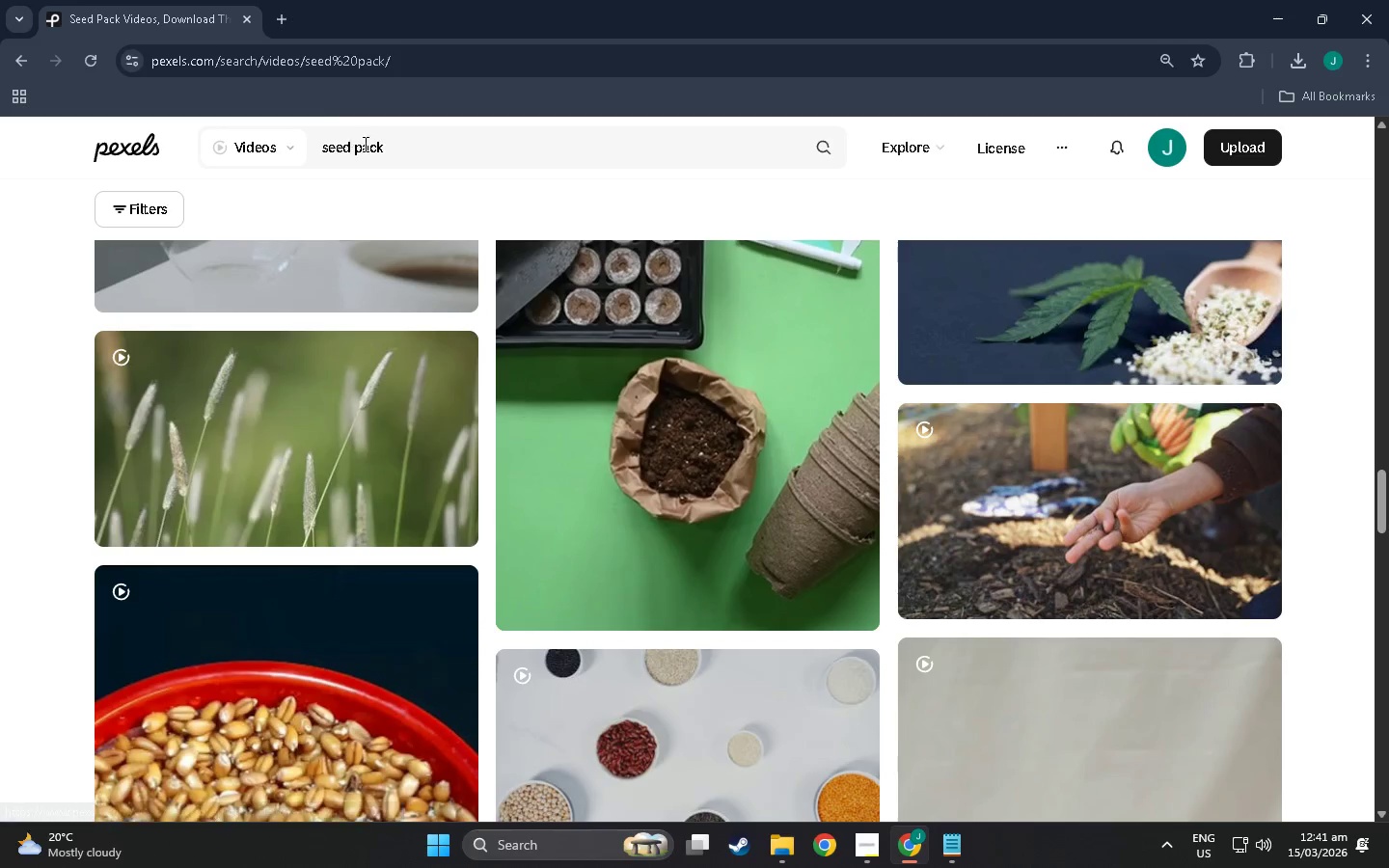 
left_click([381, 149])
 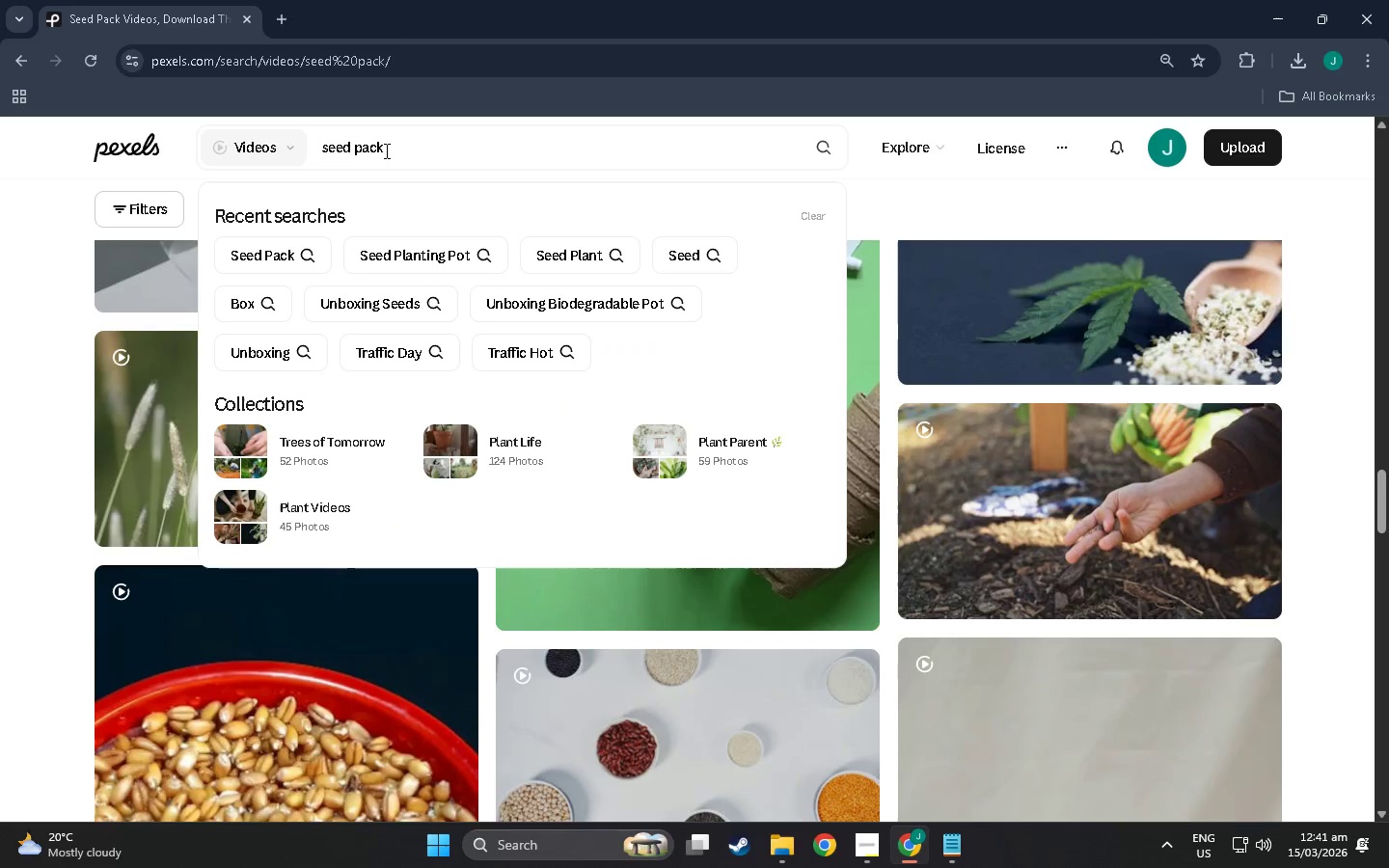 
key(Backspace)
key(Backspace)
key(Backspace)
key(Backspace)
type(kit)
 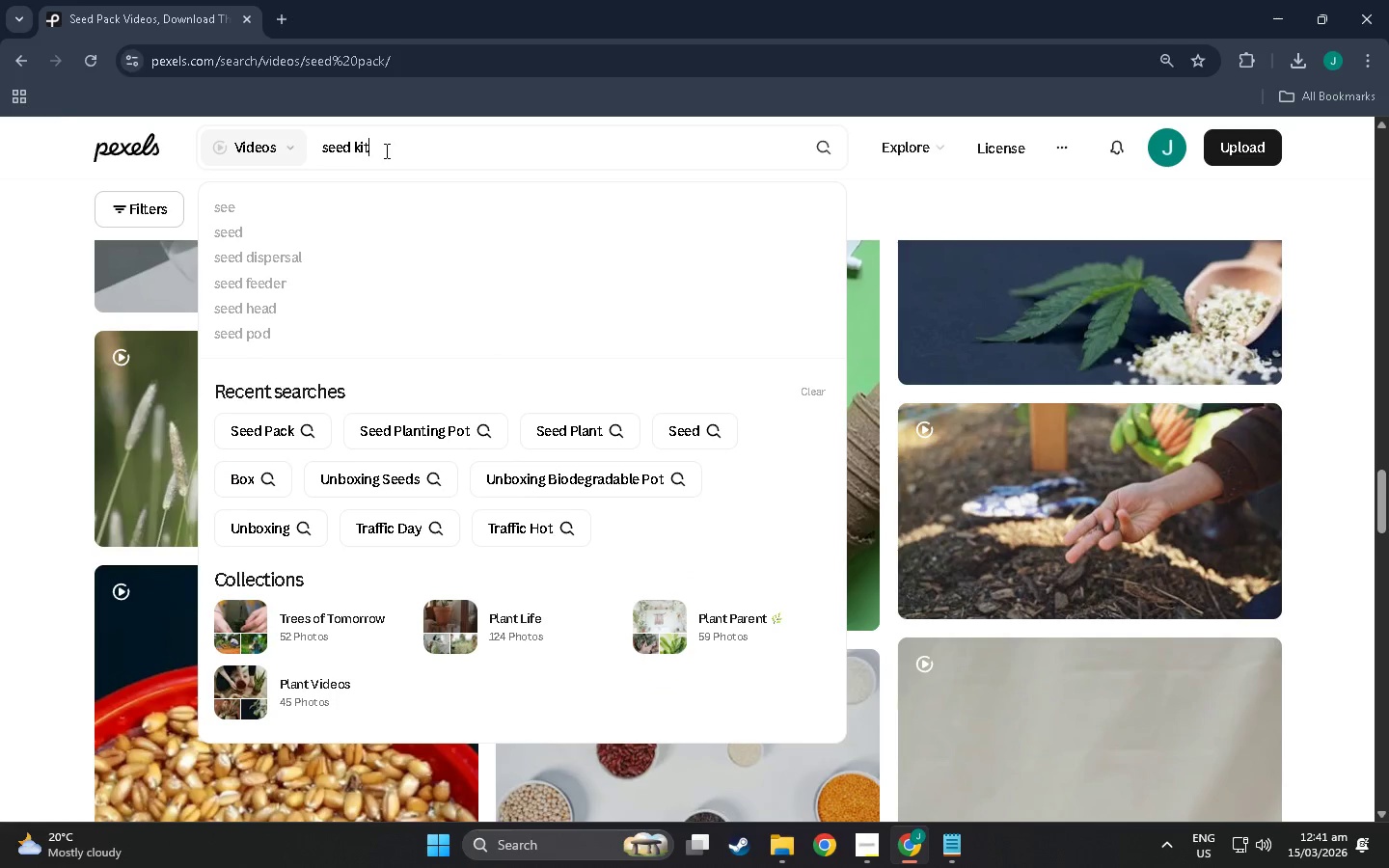 
key(Enter)
 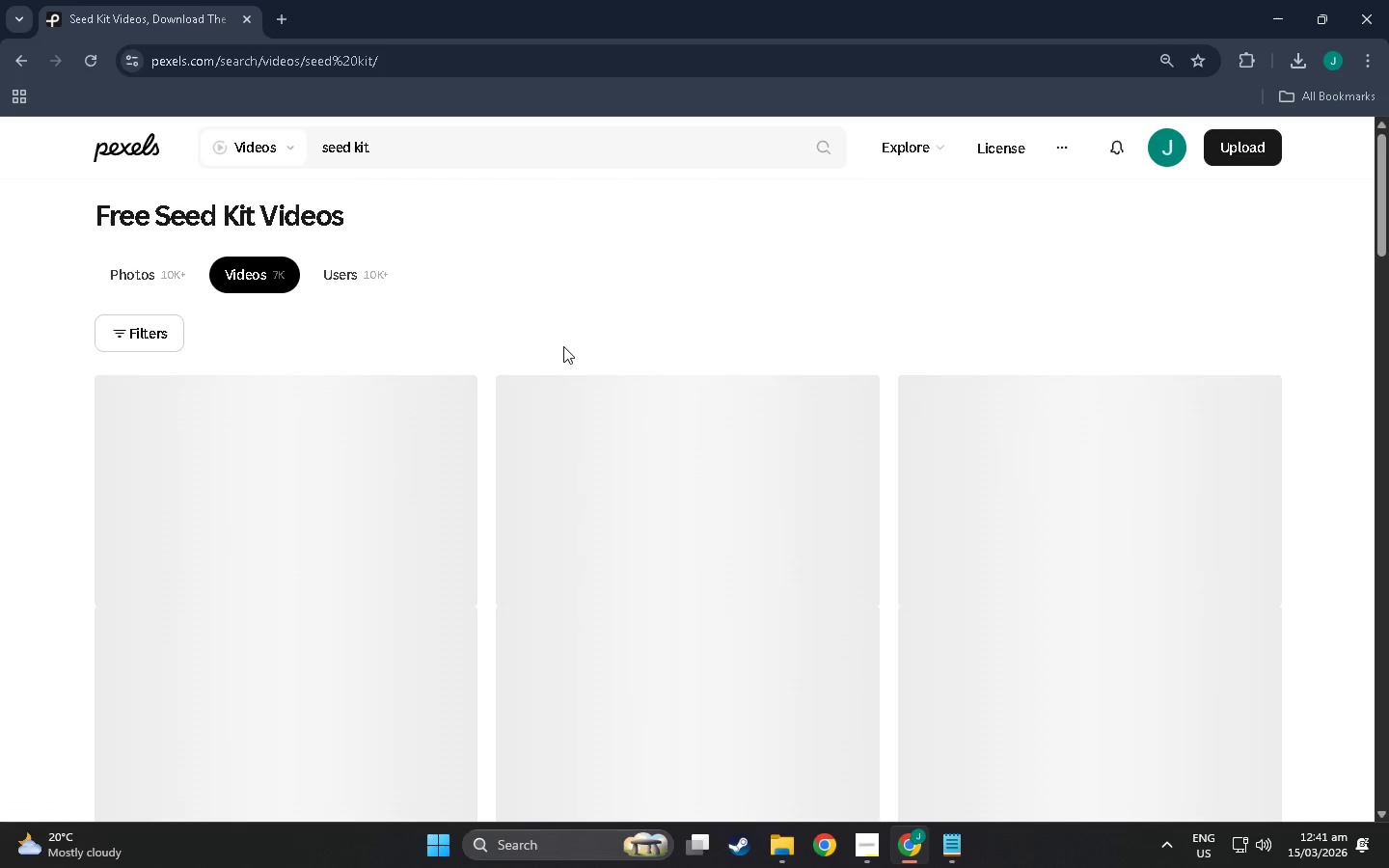 
scroll: coordinate [625, 483], scroll_direction: down, amount: 66.0
 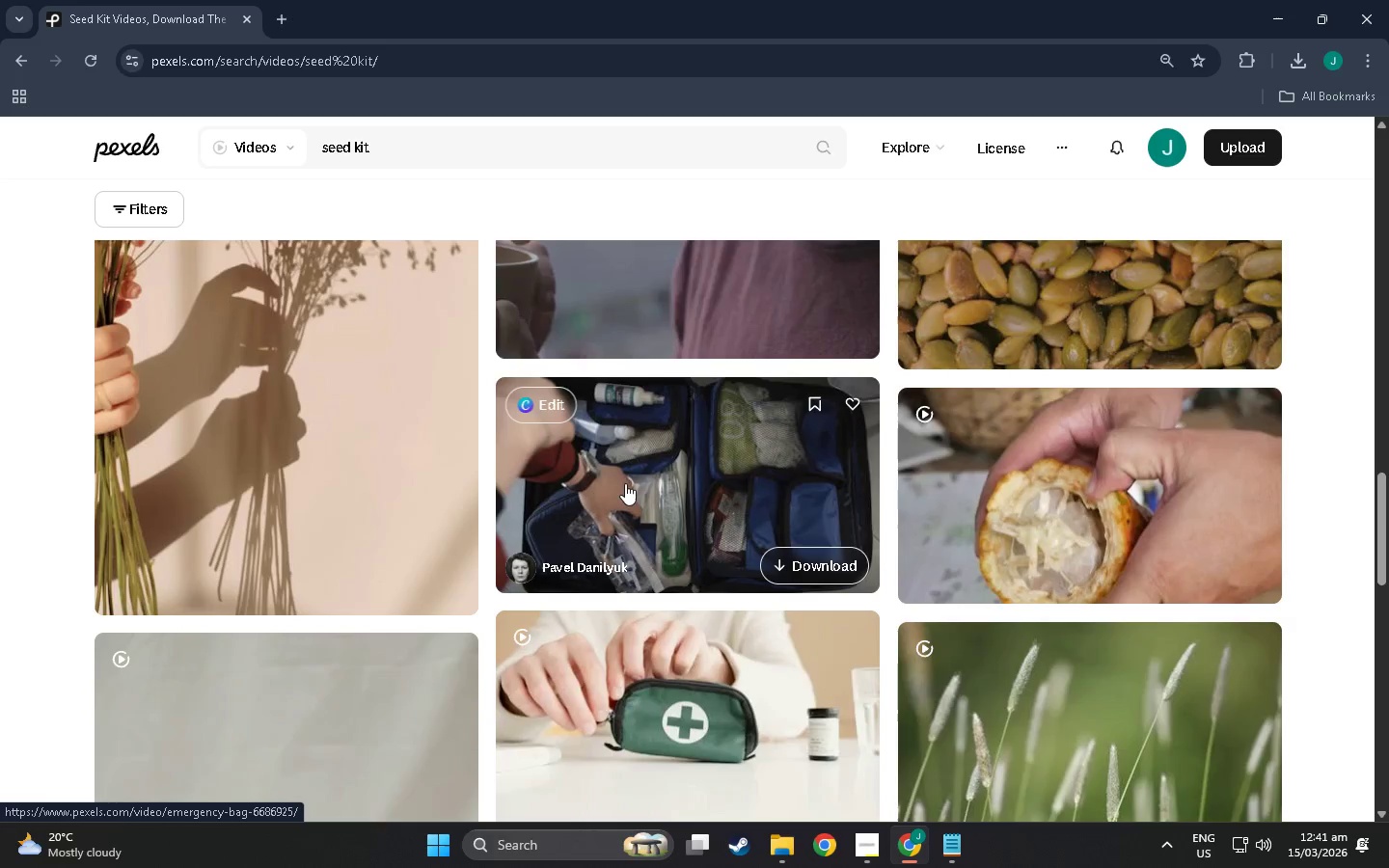 
scroll: coordinate [756, 735], scroll_direction: down, amount: 47.0
 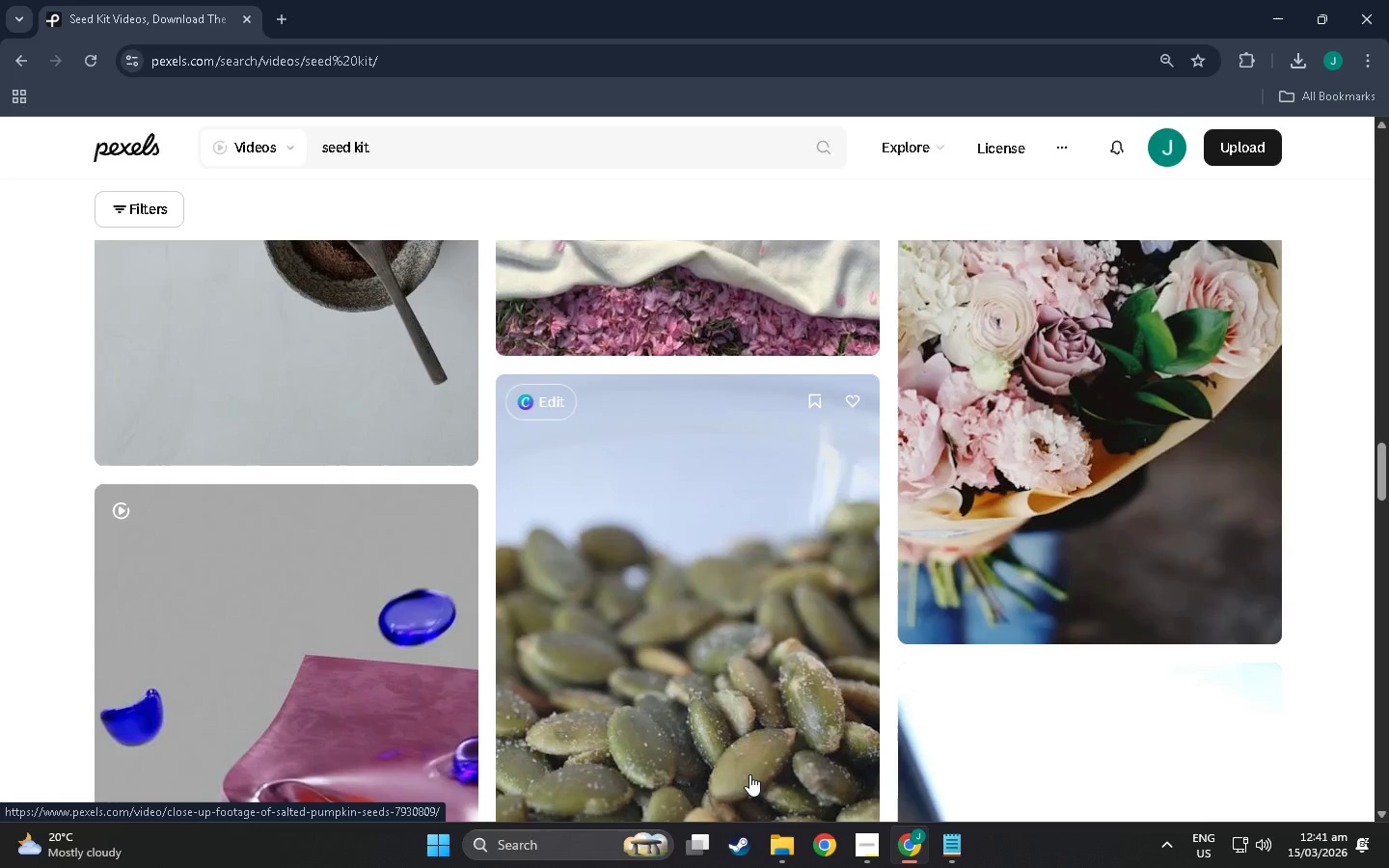 
scroll: coordinate [741, 777], scroll_direction: down, amount: 24.0
 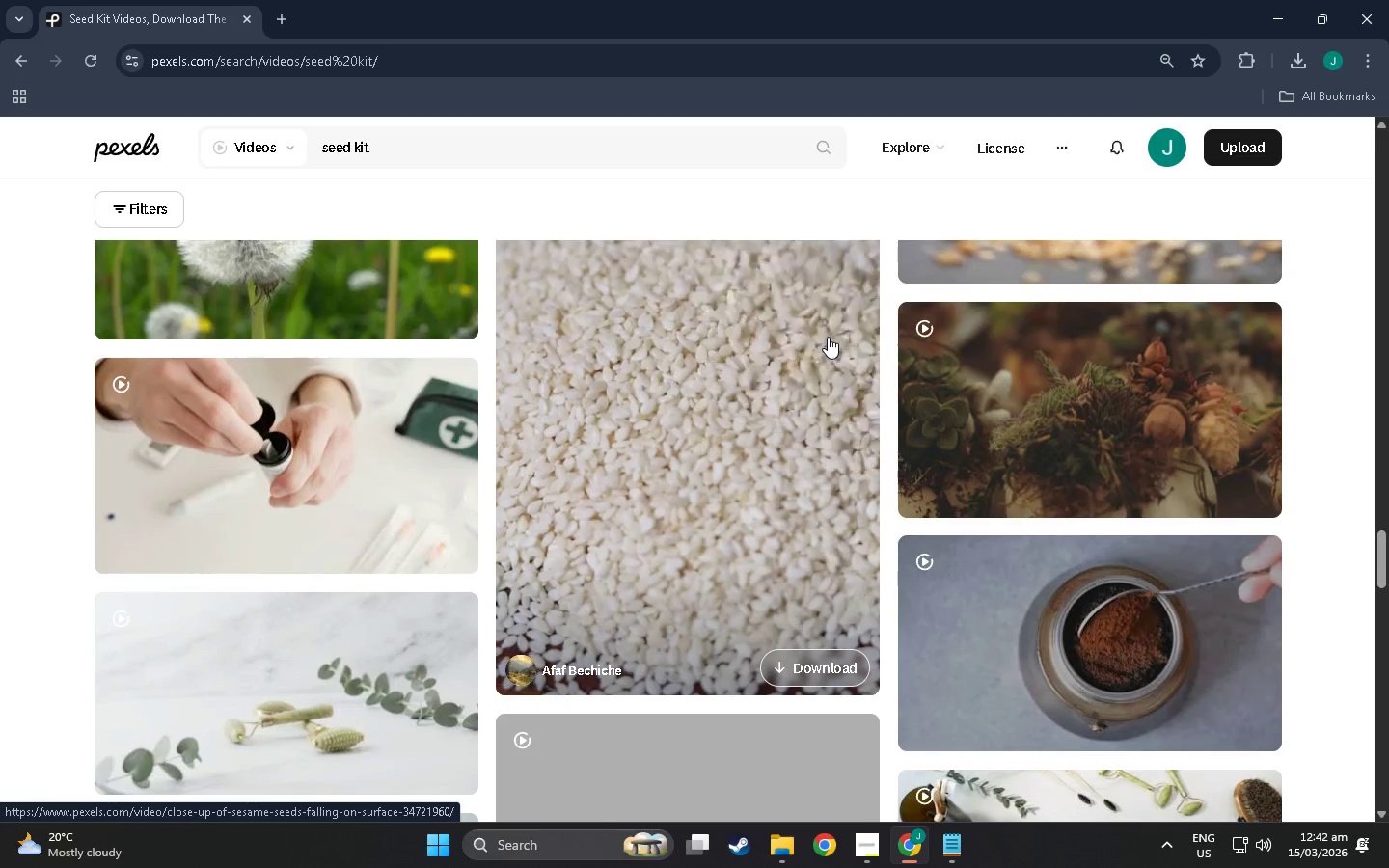 
scroll: coordinate [721, 527], scroll_direction: down, amount: 38.0
 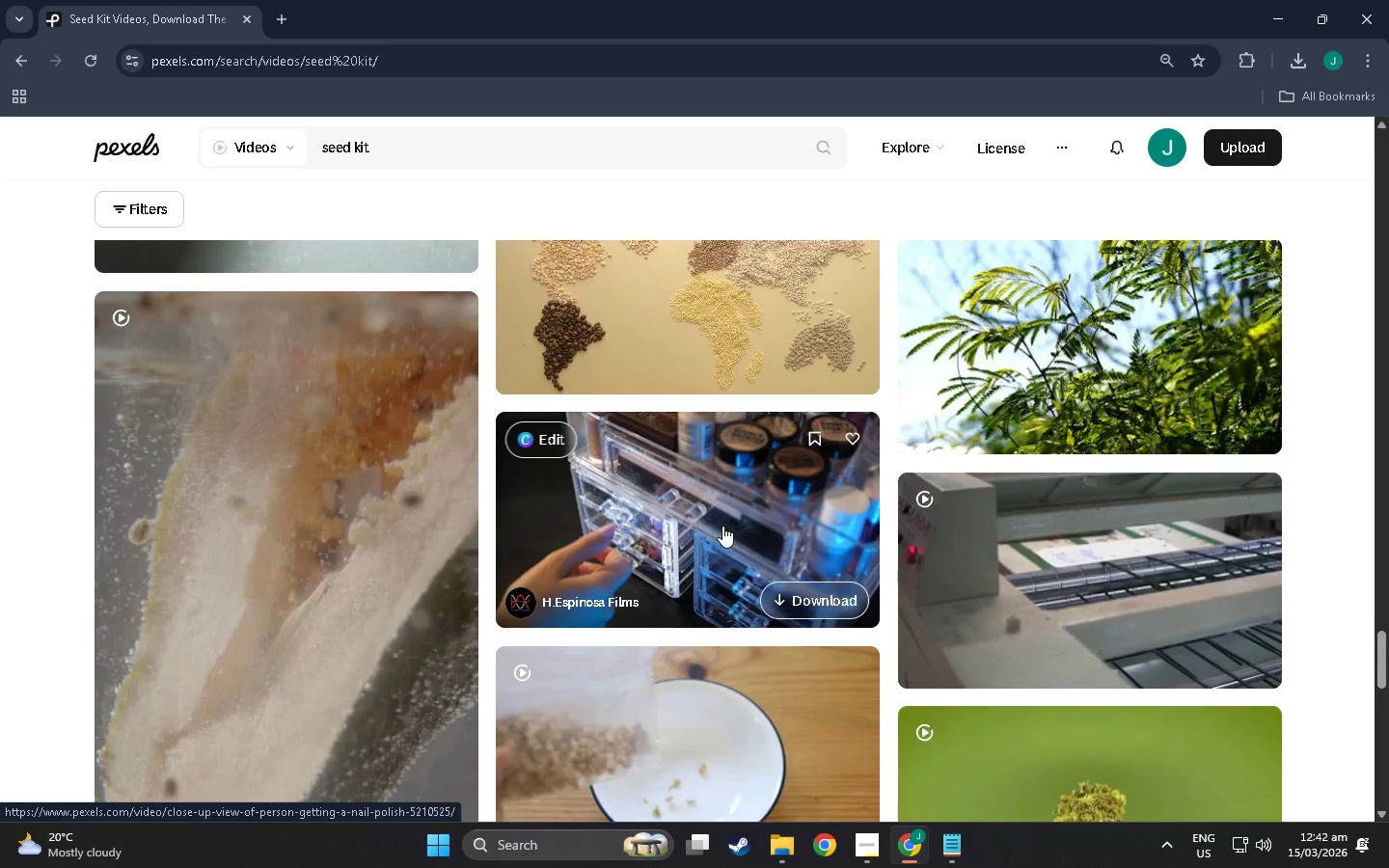 
scroll: coordinate [763, 501], scroll_direction: down, amount: 21.0
 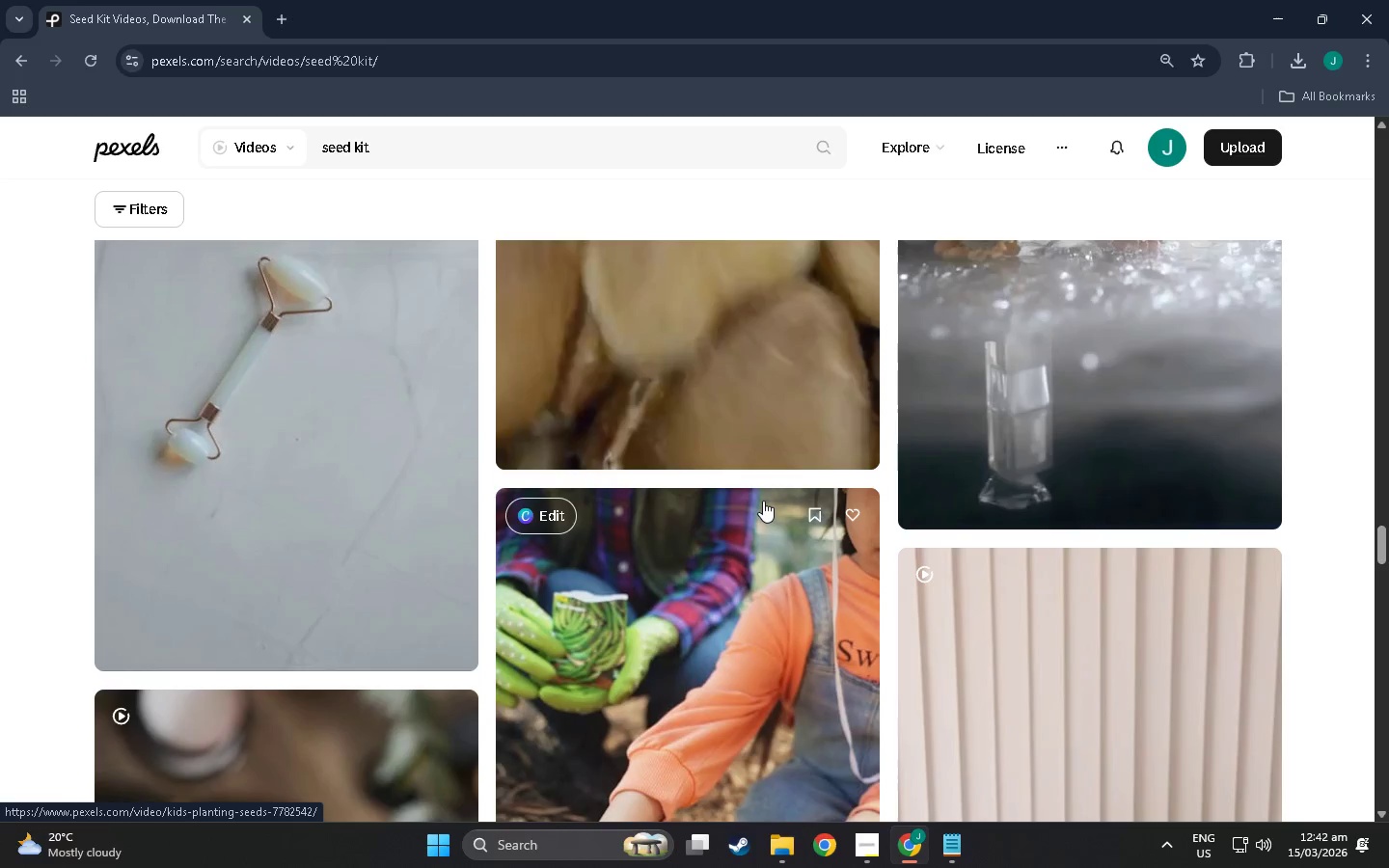 
scroll: coordinate [758, 515], scroll_direction: down, amount: 14.0
 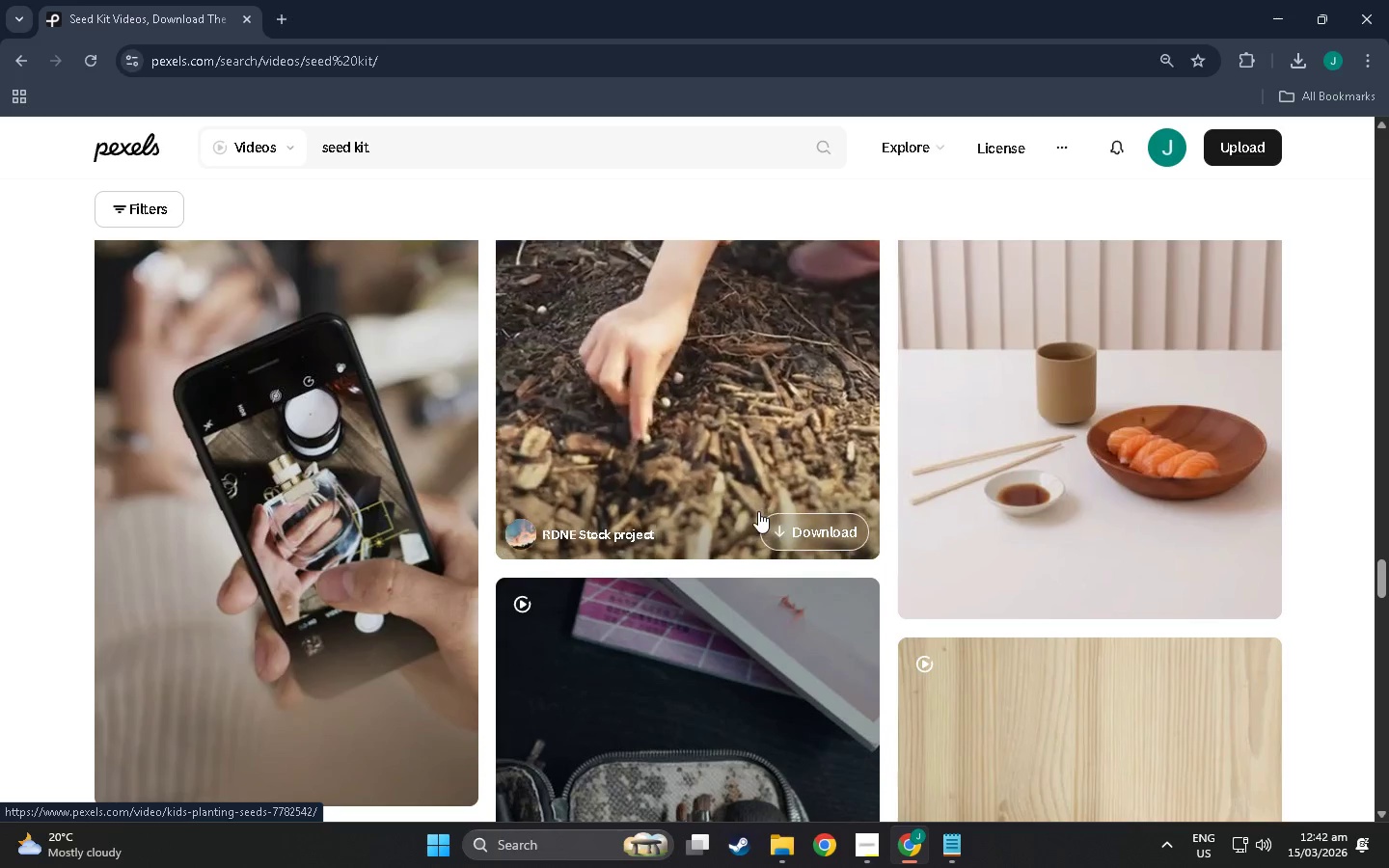 
scroll: coordinate [761, 493], scroll_direction: down, amount: 12.0
 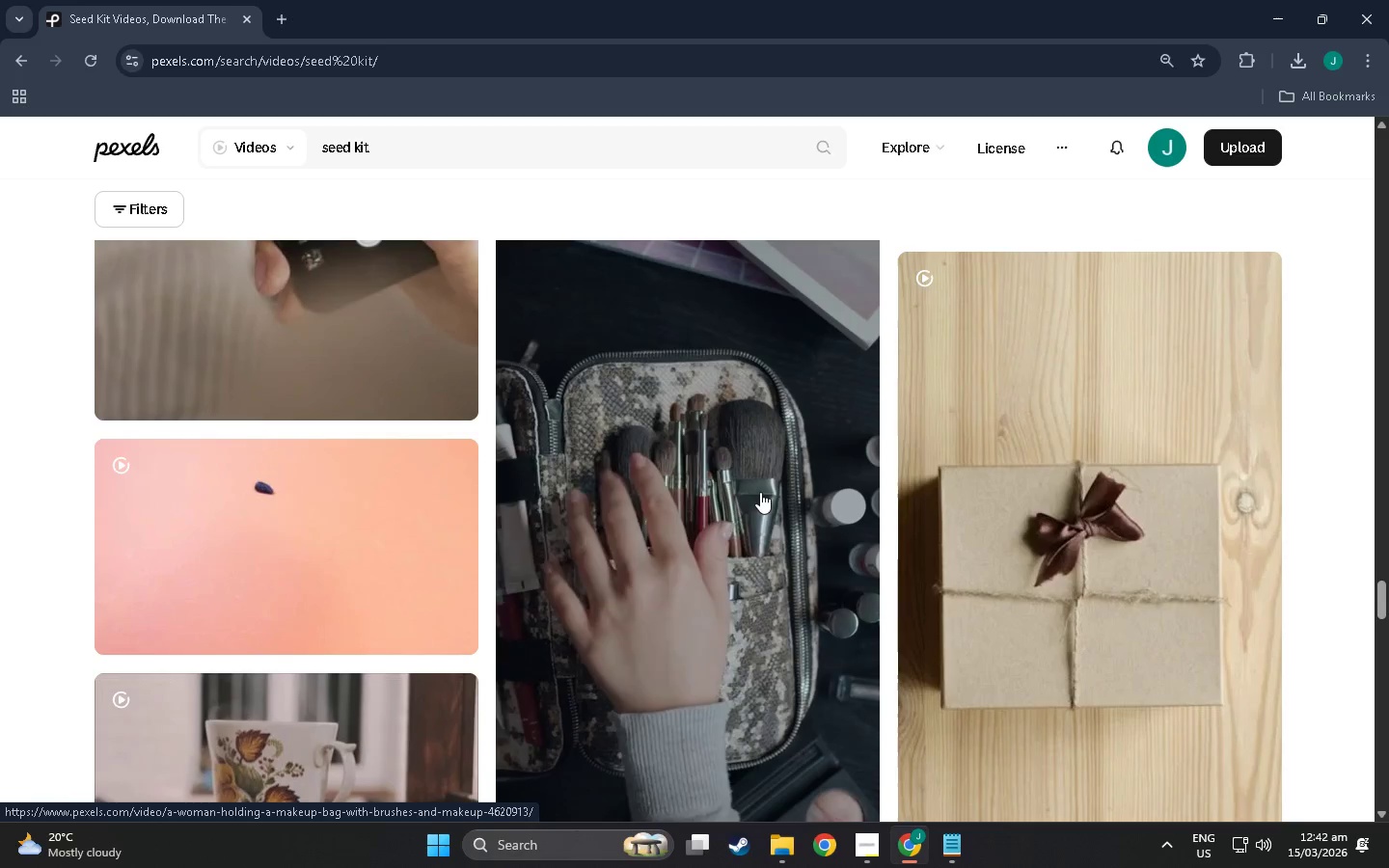 
scroll: coordinate [760, 482], scroll_direction: down, amount: 9.0
 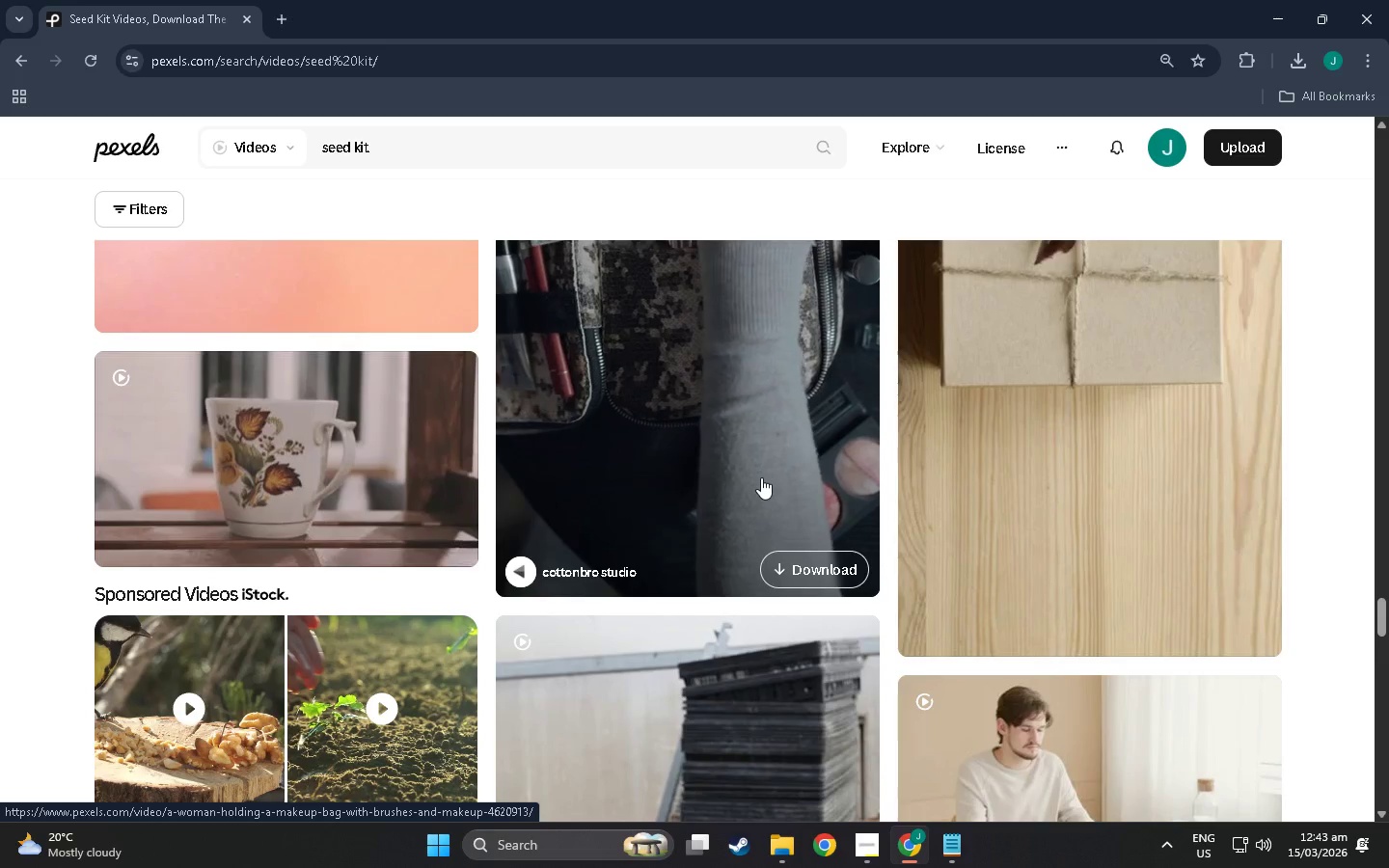 
scroll: coordinate [761, 481], scroll_direction: down, amount: 6.0
 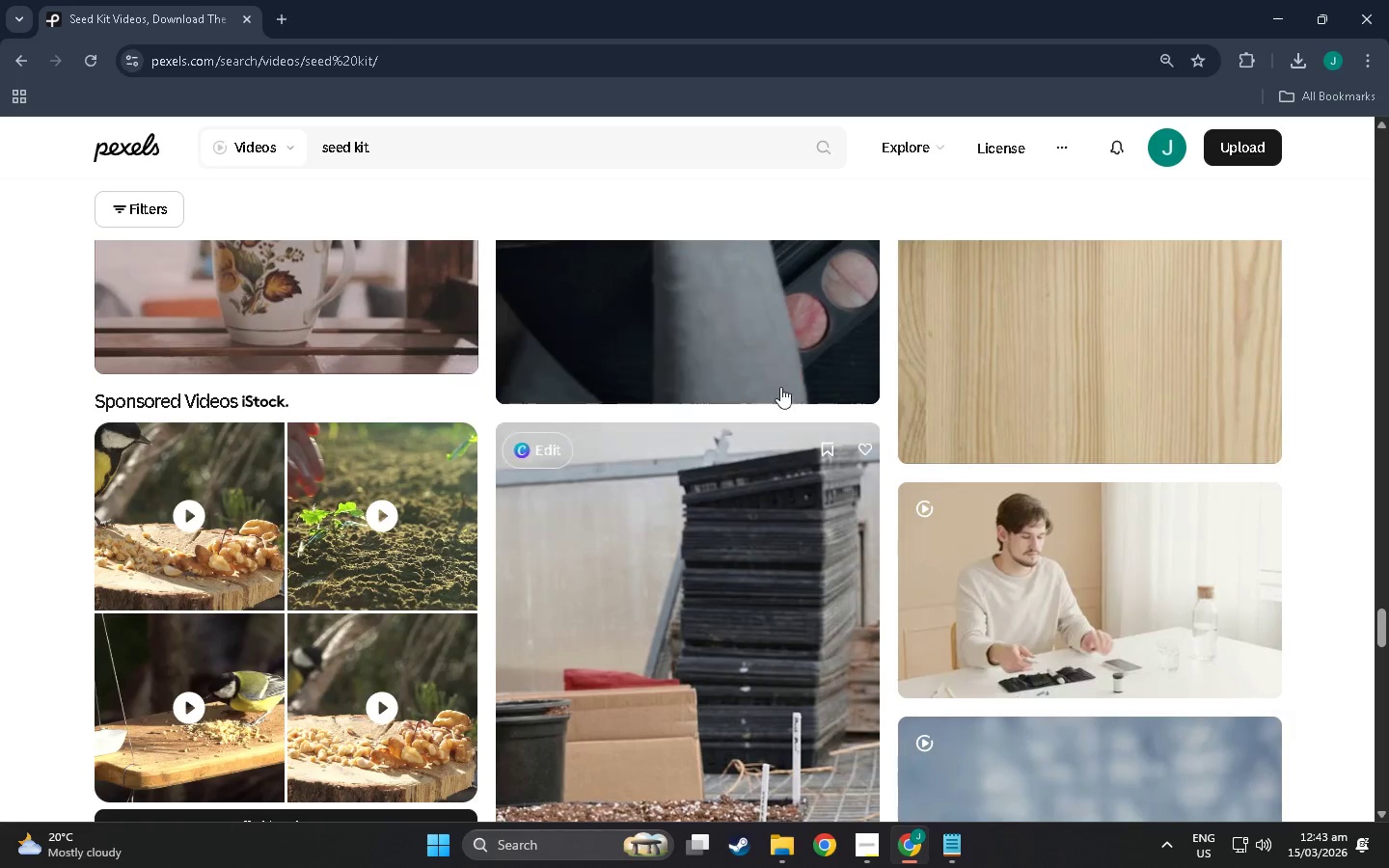 
mouse_move([716, 316])
 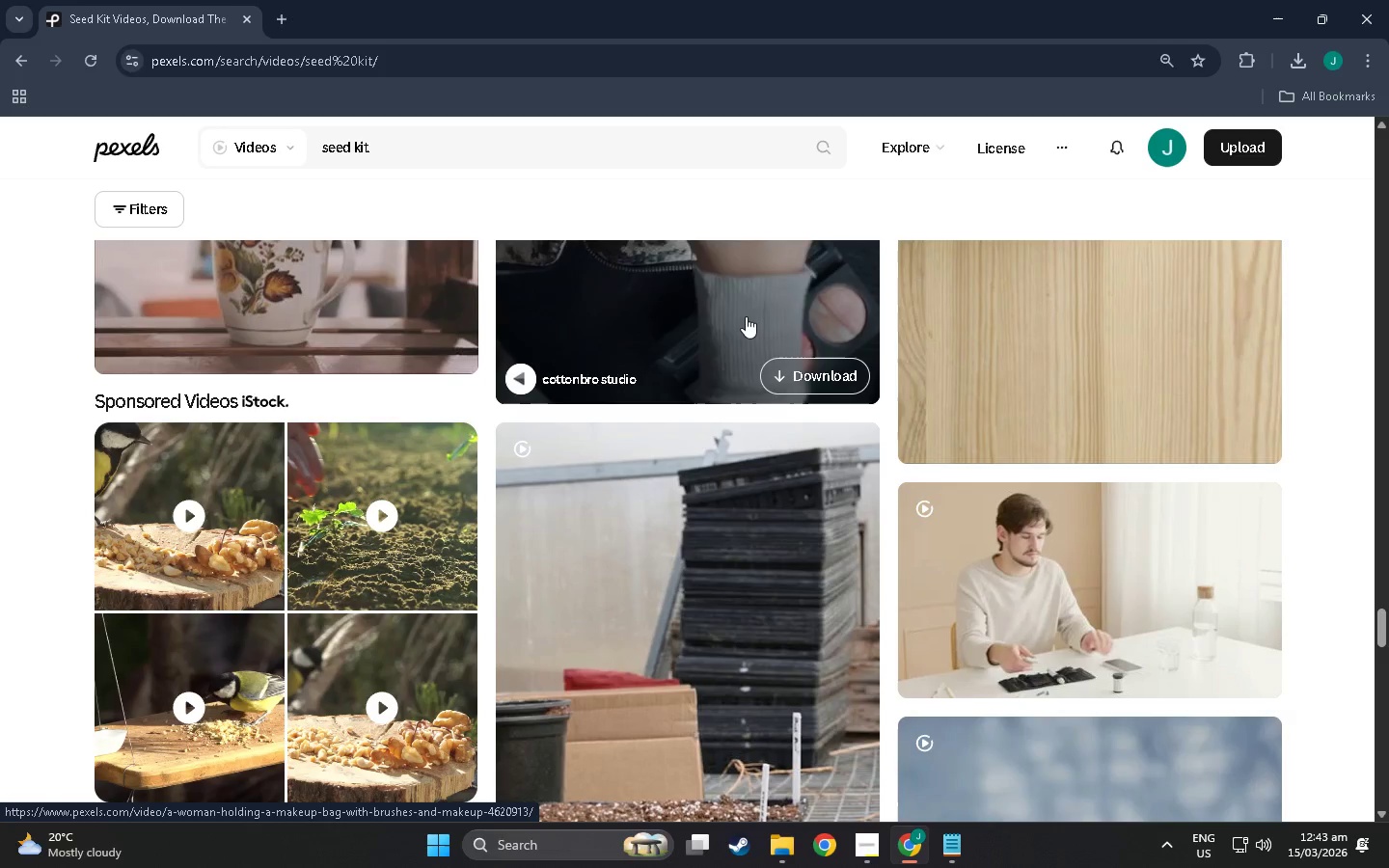 
scroll: coordinate [740, 312], scroll_direction: down, amount: 18.0
 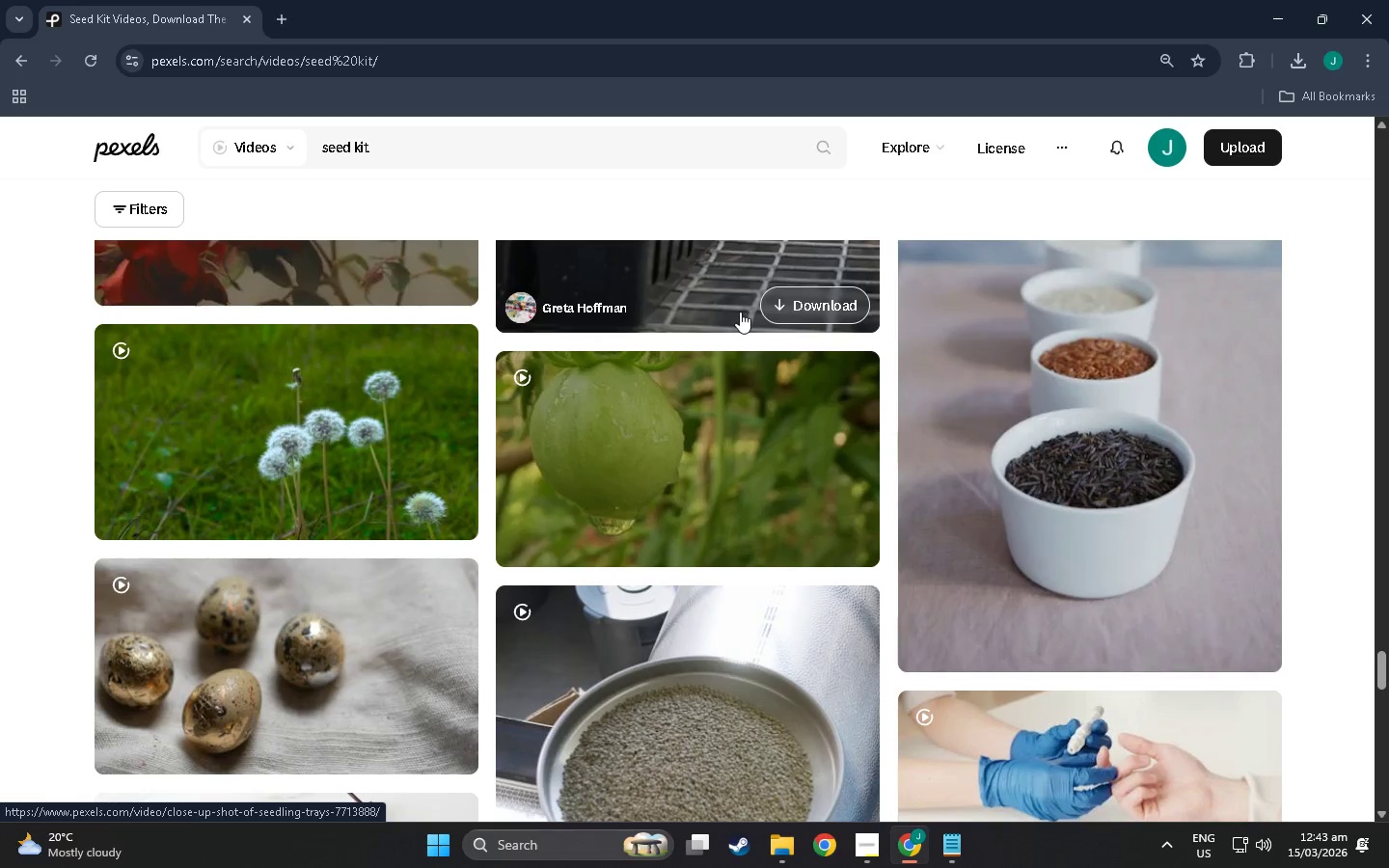 
scroll: coordinate [715, 419], scroll_direction: down, amount: 138.0
 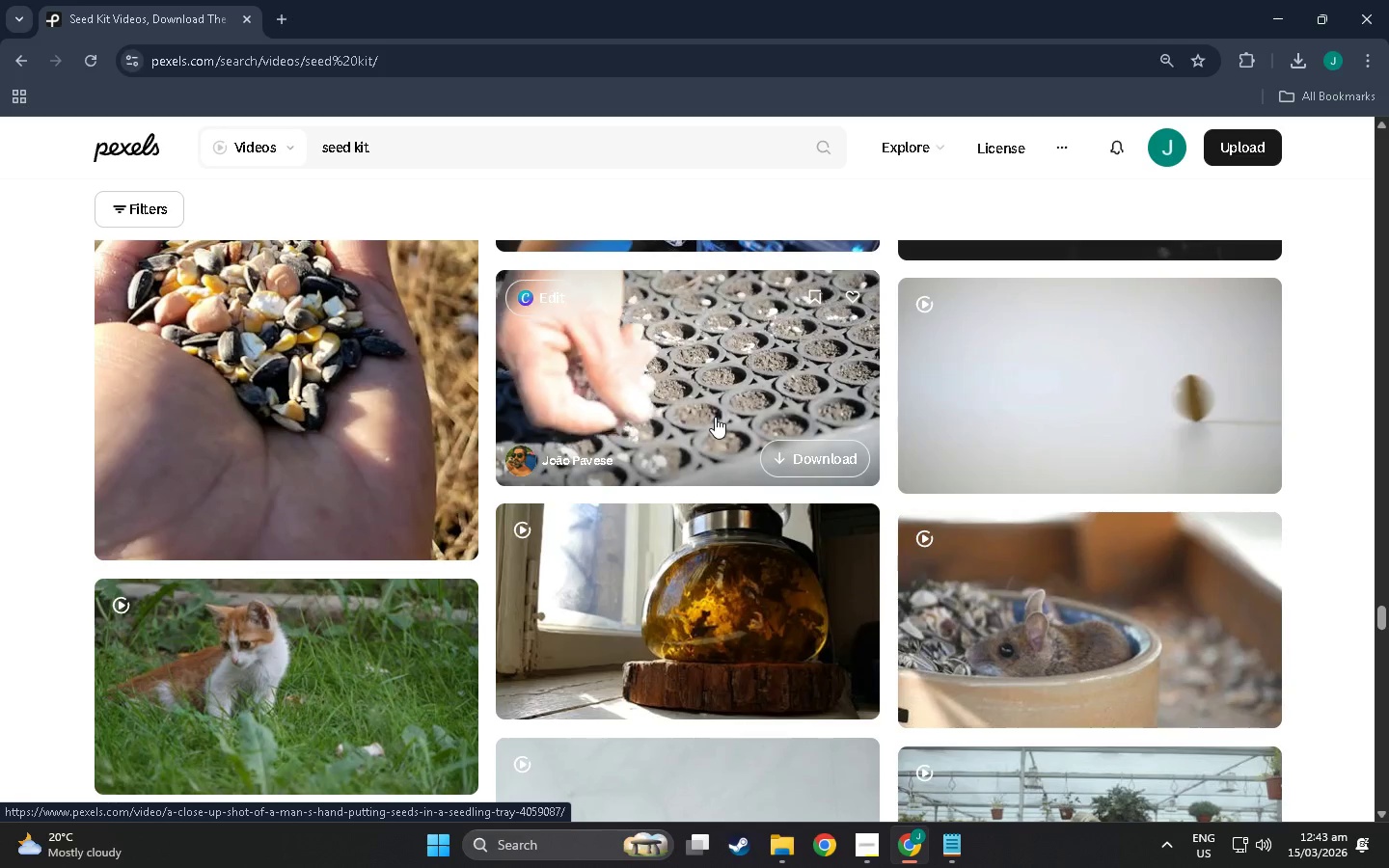 
scroll: coordinate [718, 519], scroll_direction: down, amount: 137.0
 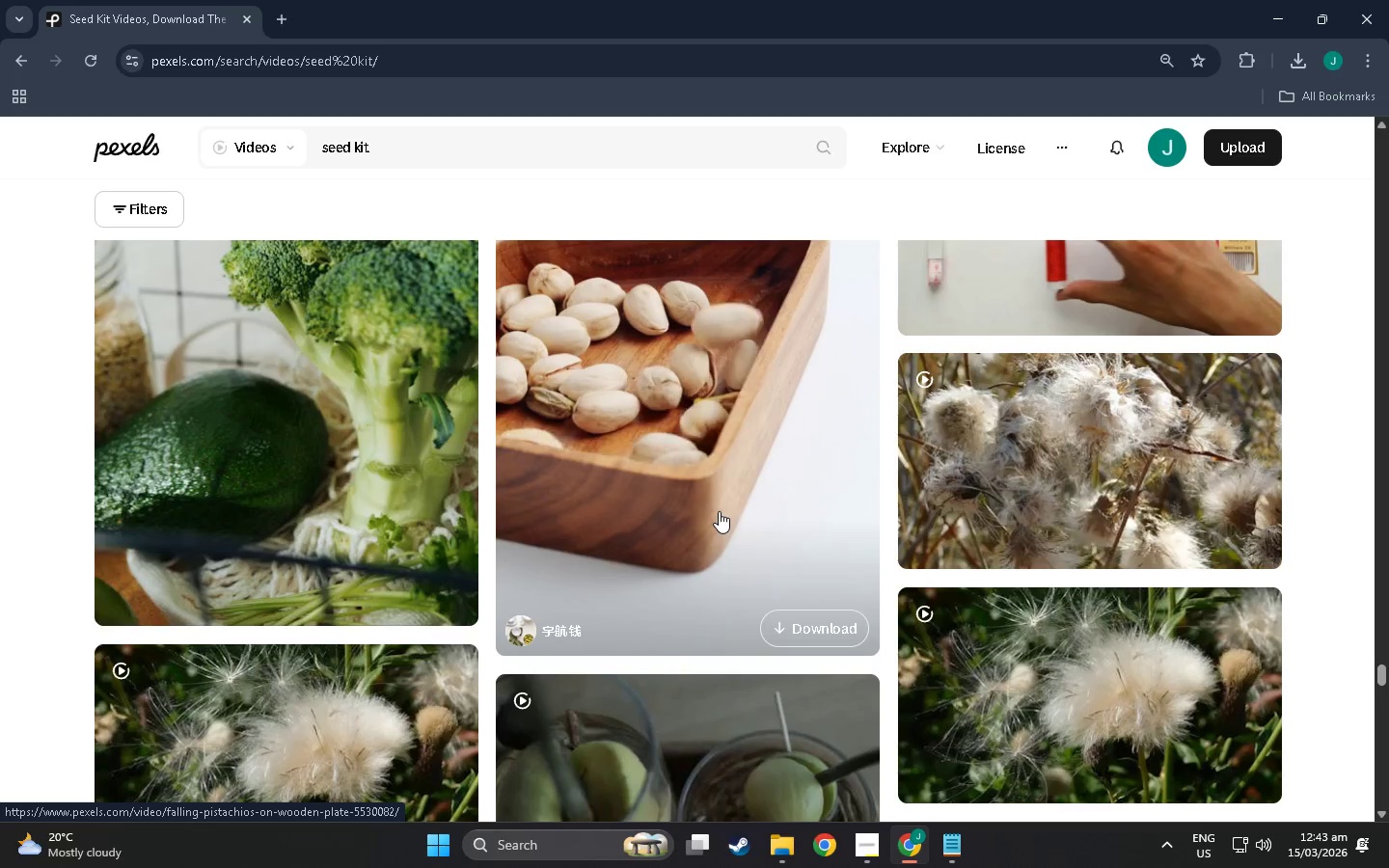 
scroll: coordinate [719, 510], scroll_direction: up, amount: 3.0
 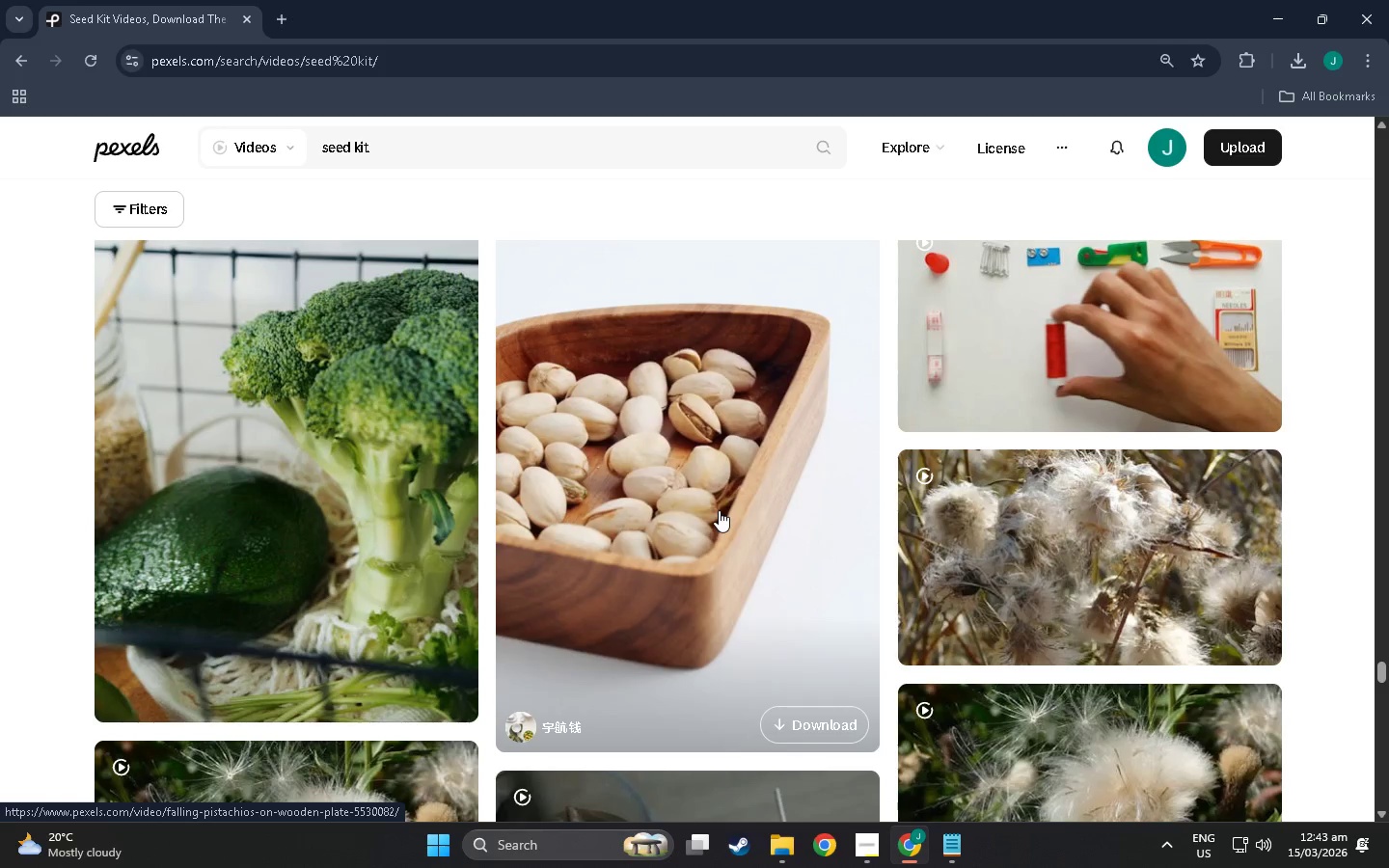 
scroll: coordinate [642, 448], scroll_direction: down, amount: 73.0
 